 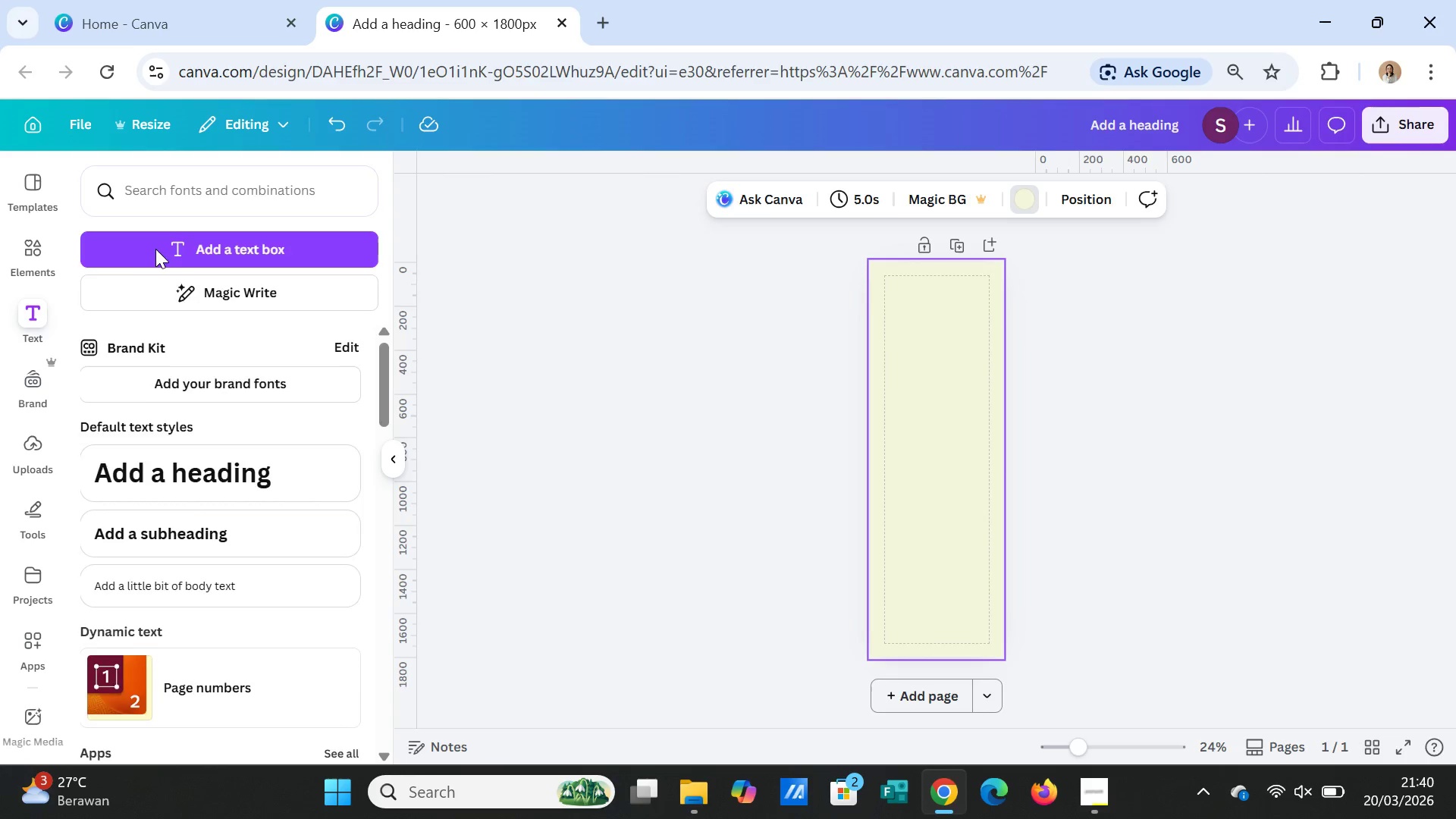 
double_click([150, 220])
 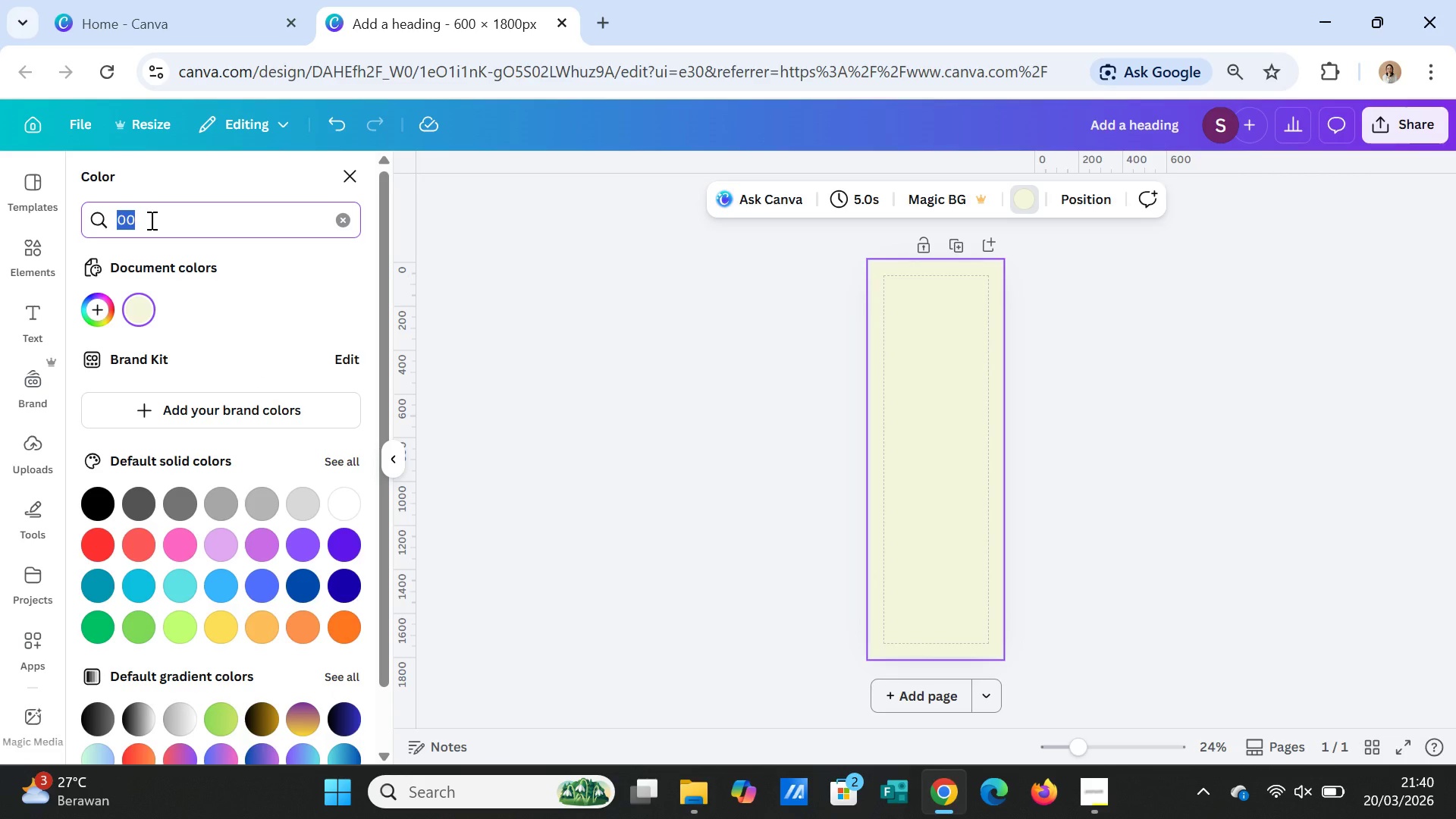 
key(Control+V)
 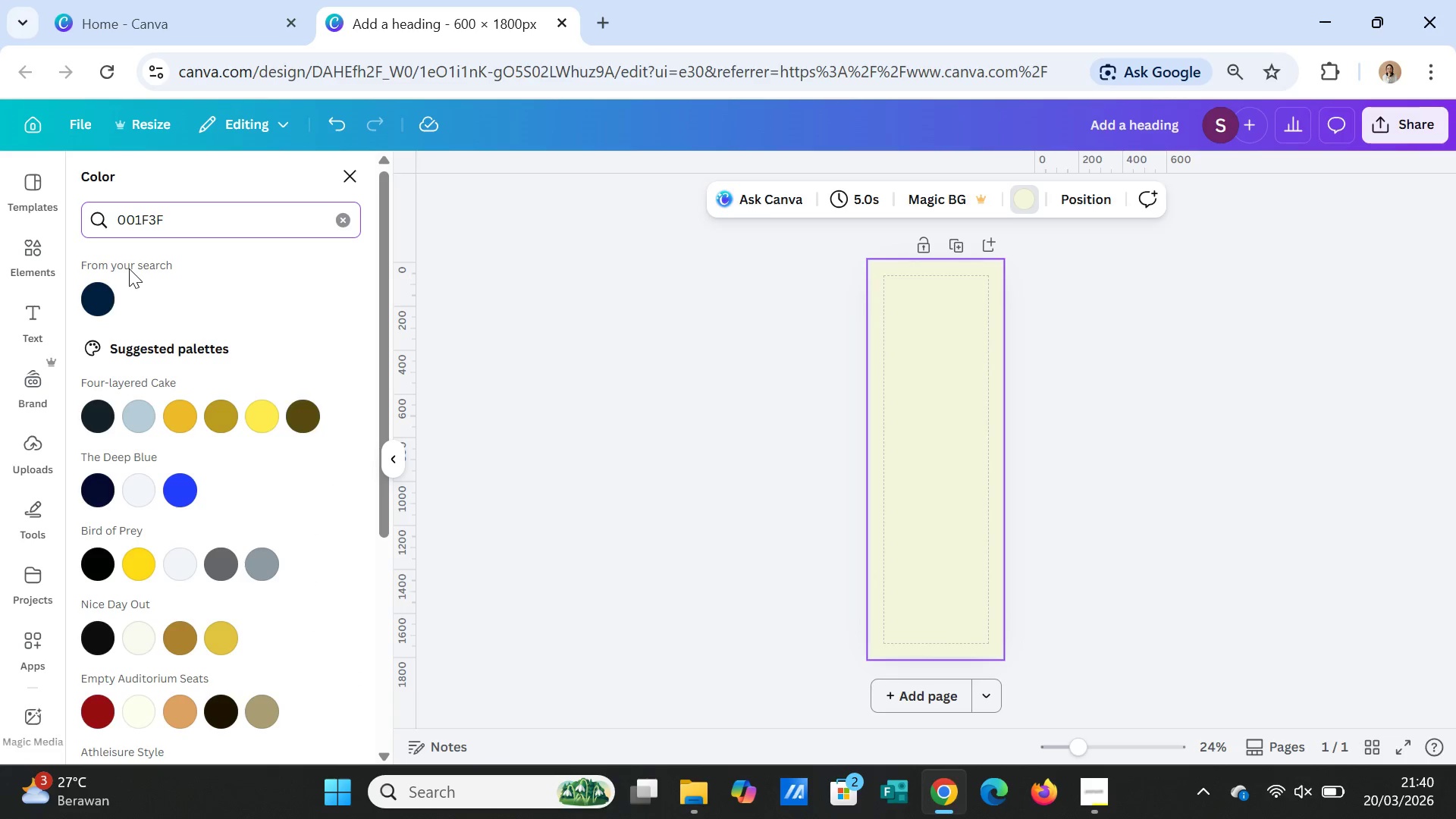 
left_click([96, 304])
 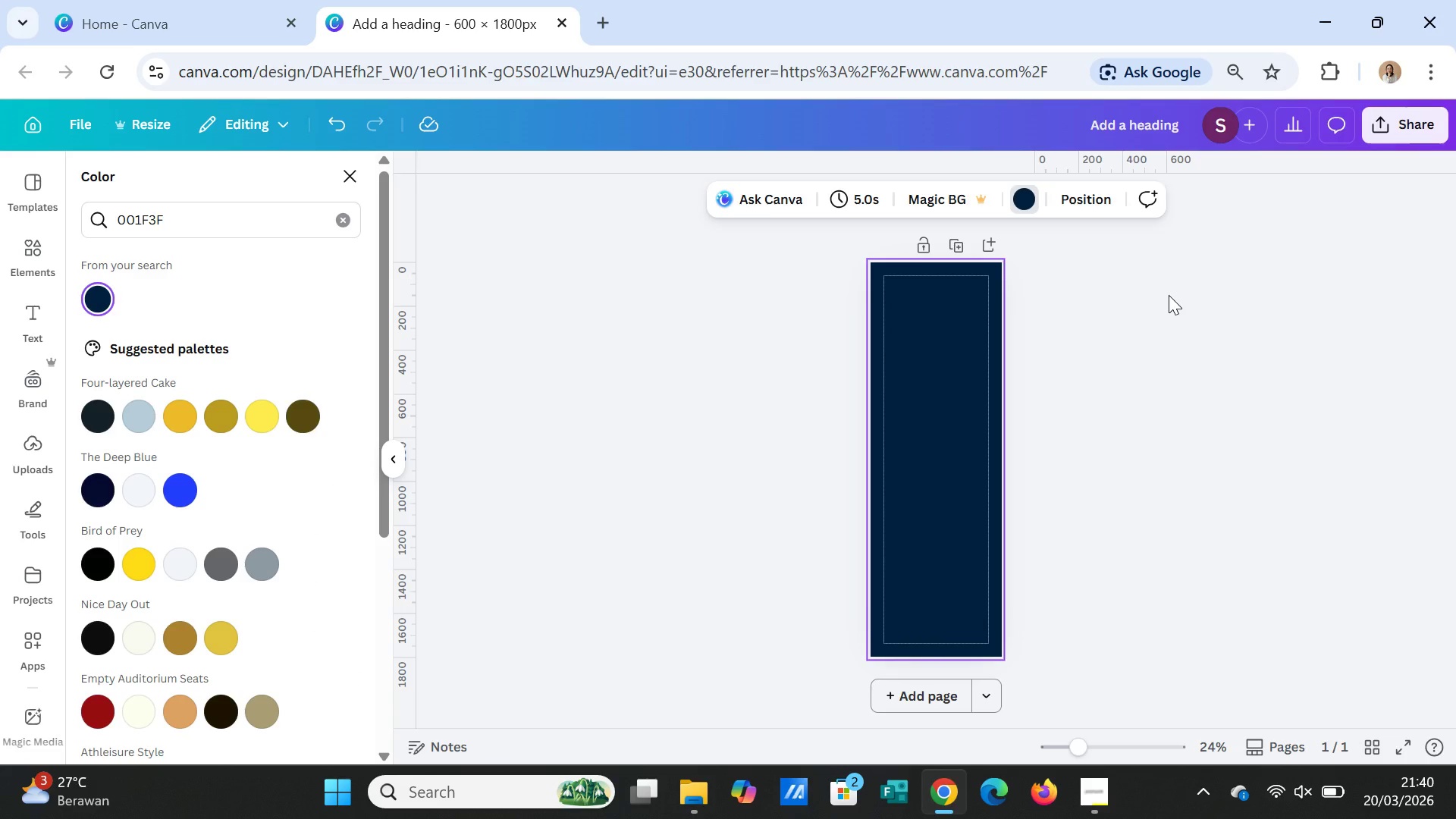 
wait(10.23)
 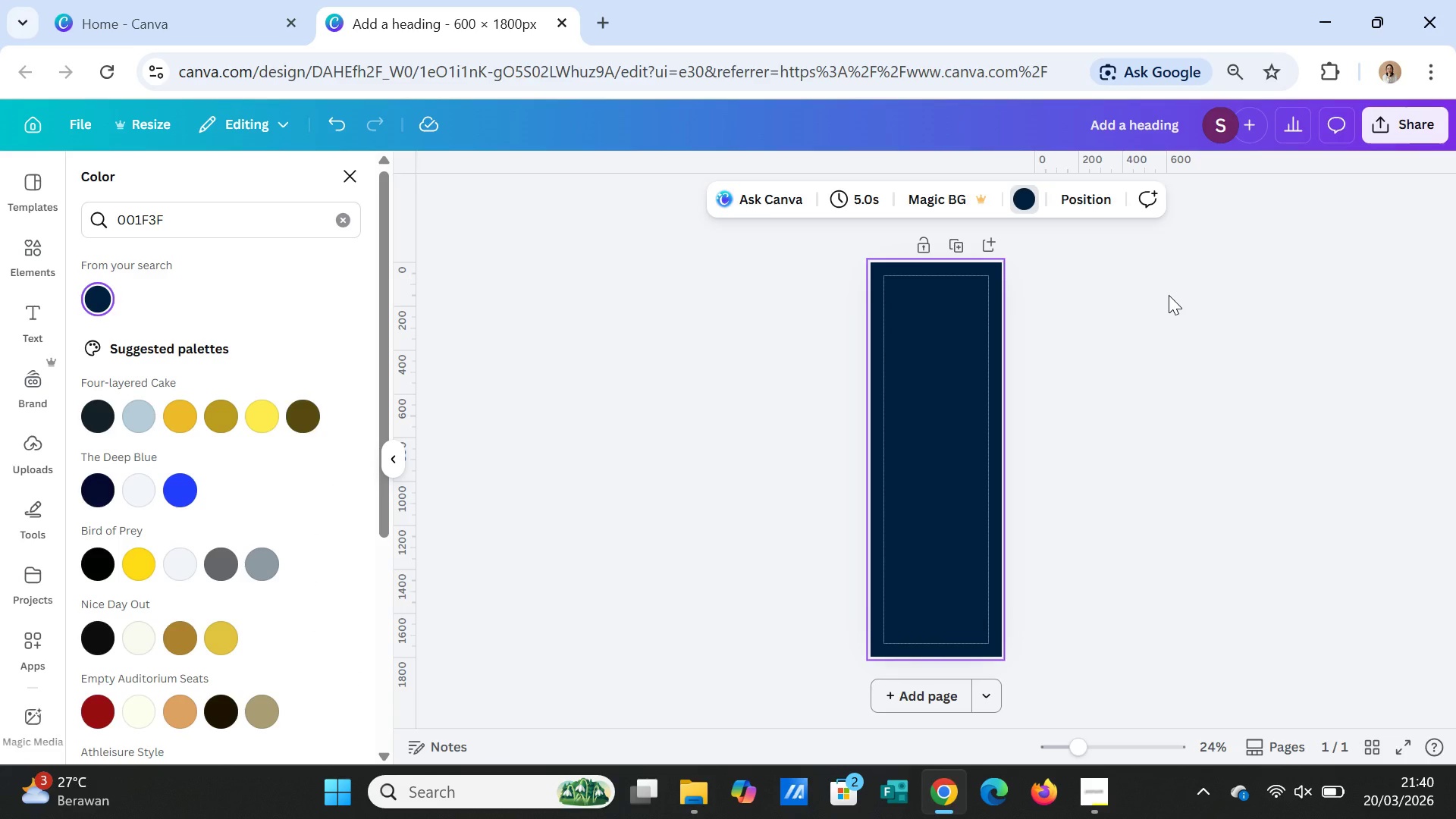 
left_click([34, 259])
 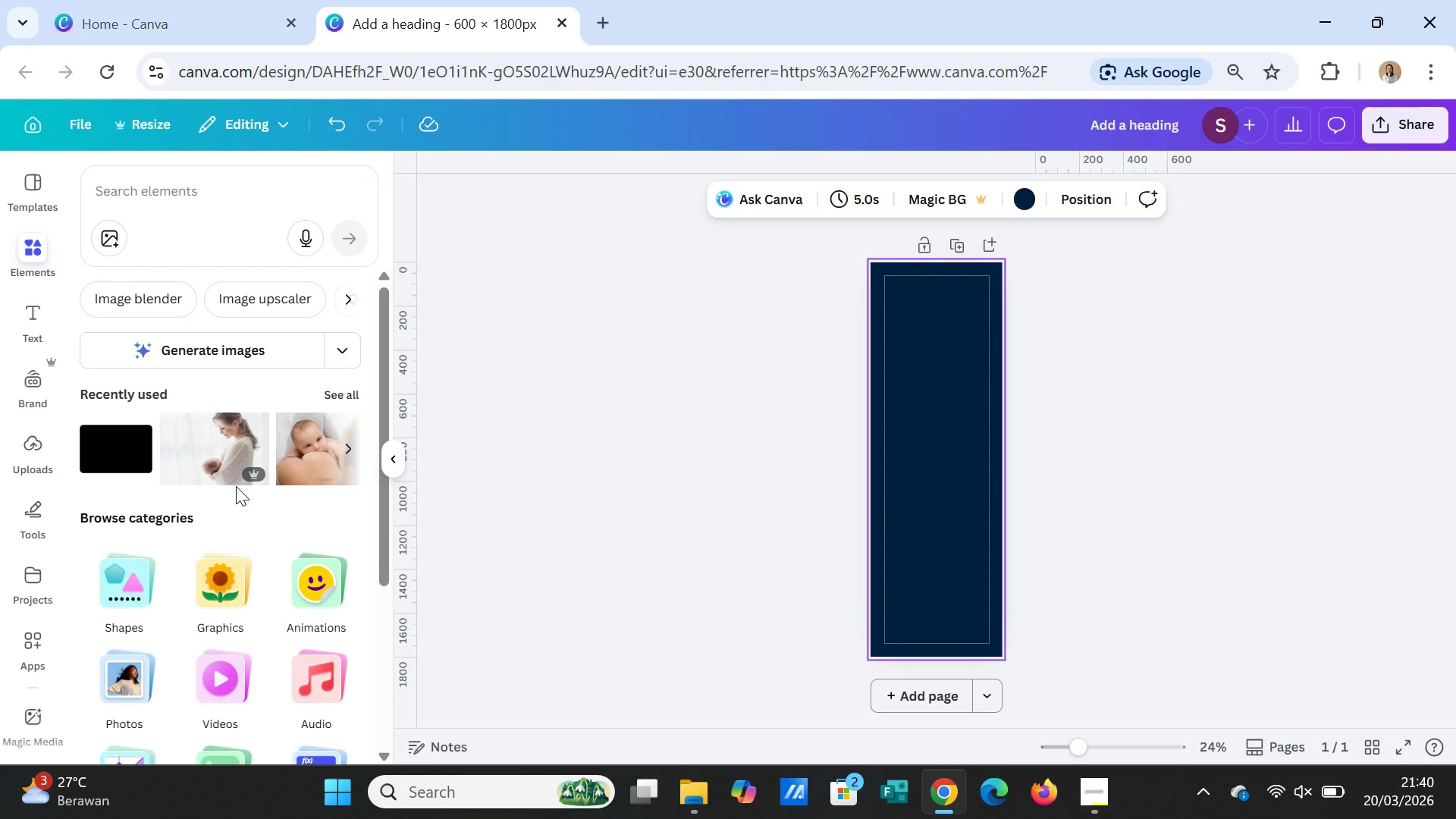 
wait(5.44)
 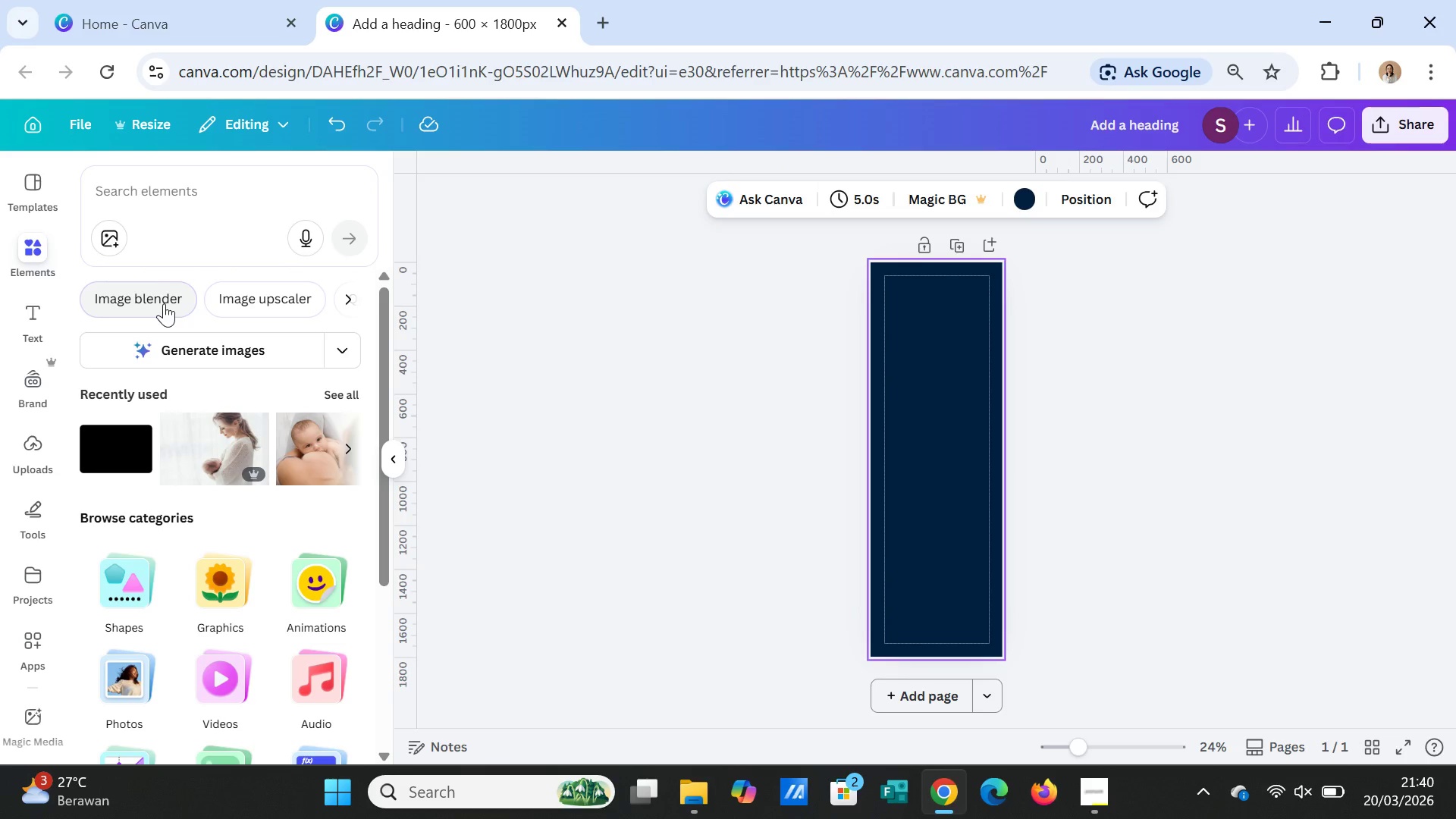 
left_click([130, 198])
 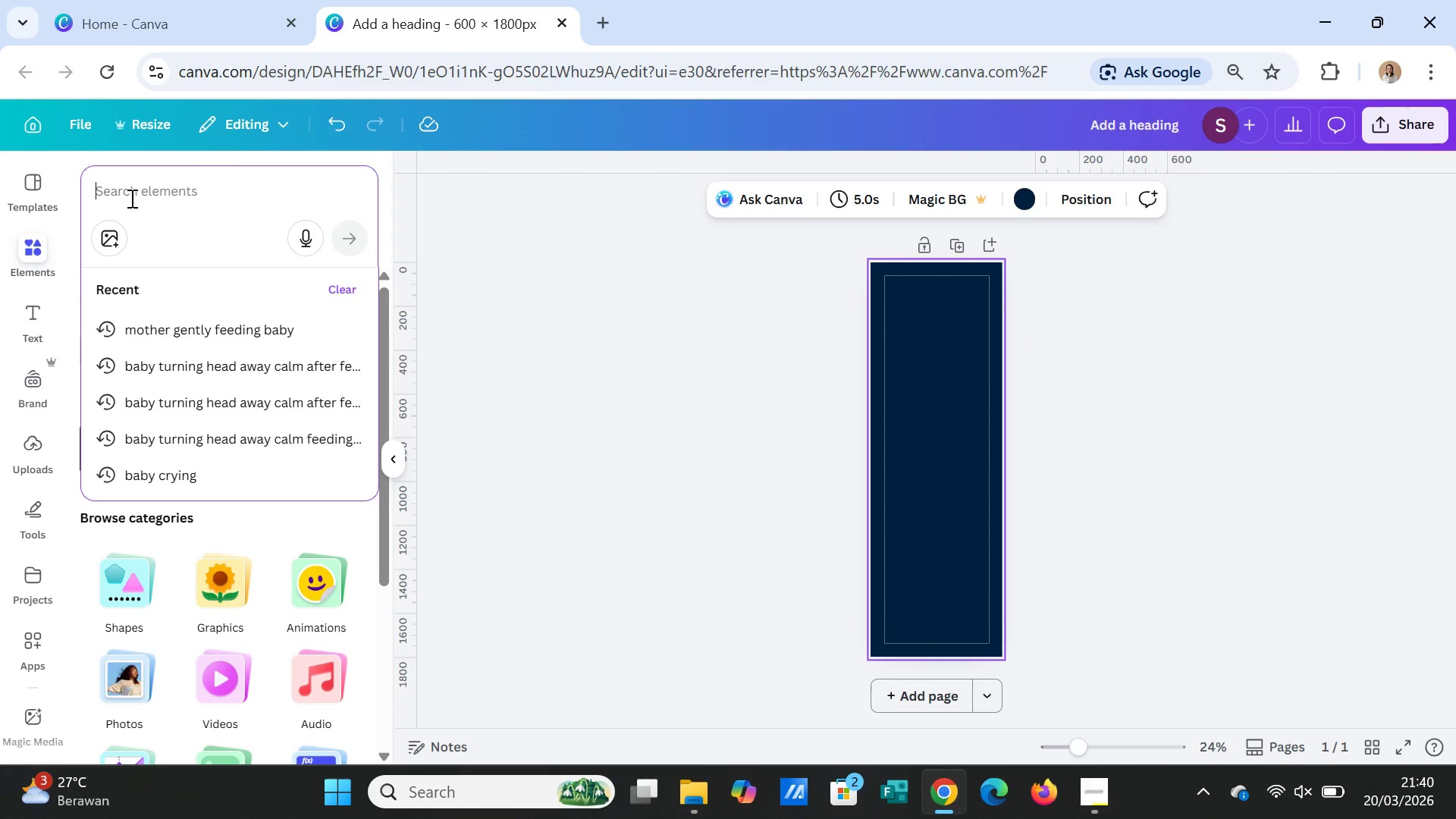 
wait(11.64)
 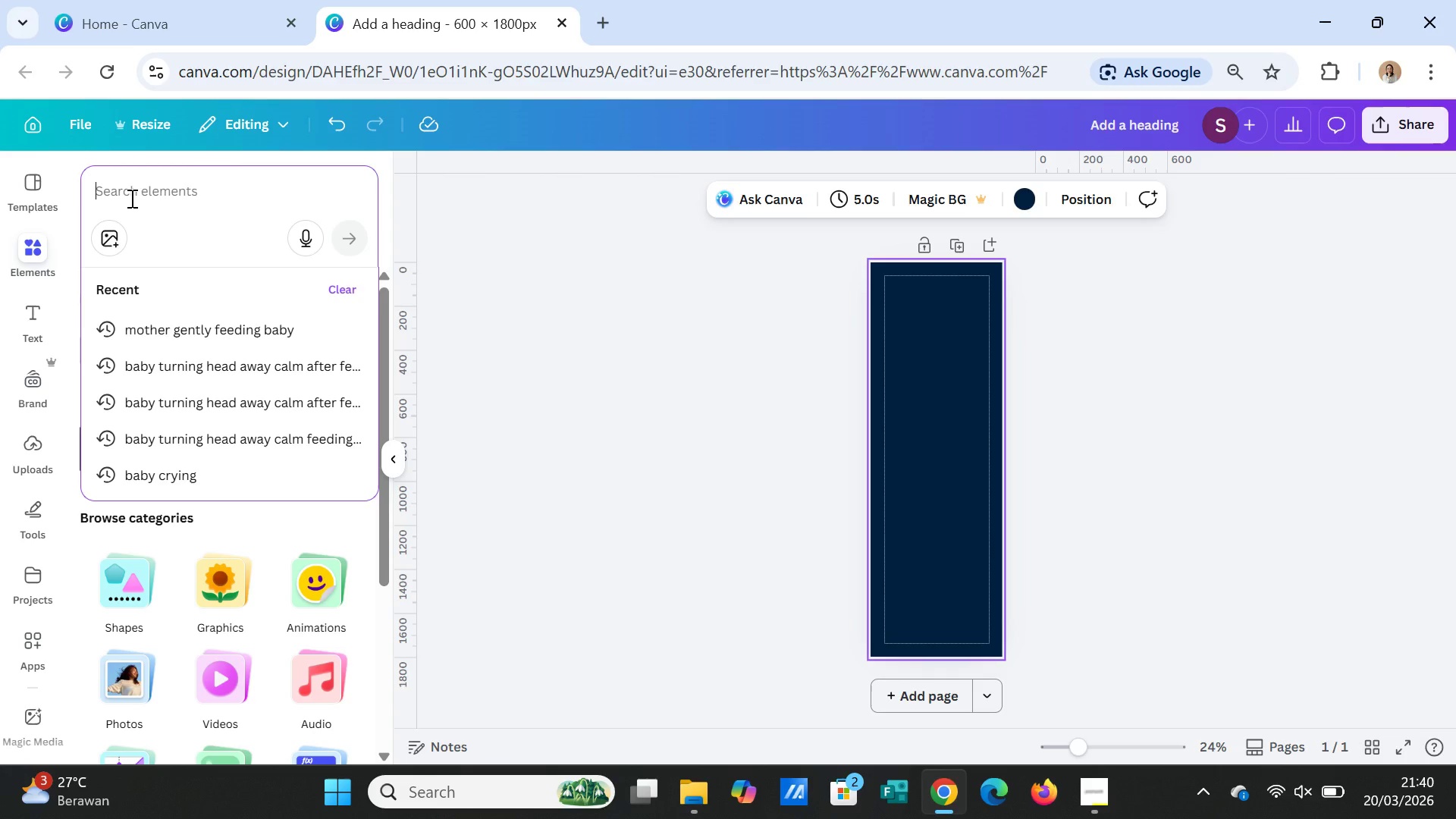 
left_click([148, 190])
 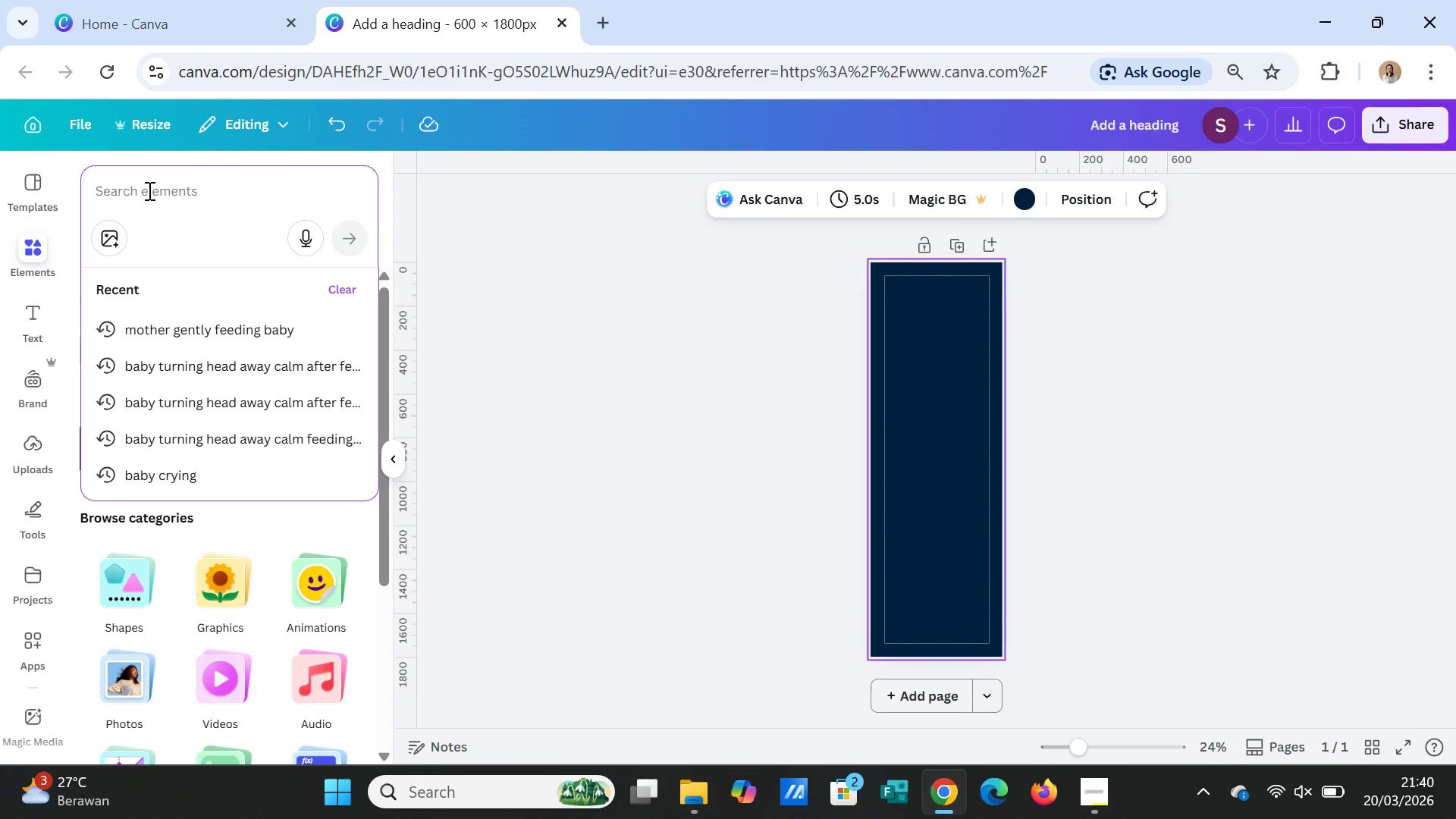 
type(luxury golf cous)
key(Backspace)
type(rse at sunset, warm g)
 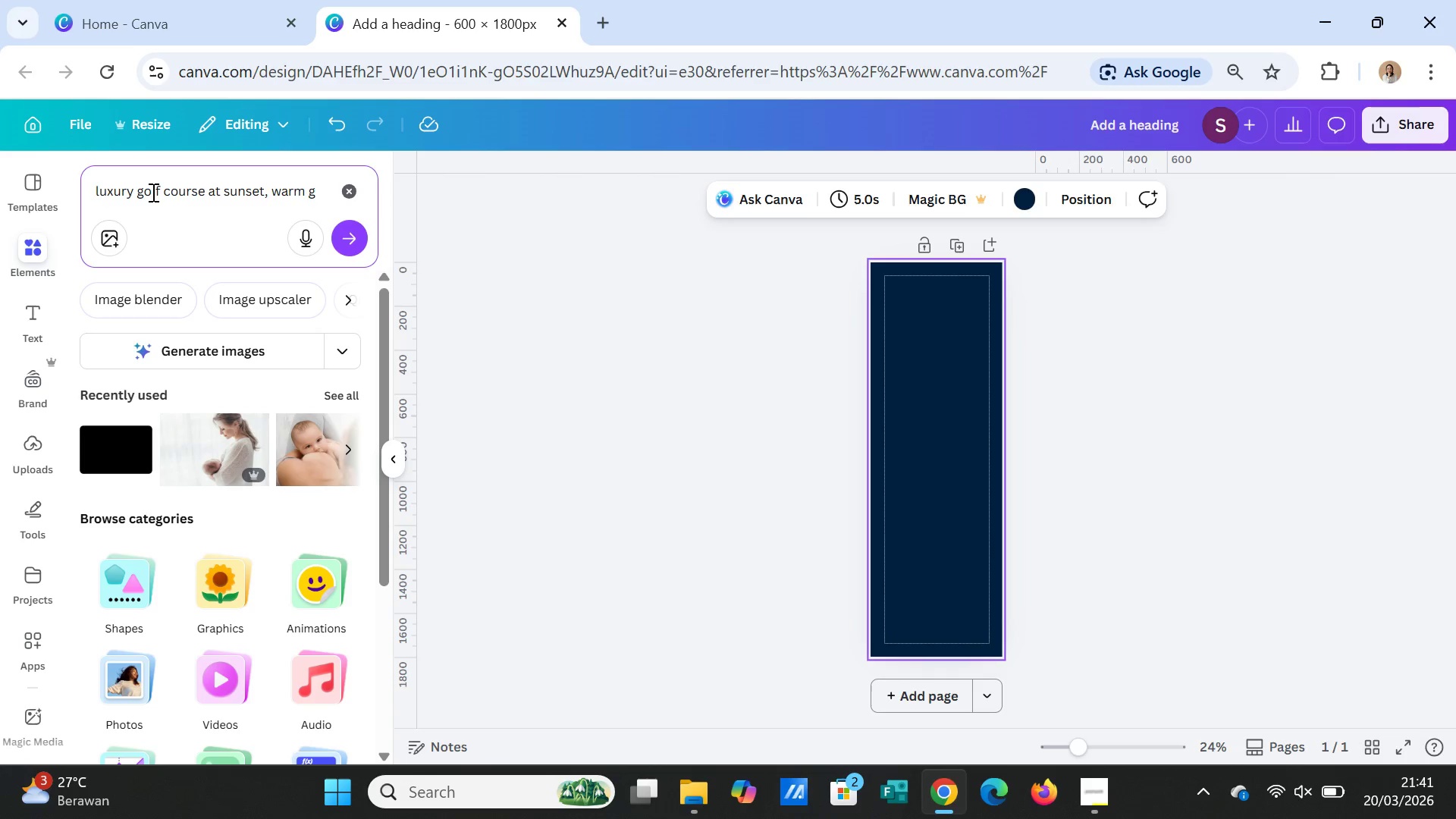 
wait(6.89)
 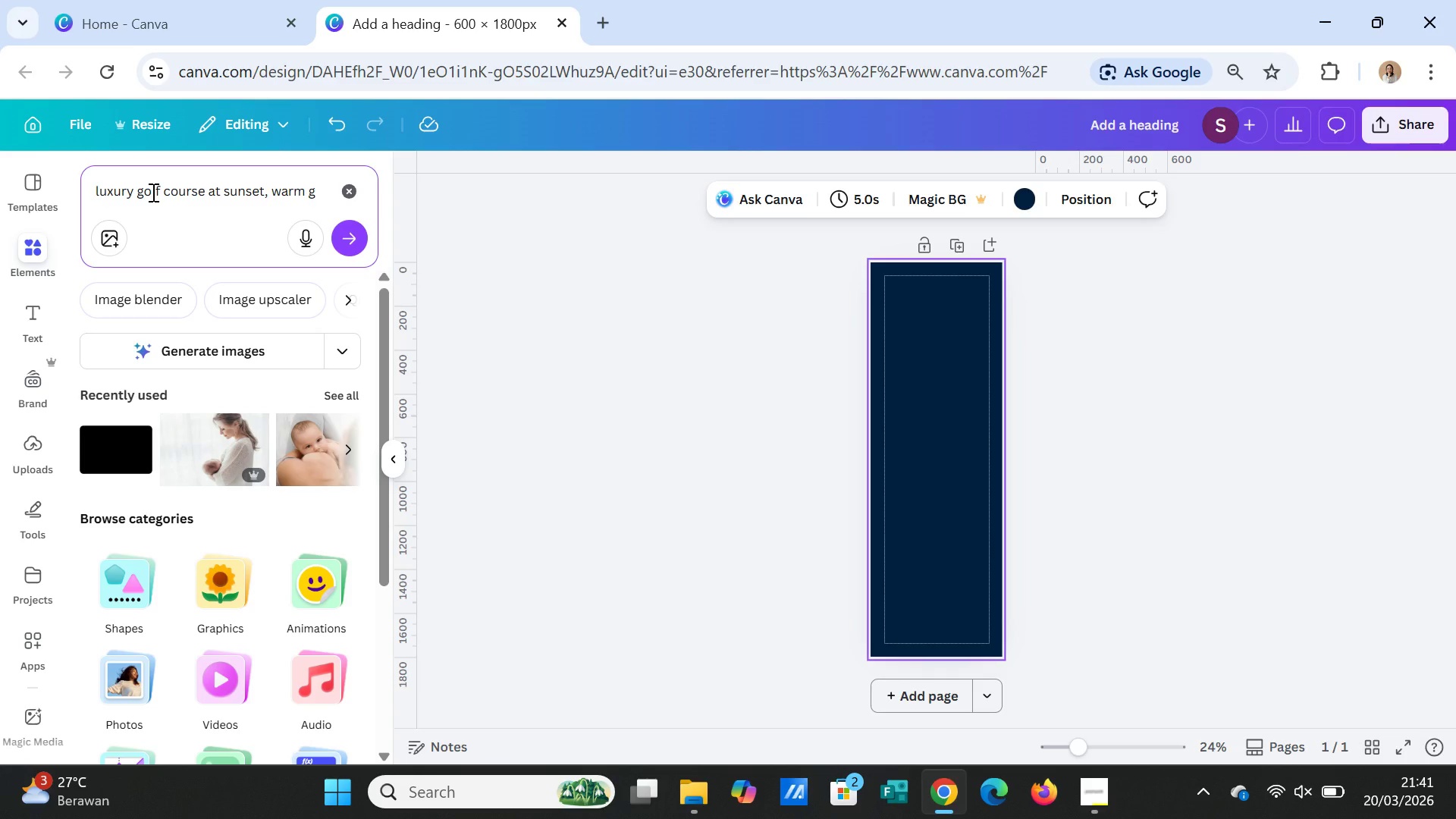 
type(olden loi)
key(Backspace)
key(Backspace)
type(ight)
 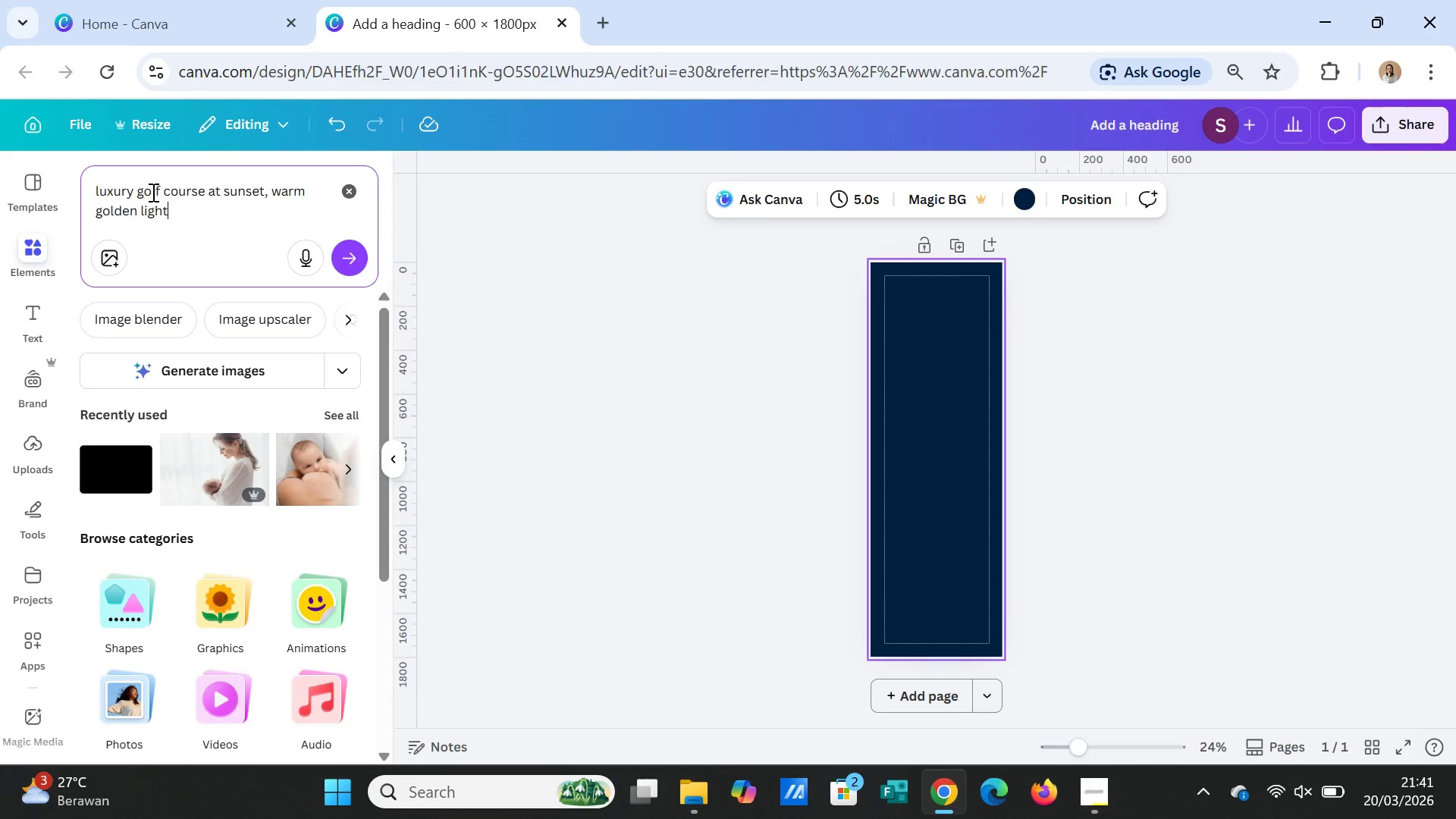 
type(, pemi)
key(Backspace)
key(Backspace)
key(Backspace)
type(remium lifestyle, cinematic)
 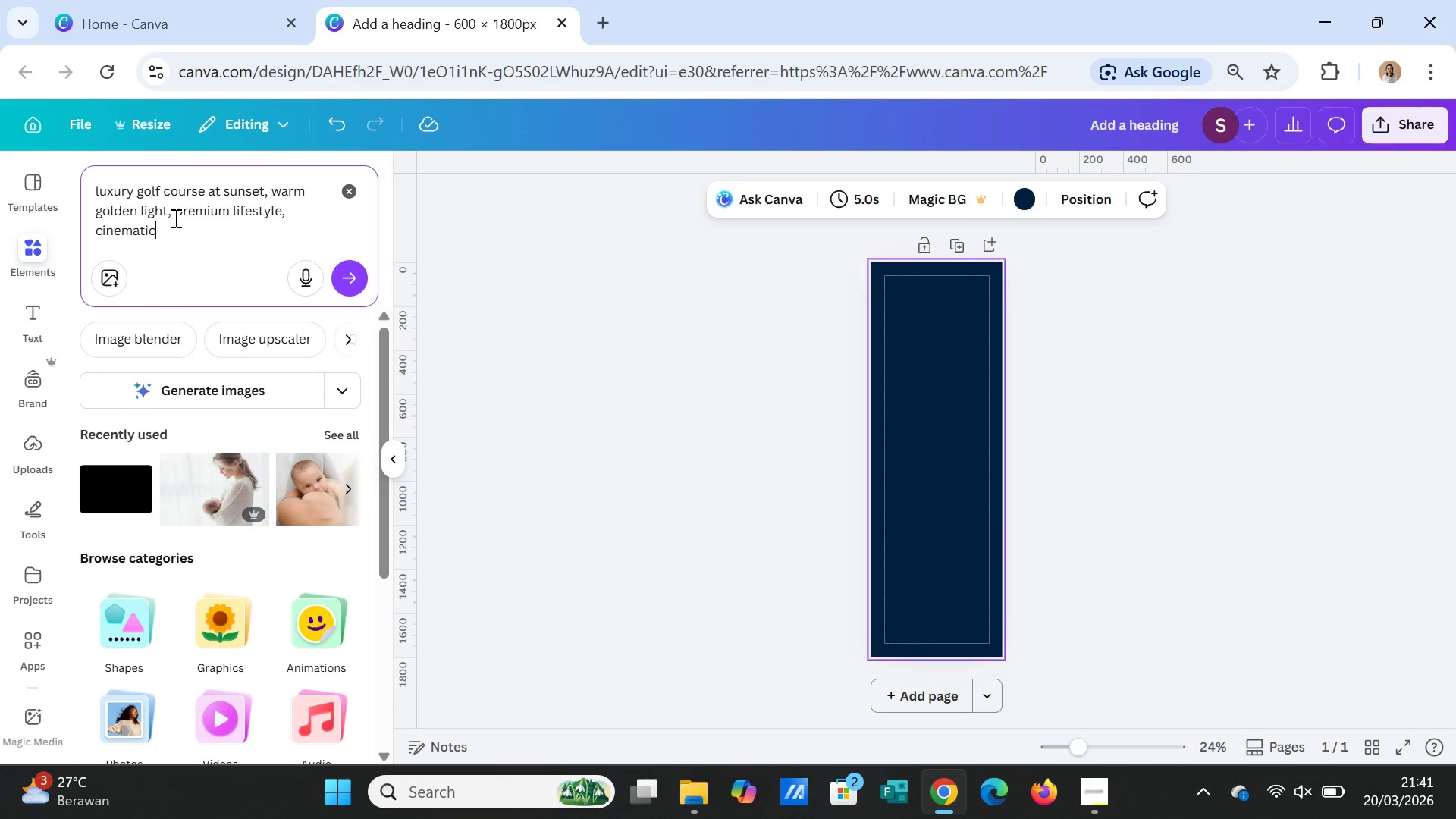 
type(, realistic)
 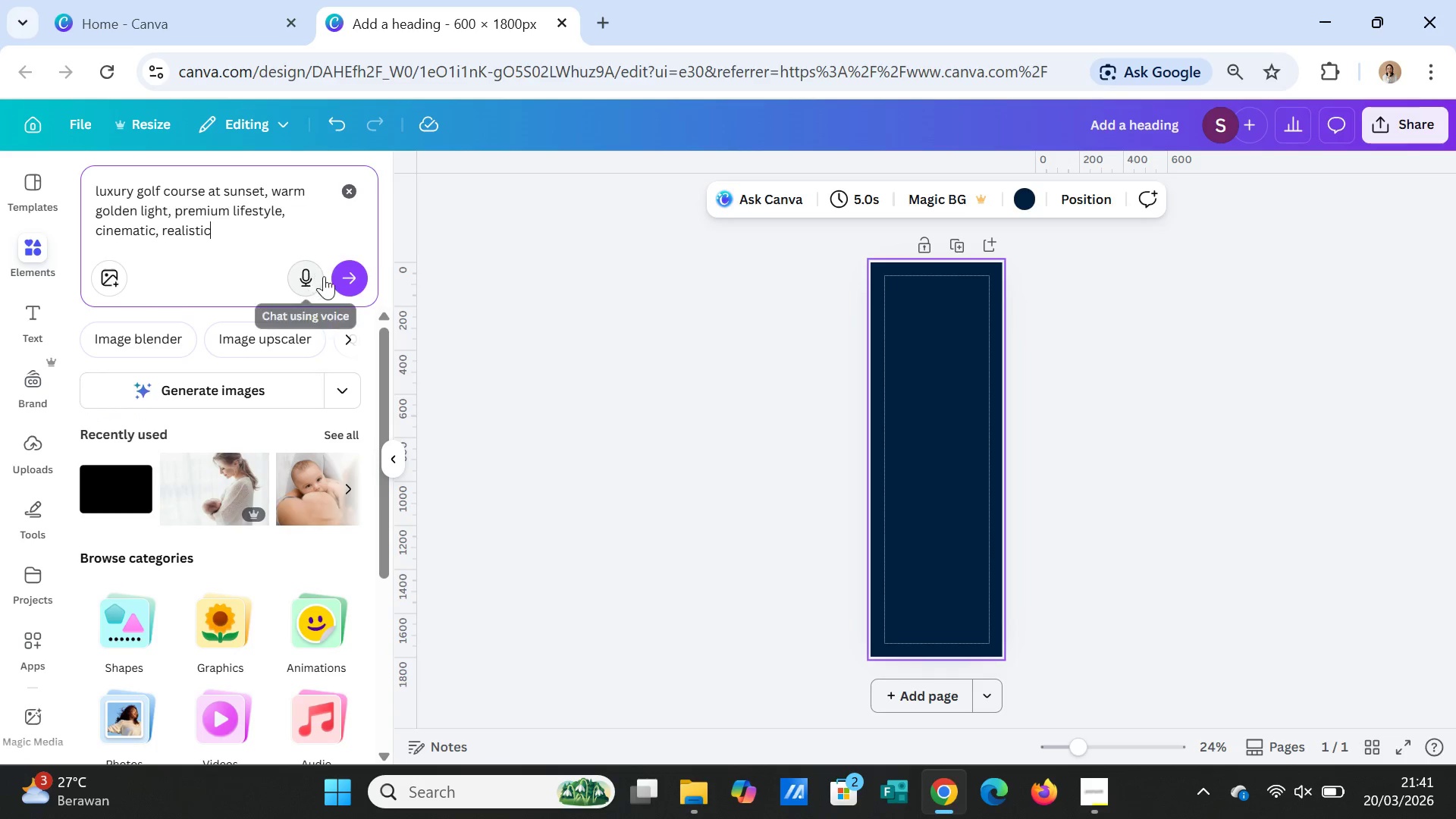 
left_click([345, 275])
 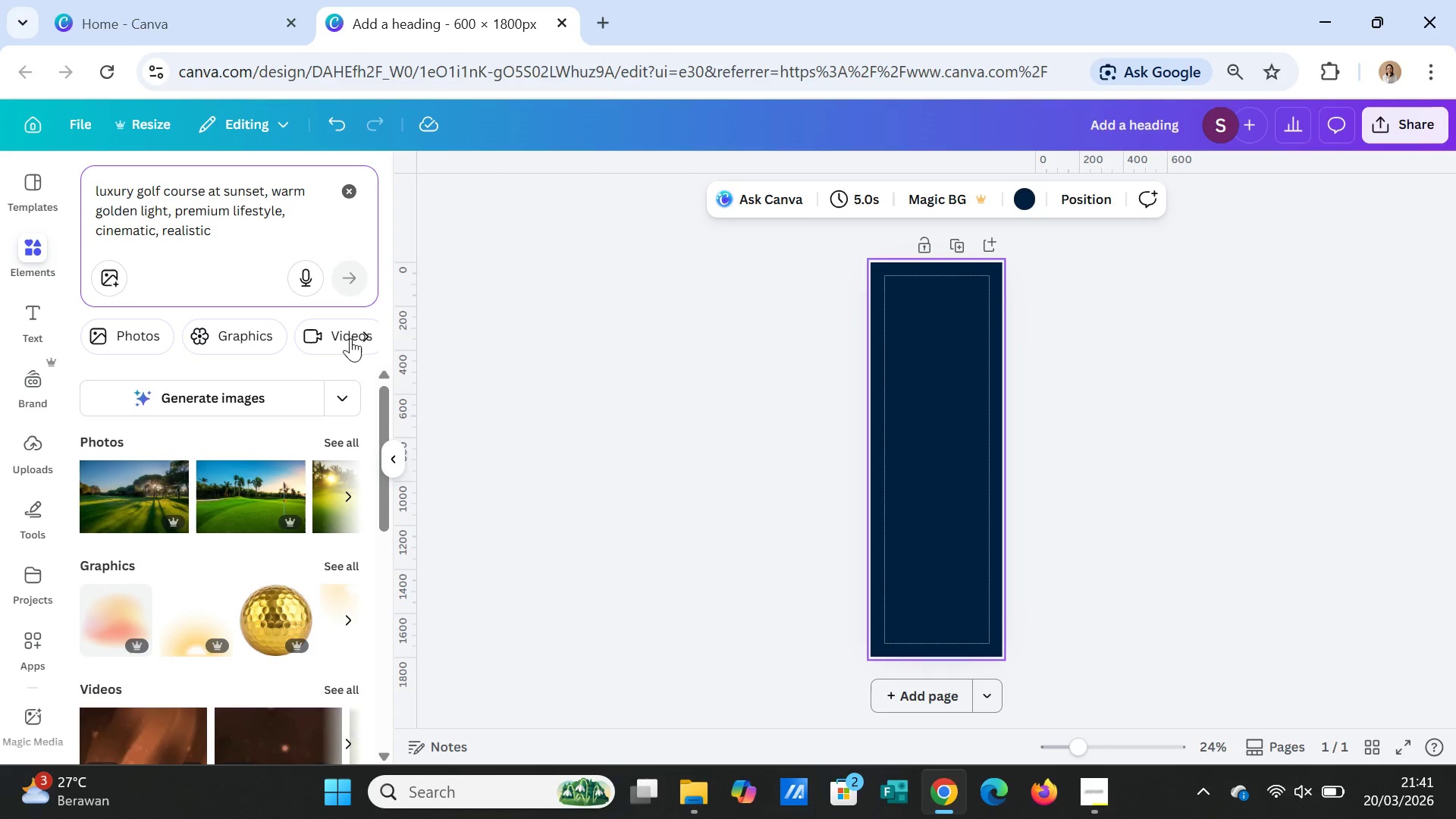 
left_click([339, 441])
 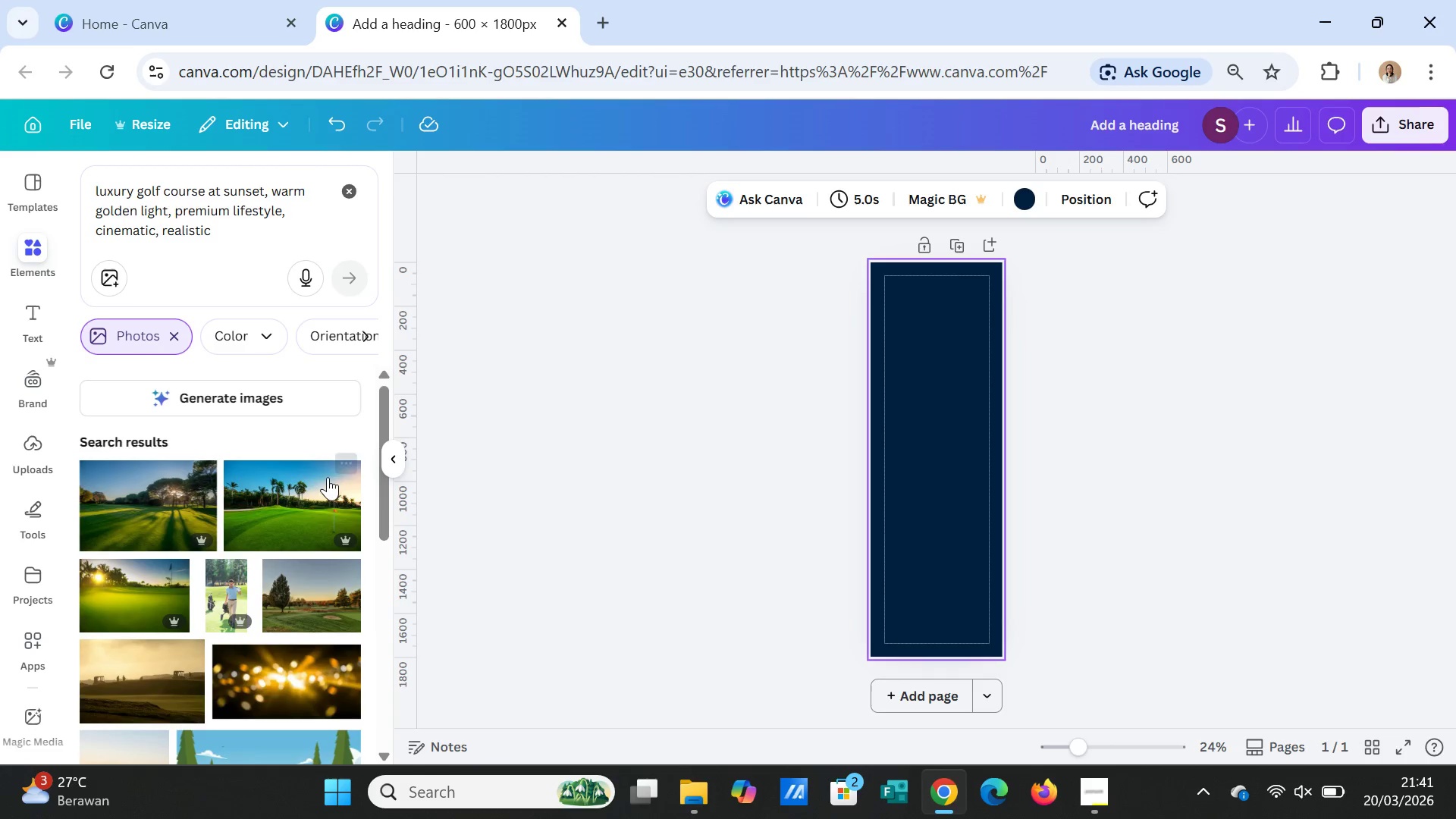 
scroll: coordinate [279, 603], scroll_direction: down, amount: 2.0
 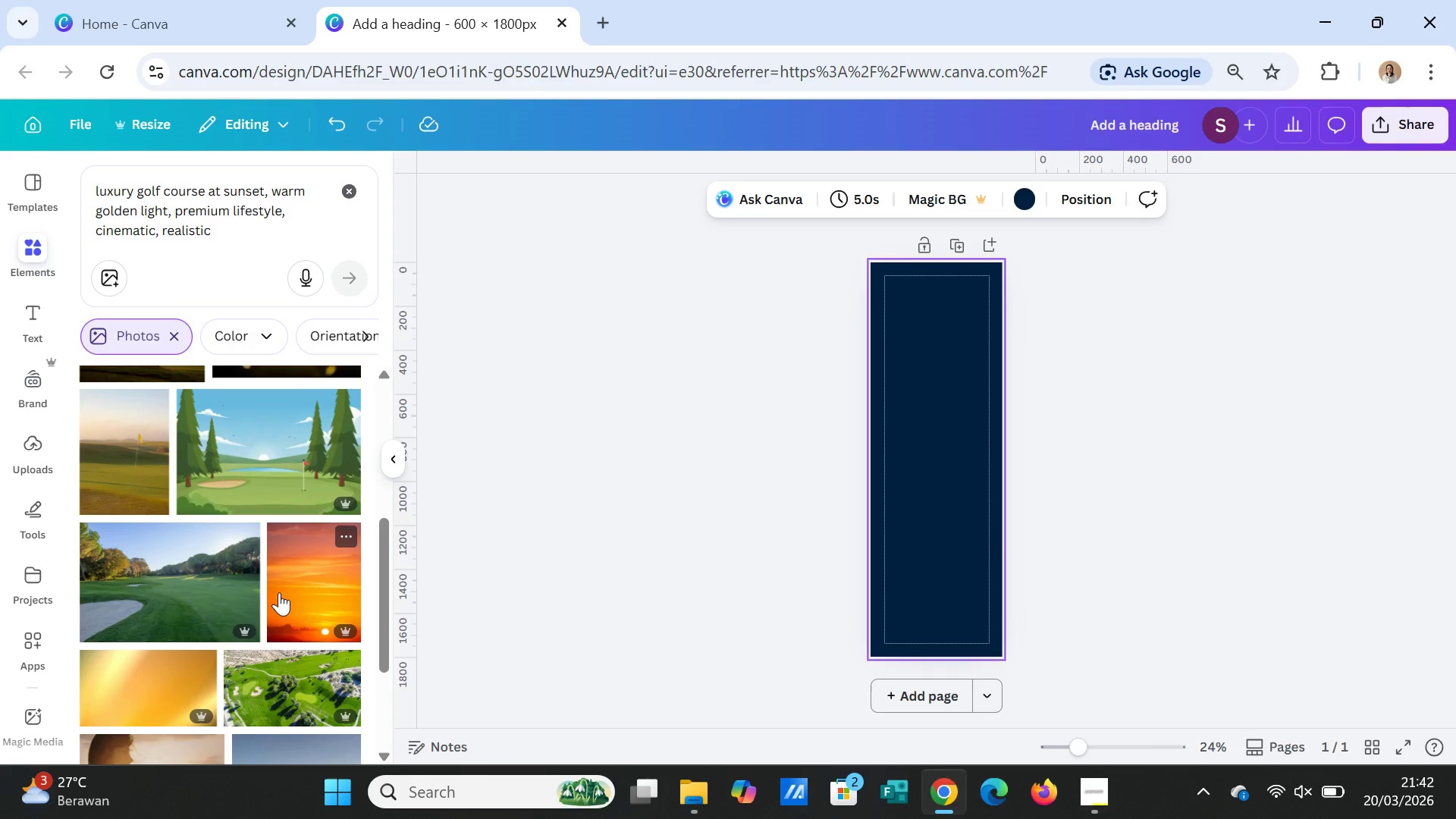 
wait(6.81)
 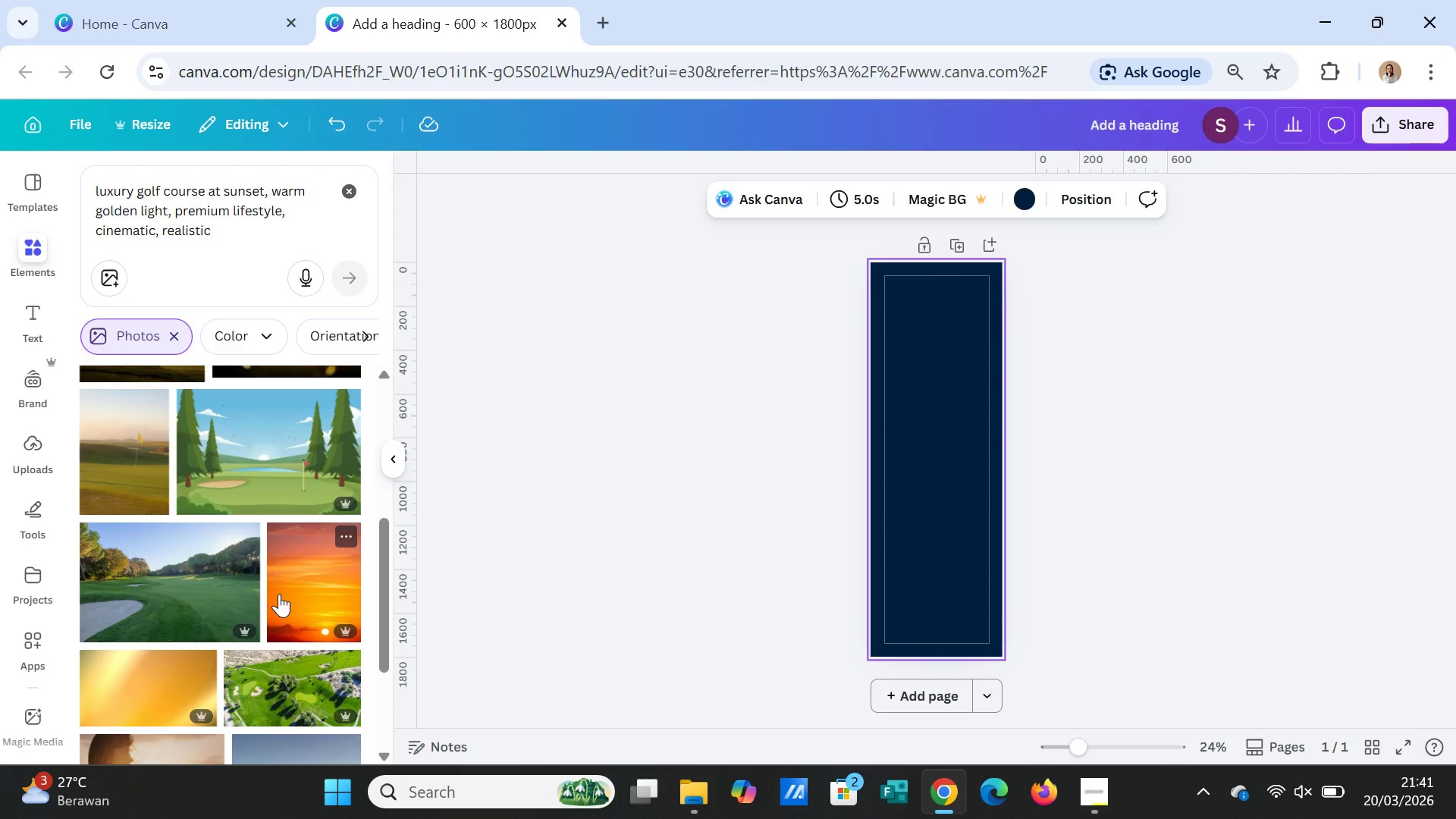 
scroll: coordinate [278, 591], scroll_direction: down, amount: 3.0
 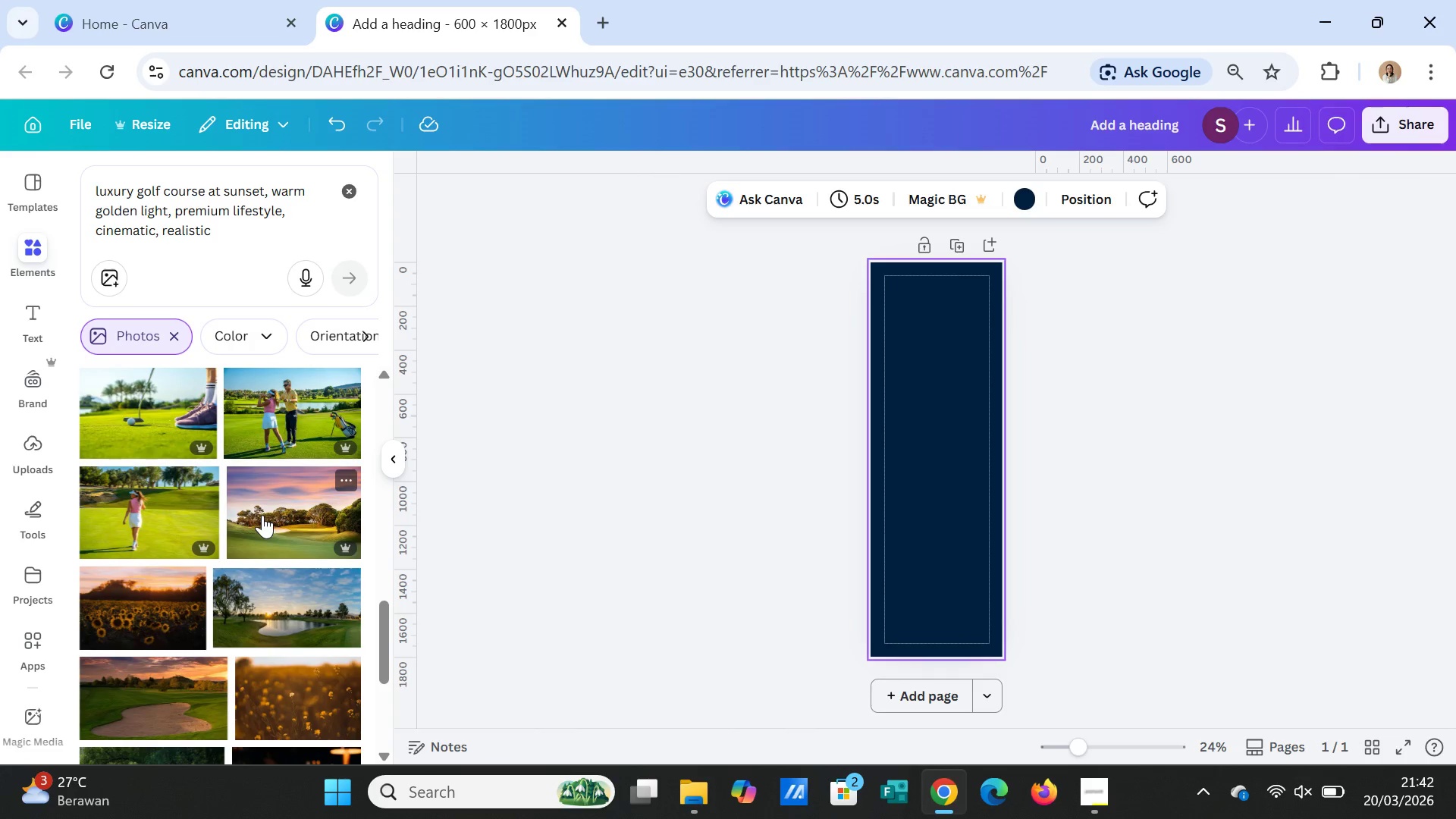 
left_click([262, 592])
 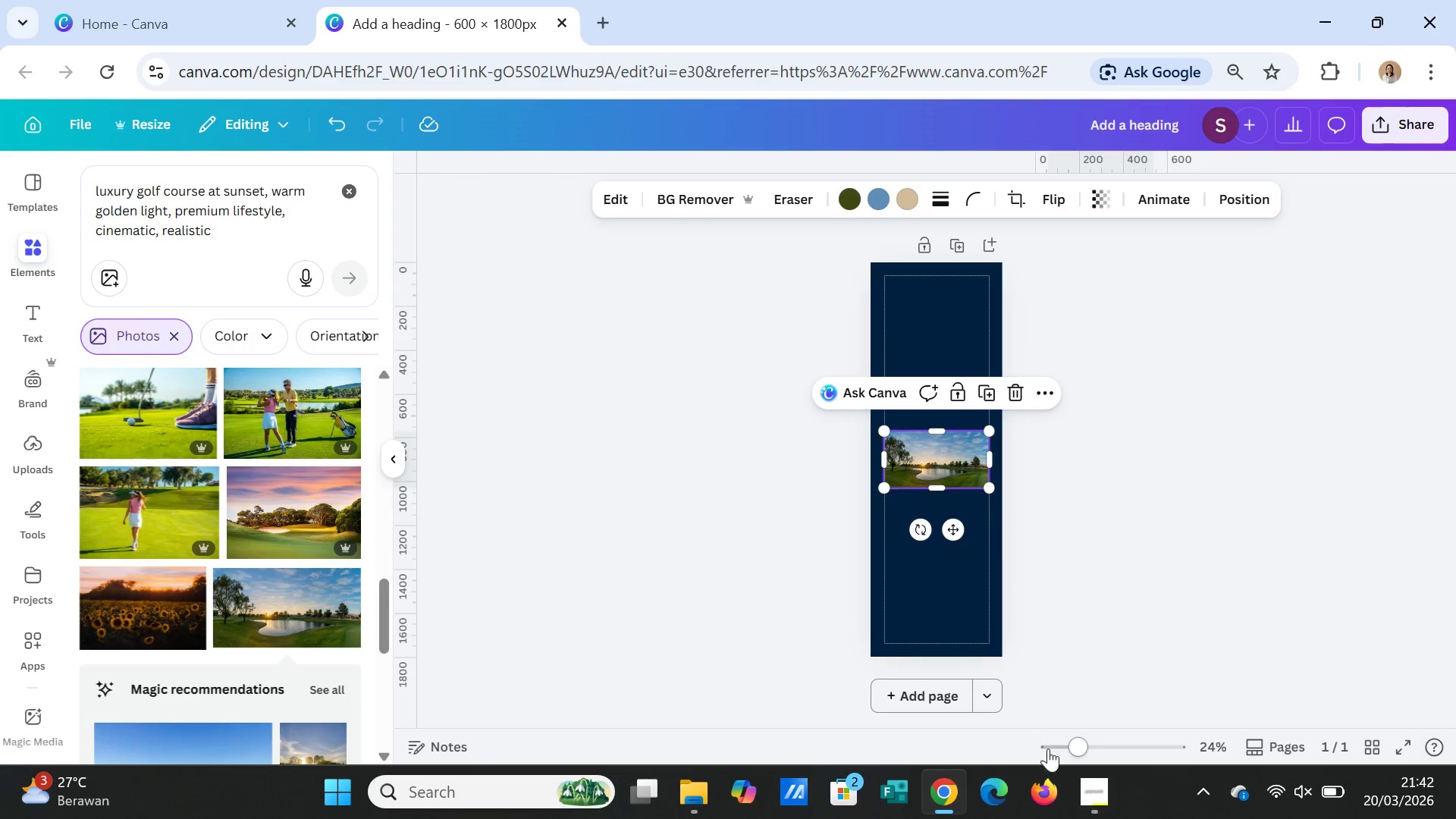 
left_click_drag(start_coordinate=[1075, 745], to_coordinate=[1117, 739])
 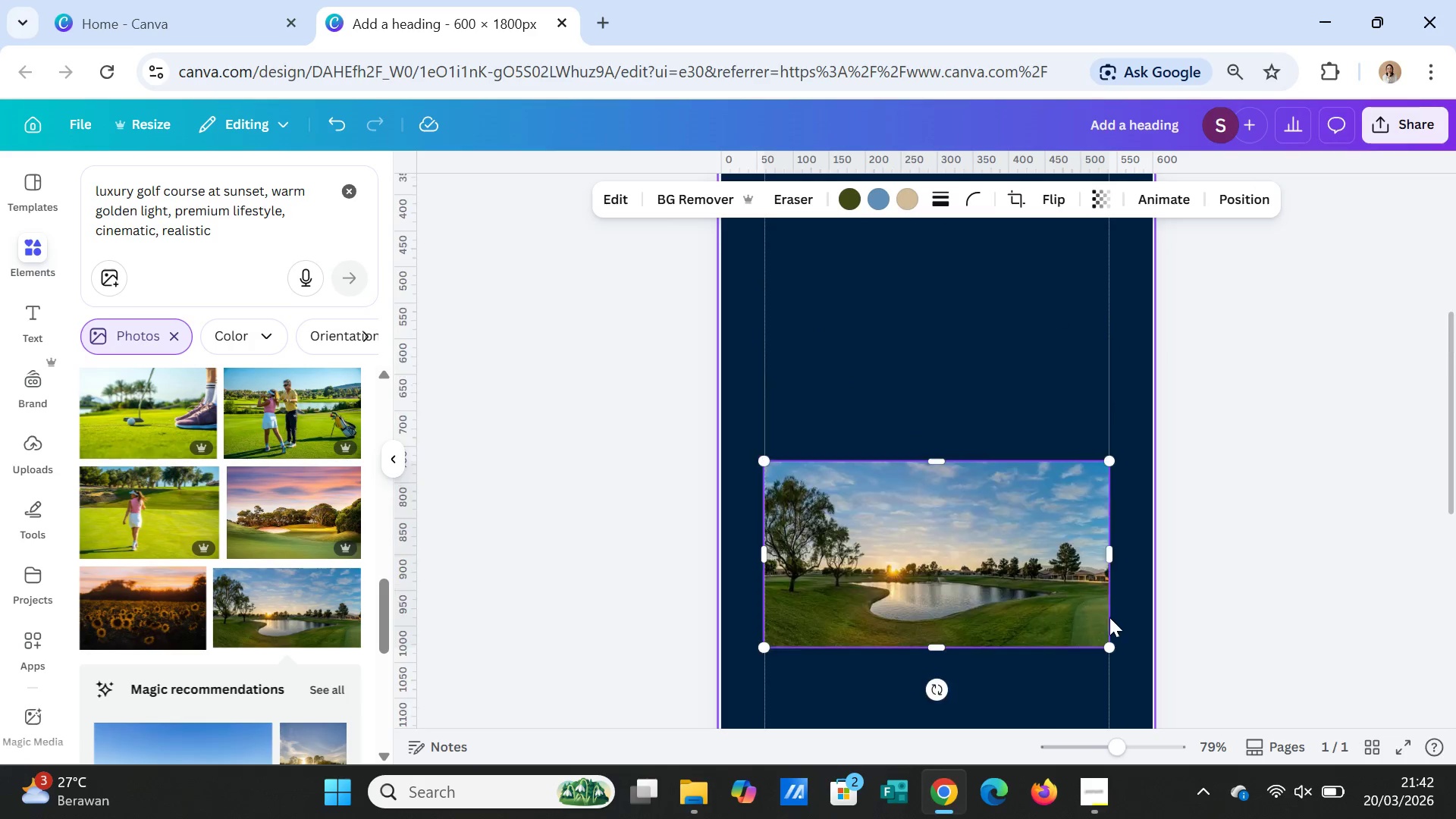 
scroll: coordinate [1109, 617], scroll_direction: up, amount: 2.0
 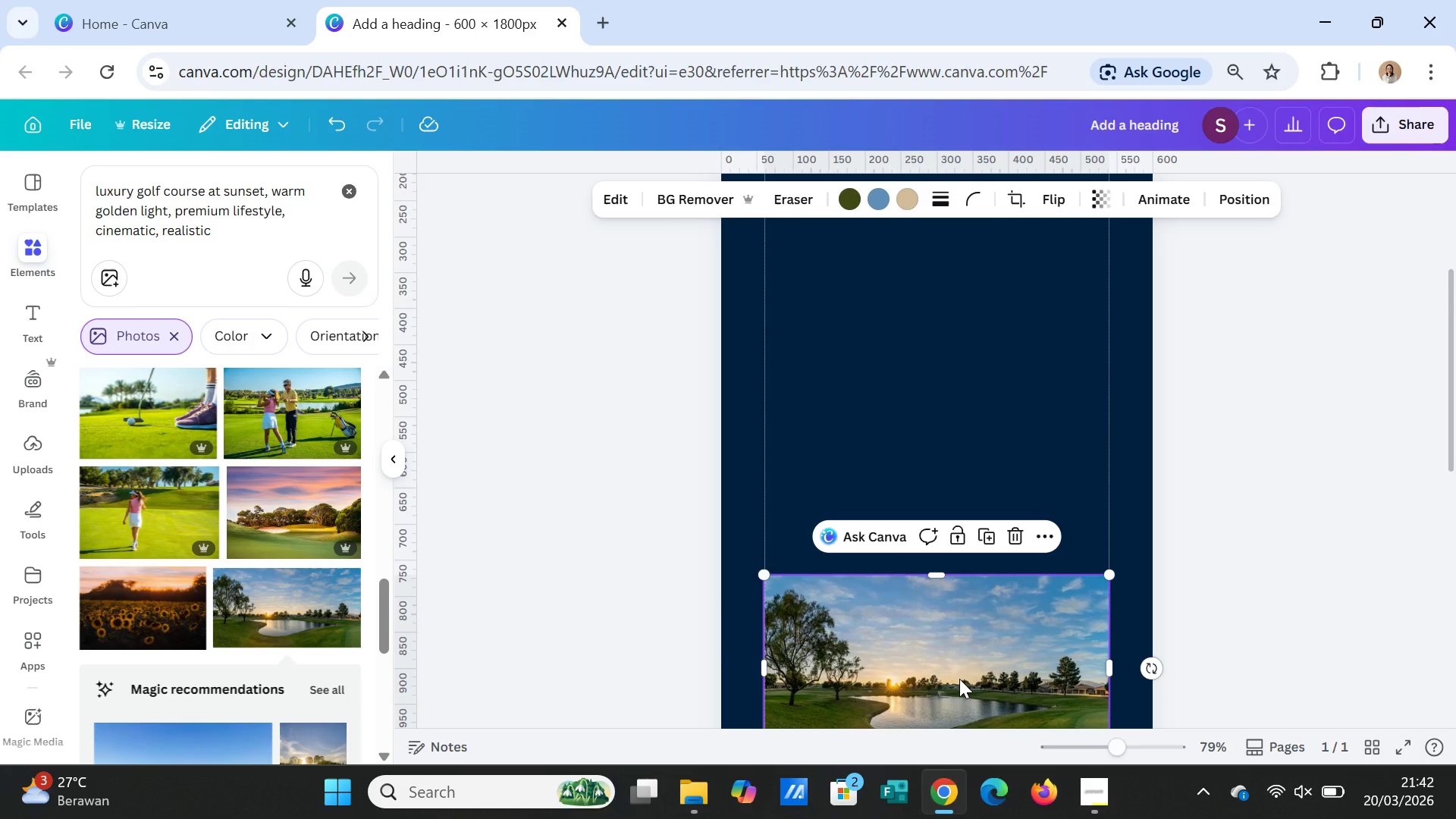 
left_click_drag(start_coordinate=[959, 679], to_coordinate=[937, 445])
 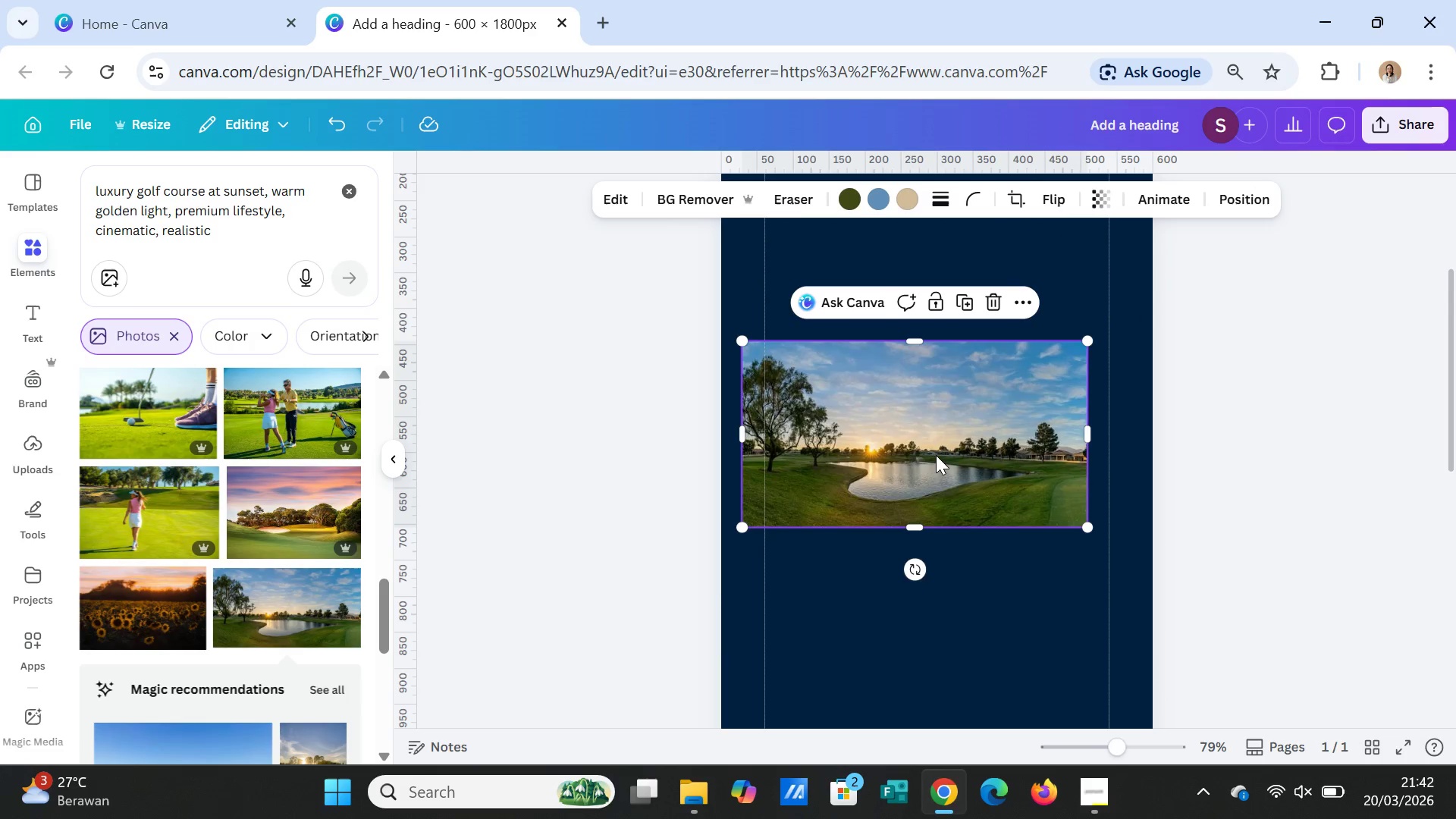 
key(Delete)
 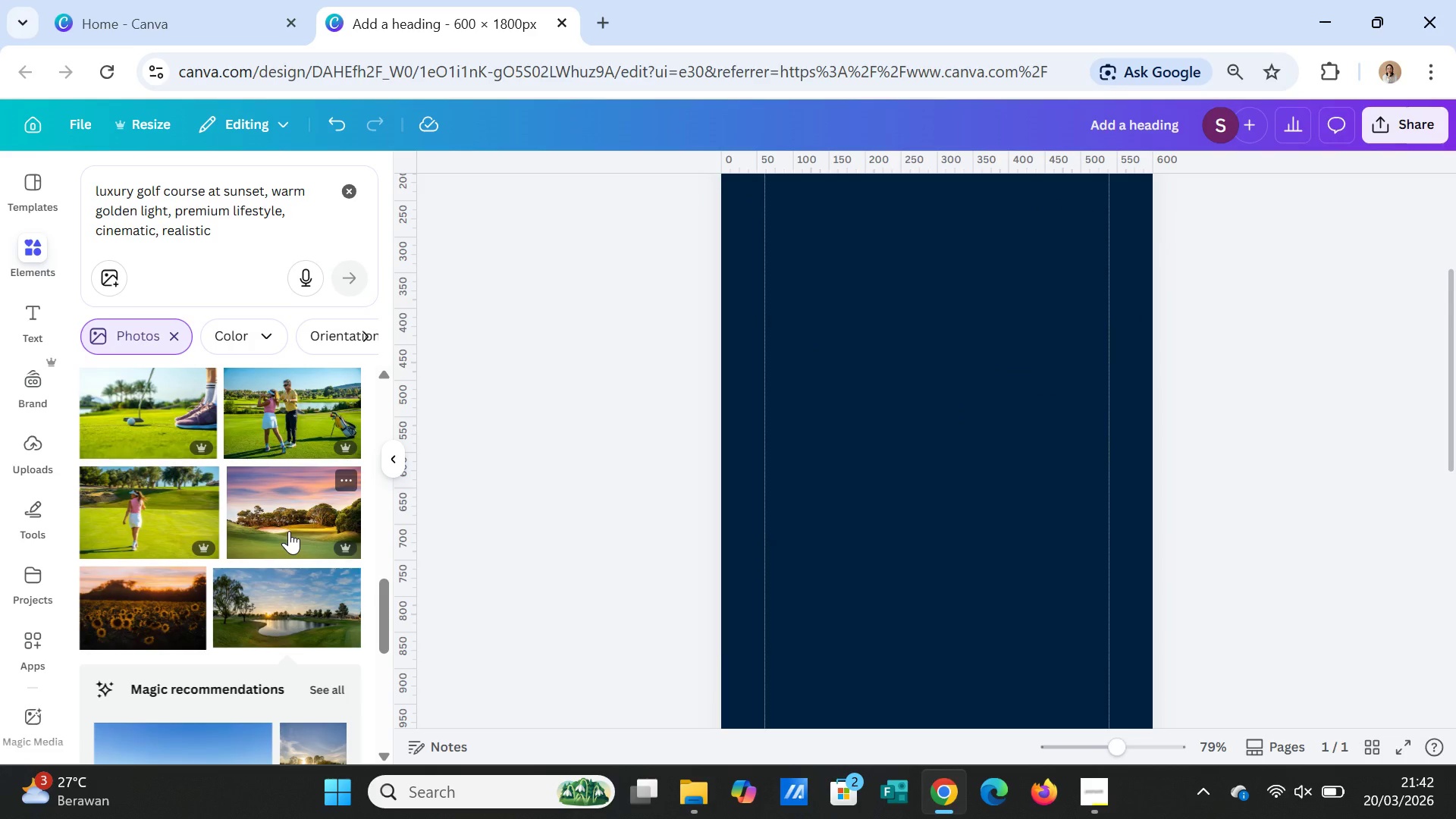 
left_click([289, 531])
 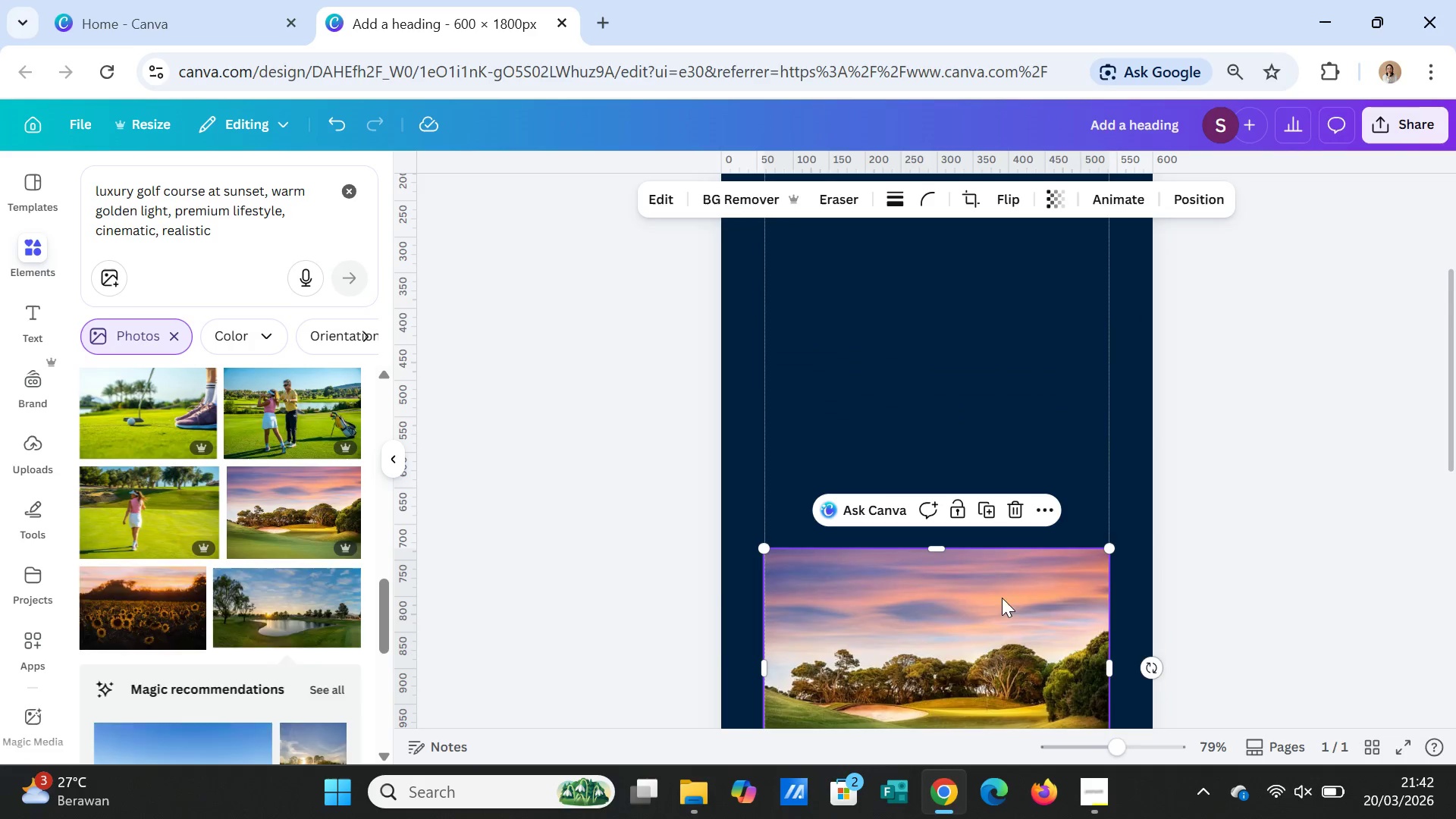 
left_click_drag(start_coordinate=[1006, 623], to_coordinate=[1006, 432])
 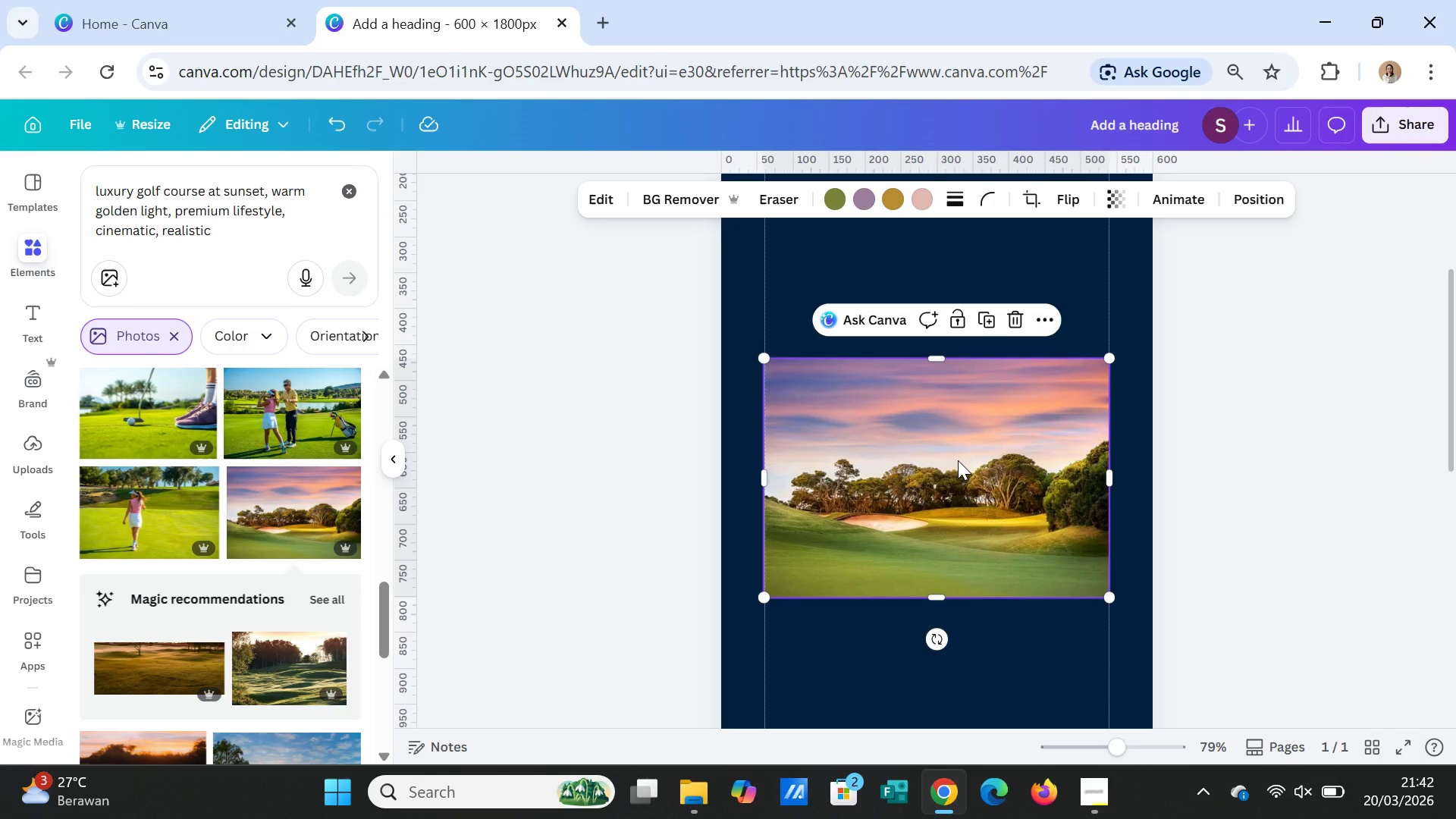 
key(Delete)
 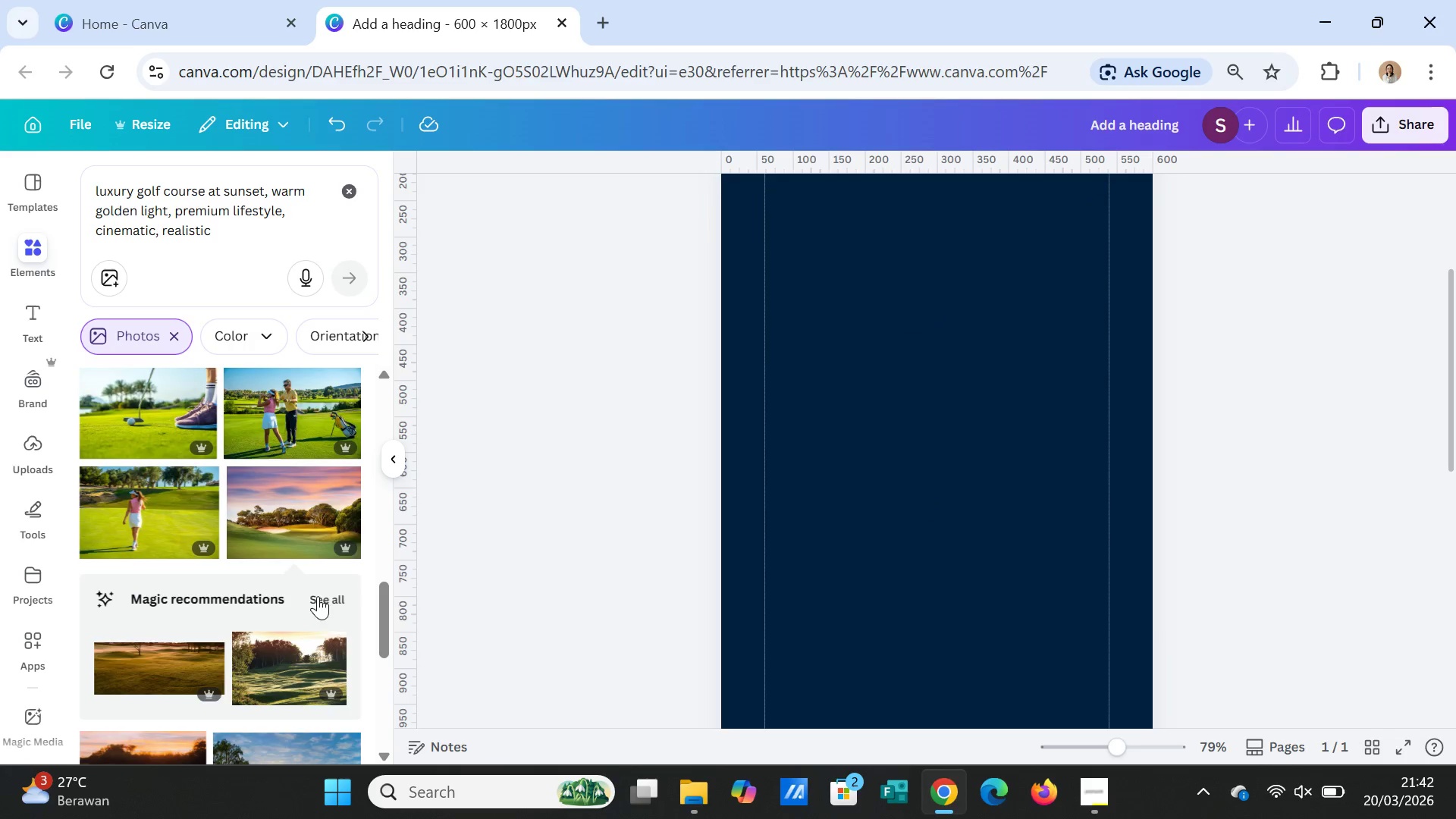 
scroll: coordinate [296, 601], scroll_direction: down, amount: 3.0
 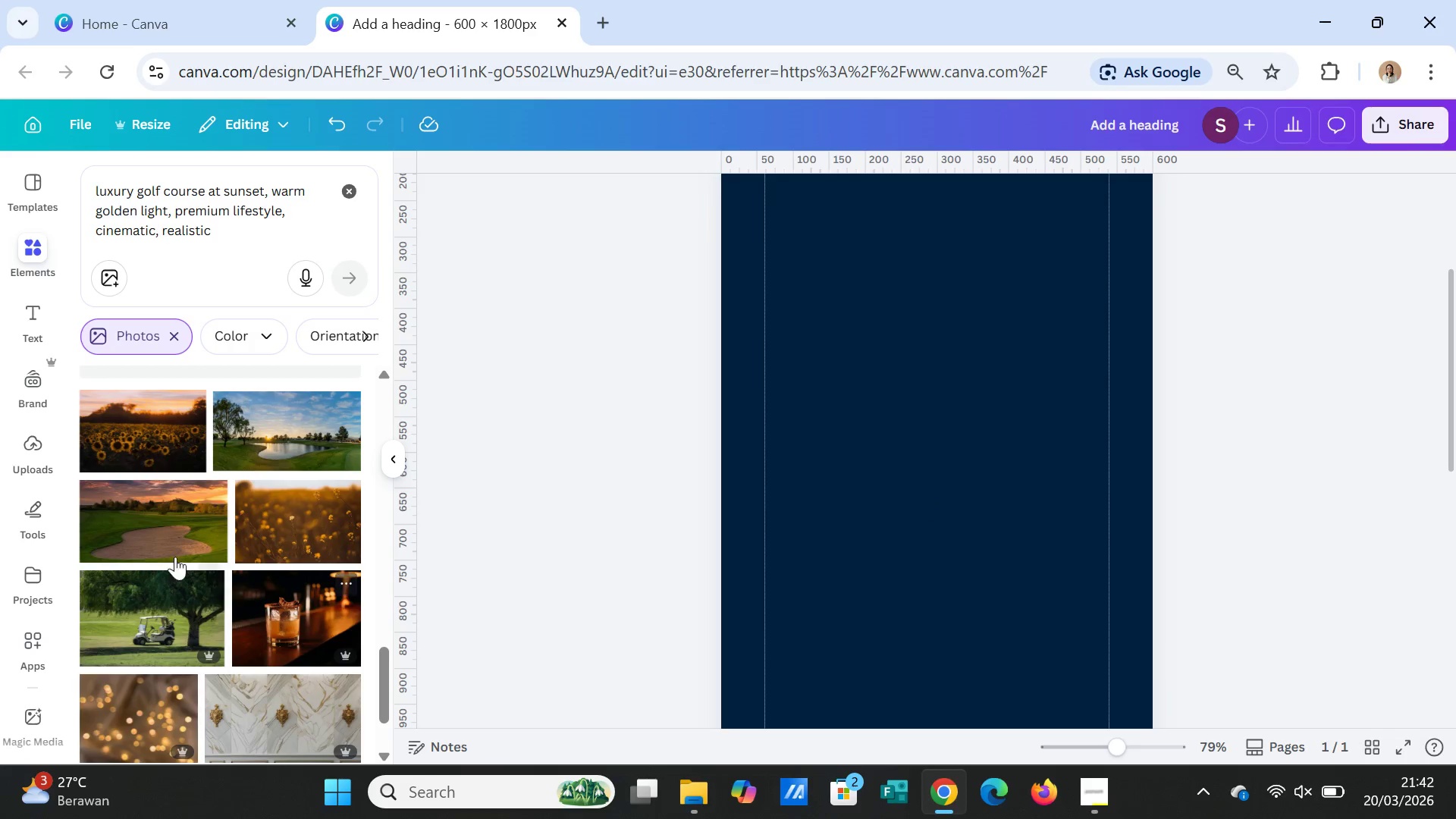 
left_click([170, 545])
 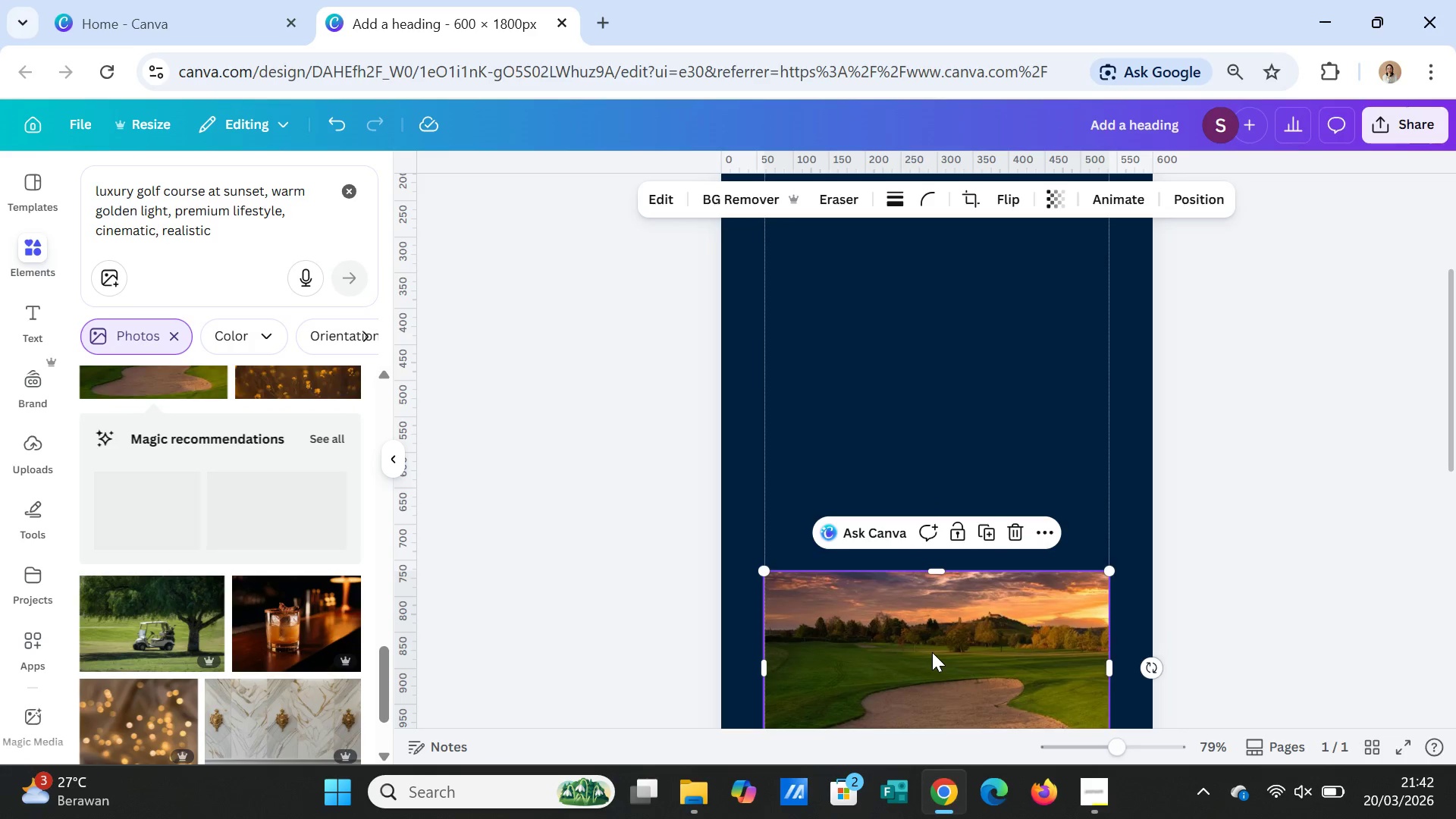 
left_click_drag(start_coordinate=[932, 652], to_coordinate=[939, 476])
 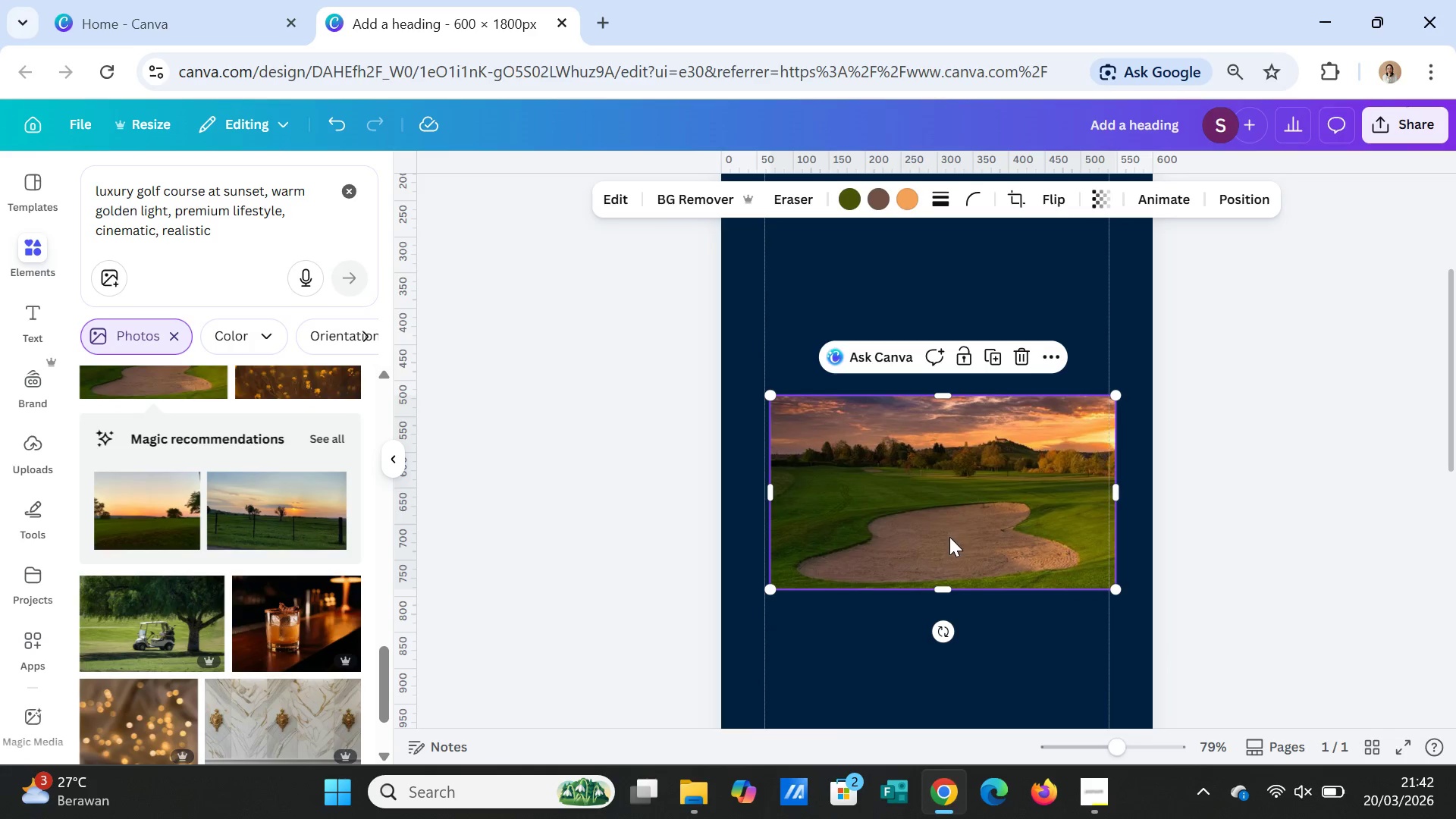 
key(Delete)
 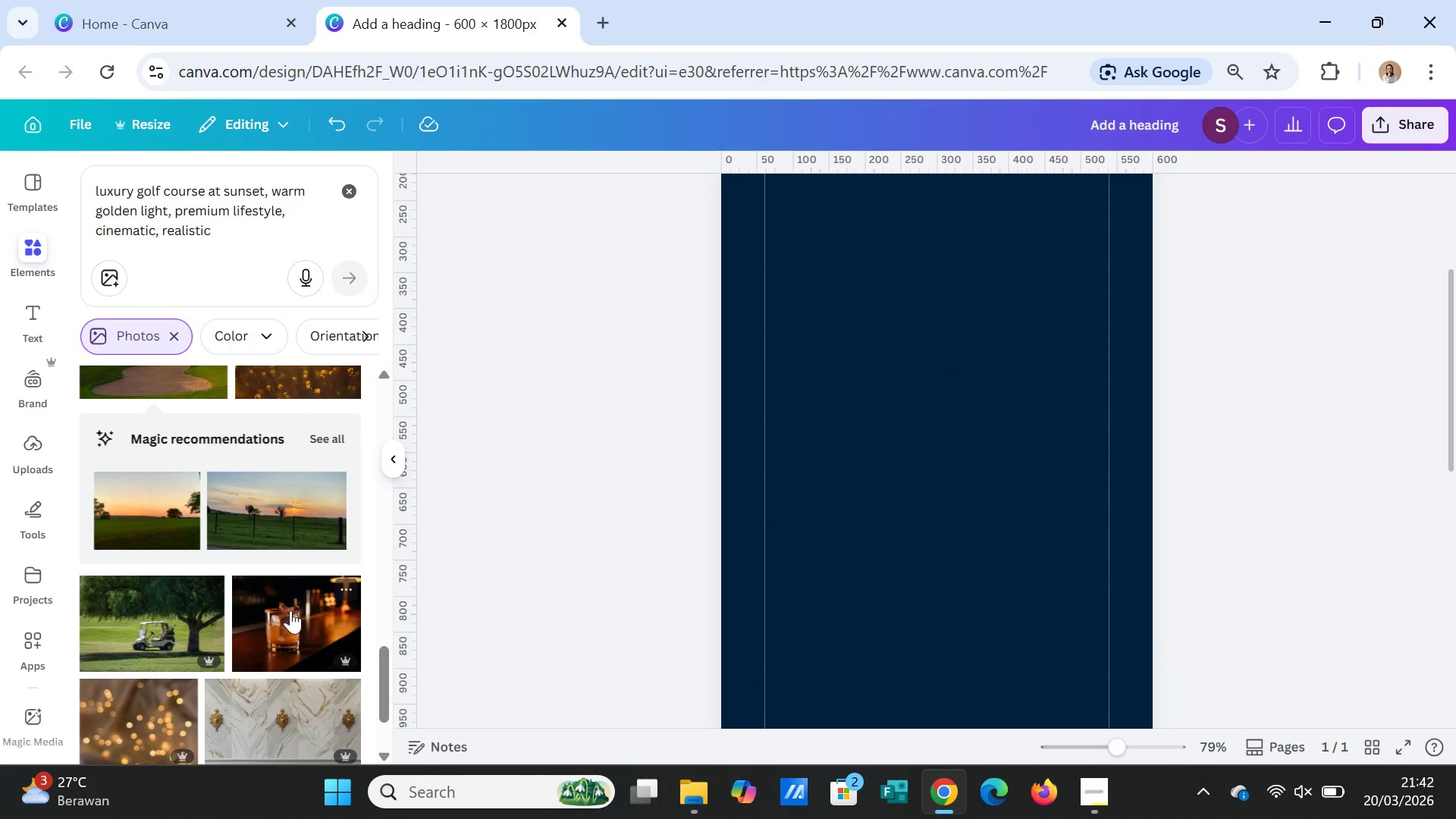 
scroll: coordinate [289, 612], scroll_direction: down, amount: 5.0
 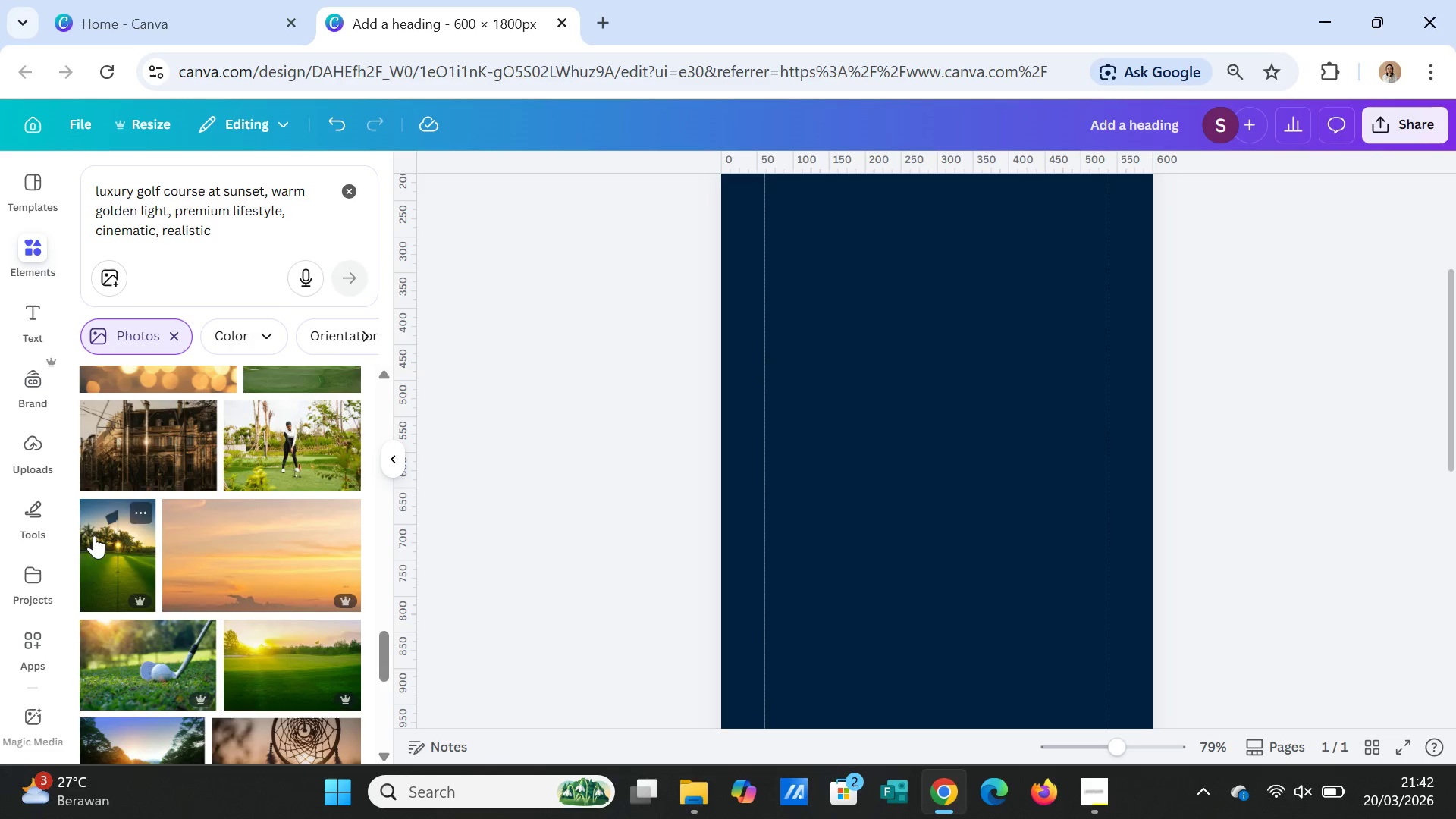 
left_click([116, 547])
 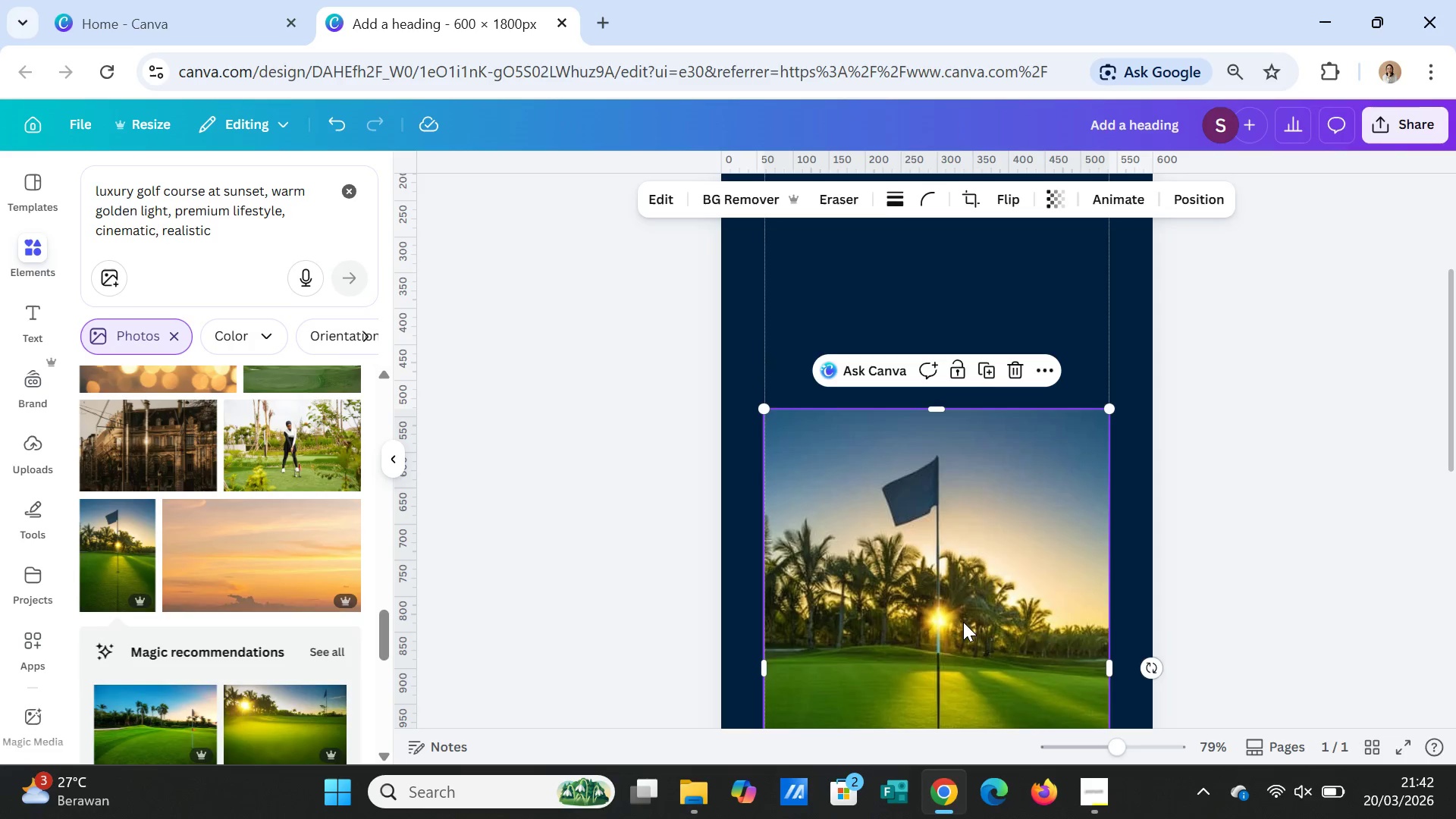 
left_click_drag(start_coordinate=[963, 622], to_coordinate=[964, 475])
 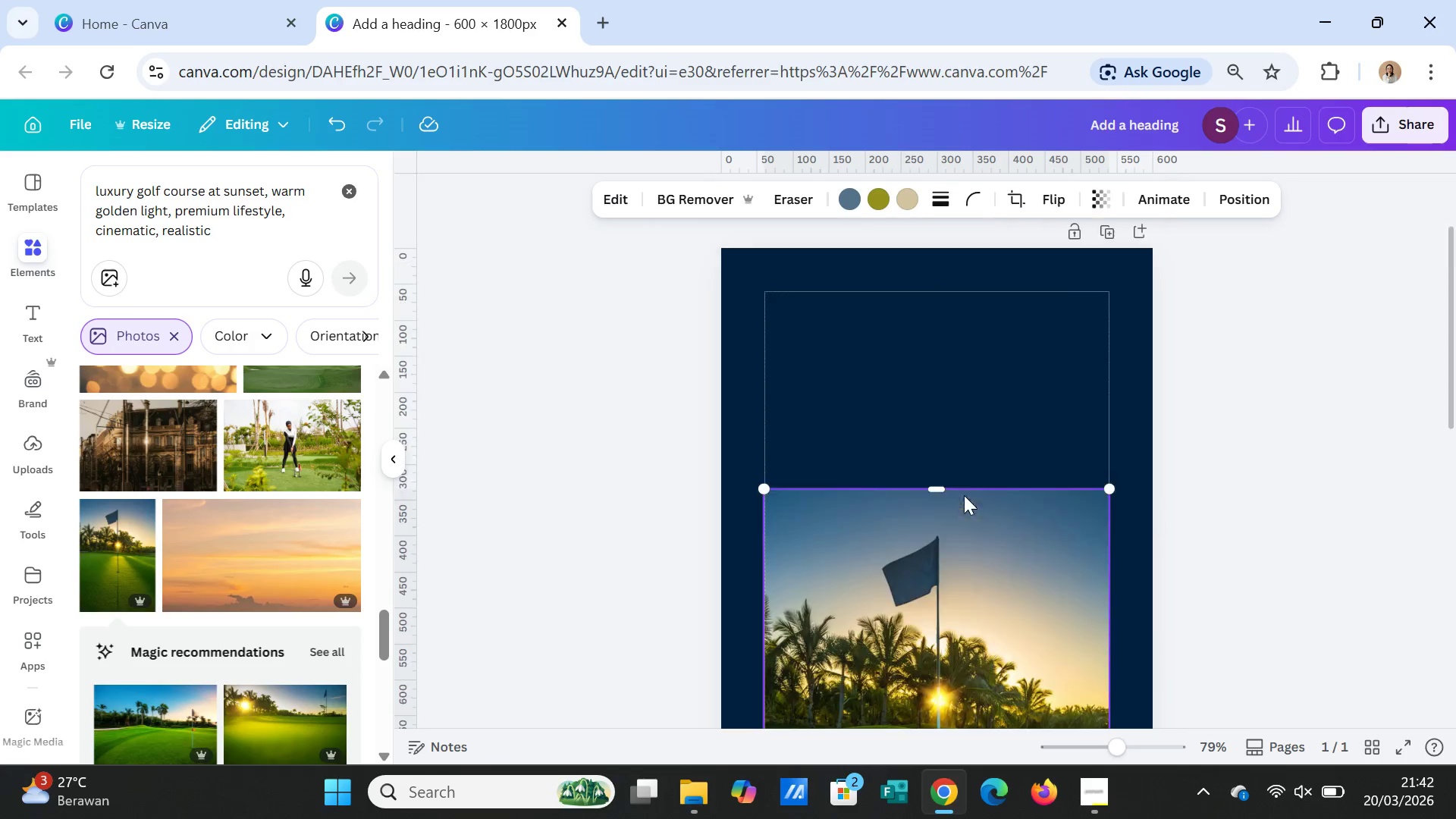 
left_click_drag(start_coordinate=[978, 579], to_coordinate=[977, 383])
 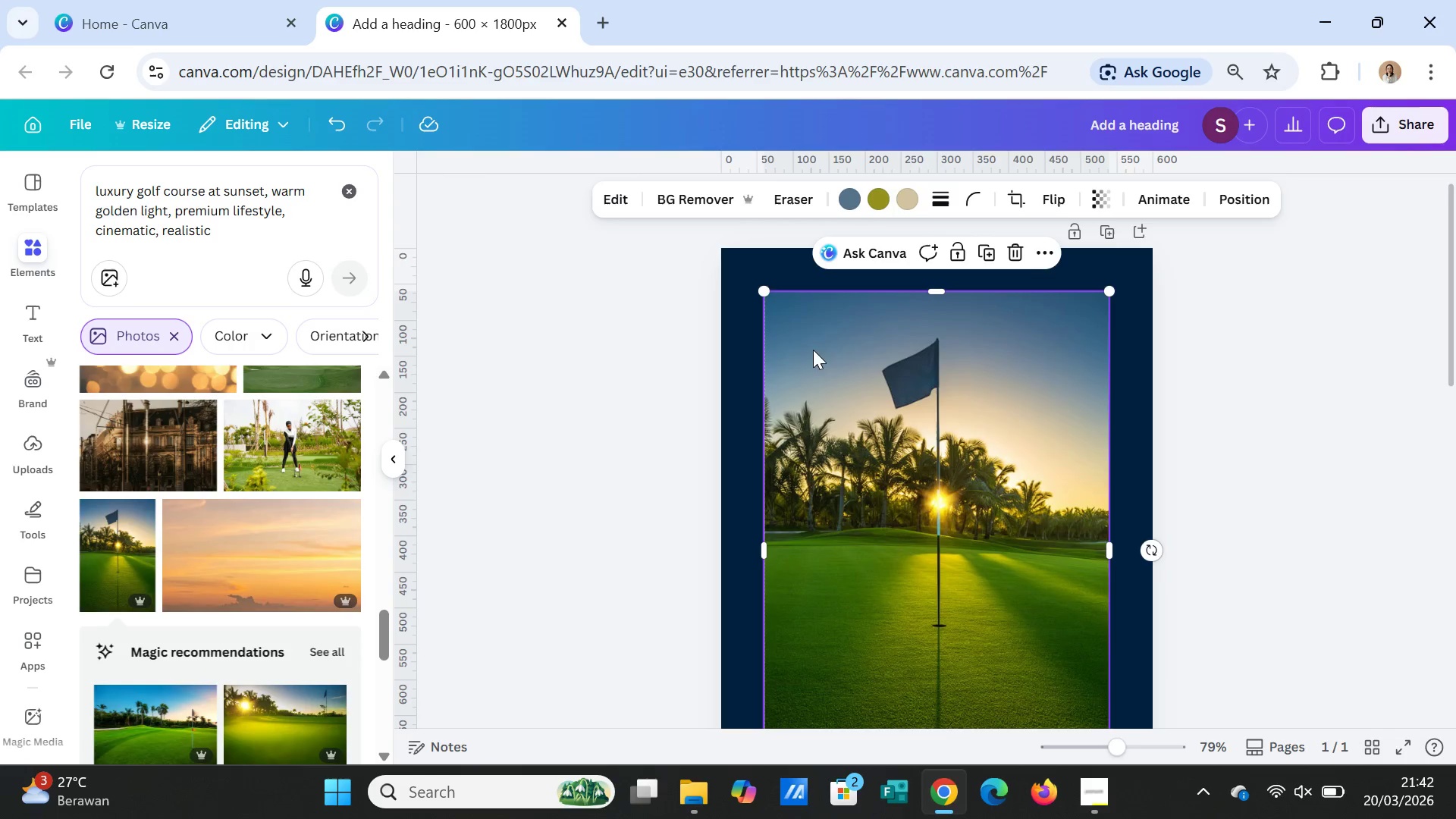 
scroll: coordinate [964, 495], scroll_direction: up, amount: 2.0
 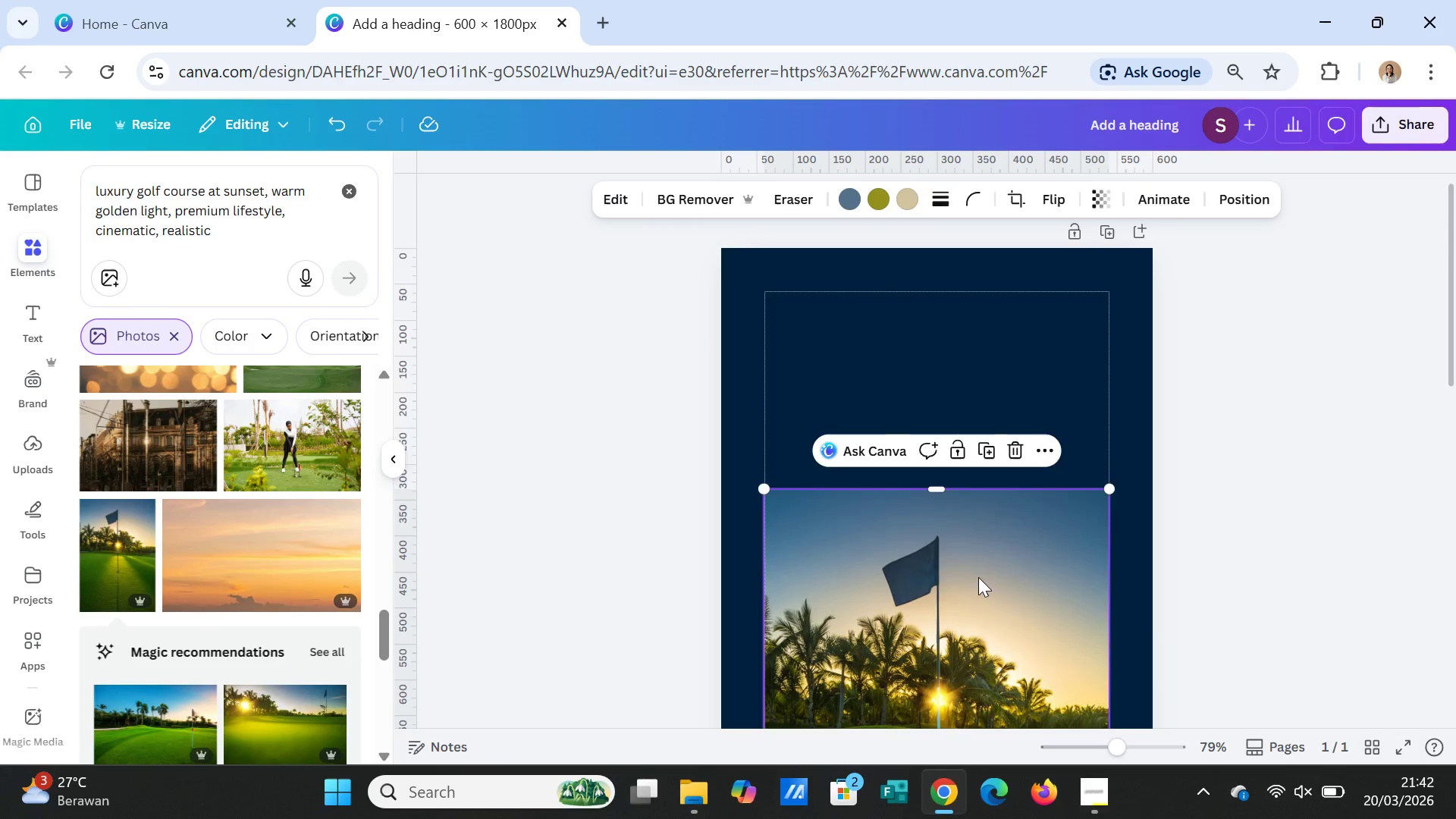 
left_click_drag(start_coordinate=[766, 548], to_coordinate=[724, 538])
 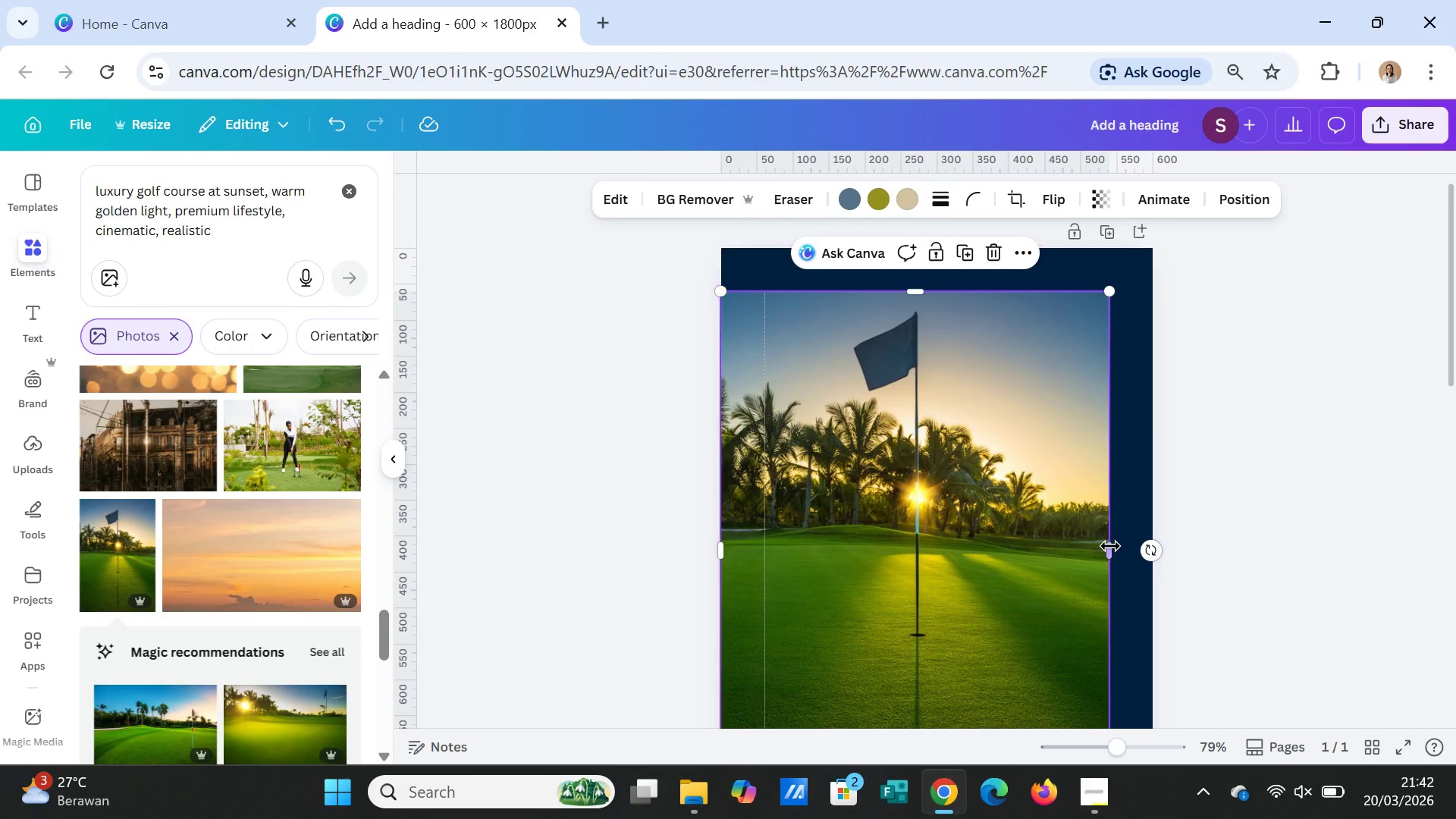 
left_click_drag(start_coordinate=[1110, 546], to_coordinate=[1150, 536])
 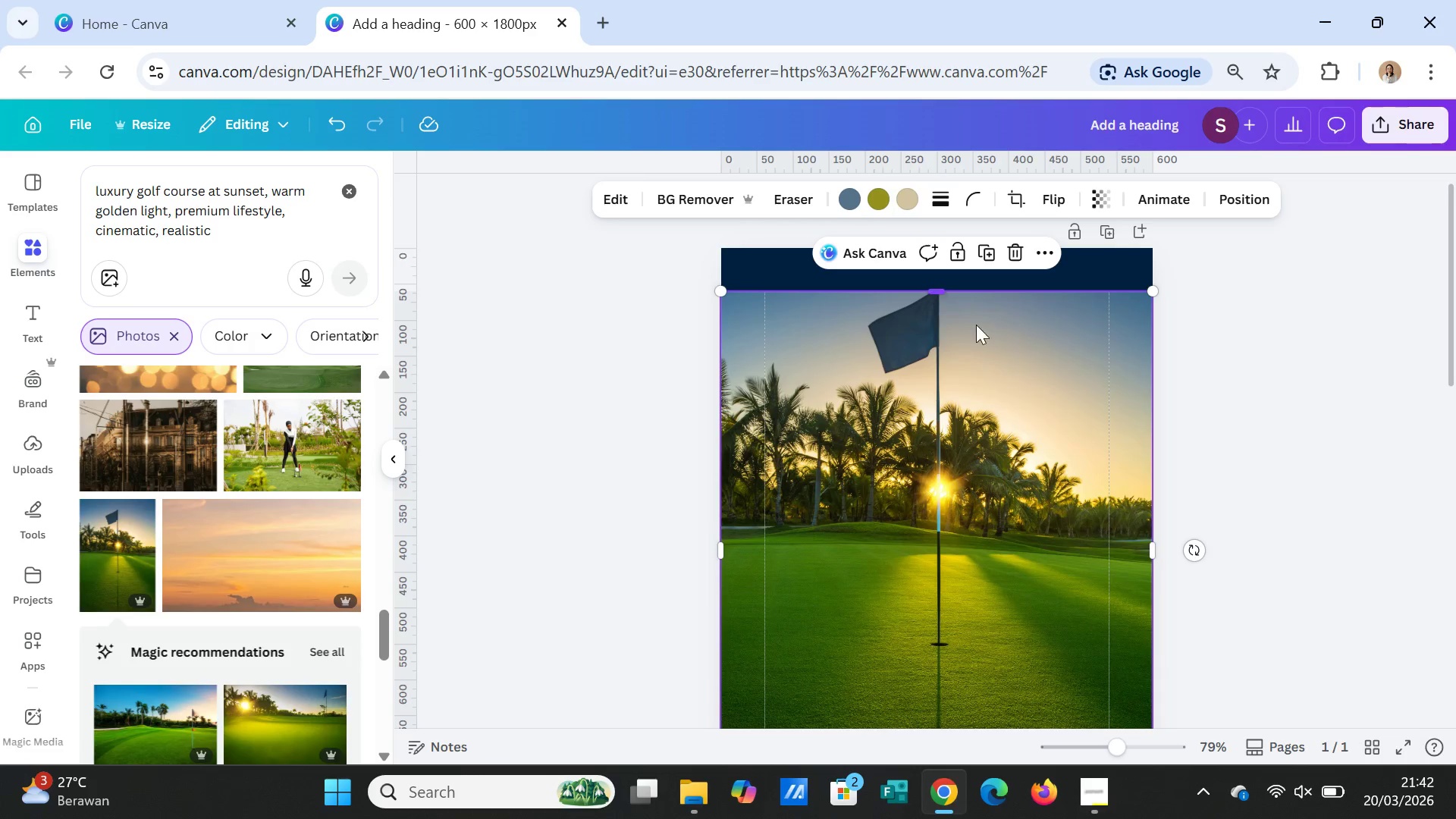 
scroll: coordinate [1023, 439], scroll_direction: down, amount: 2.0
 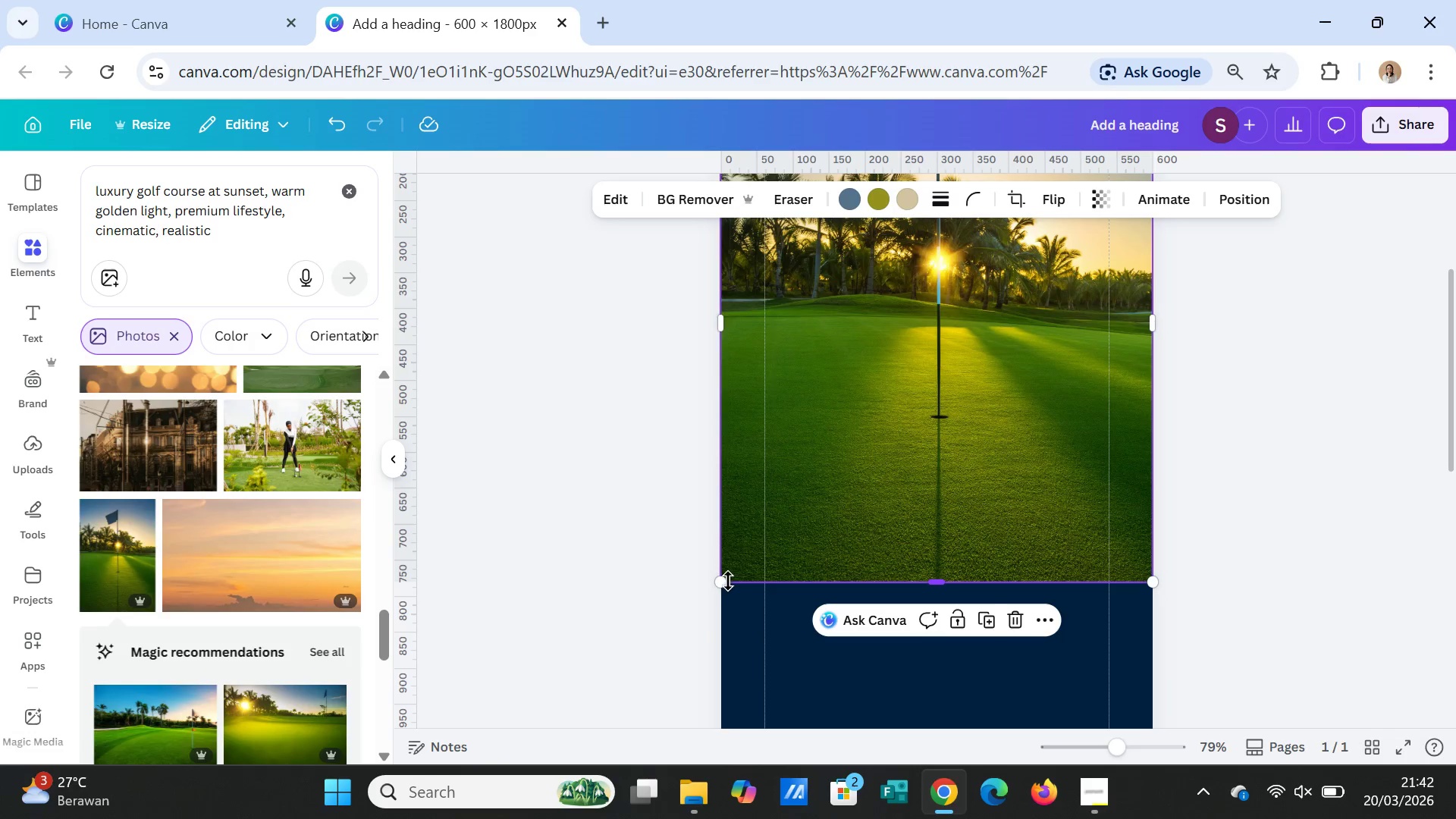 
left_click_drag(start_coordinate=[726, 581], to_coordinate=[873, 347])
 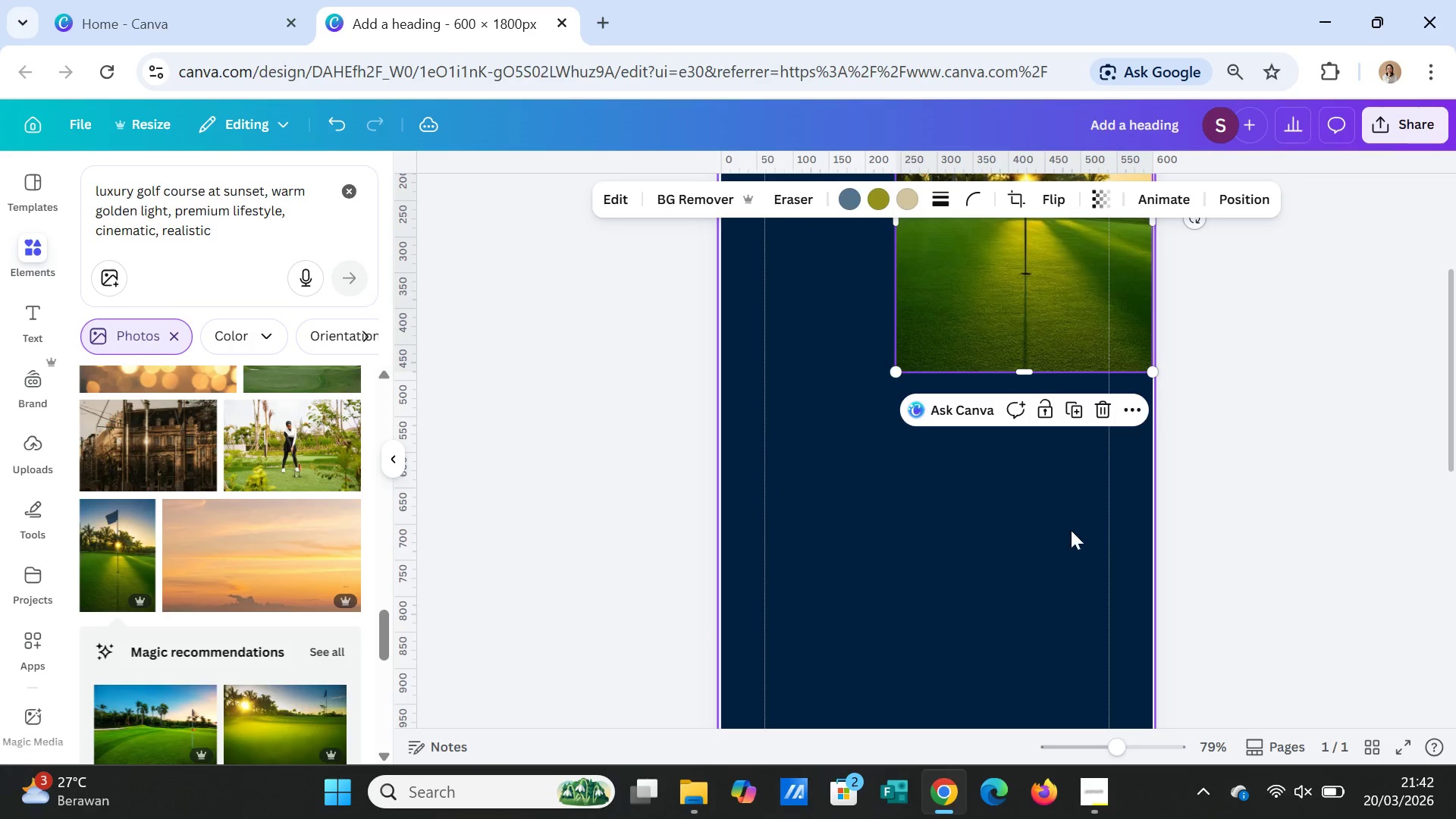 
scroll: coordinate [1068, 544], scroll_direction: up, amount: 2.0
 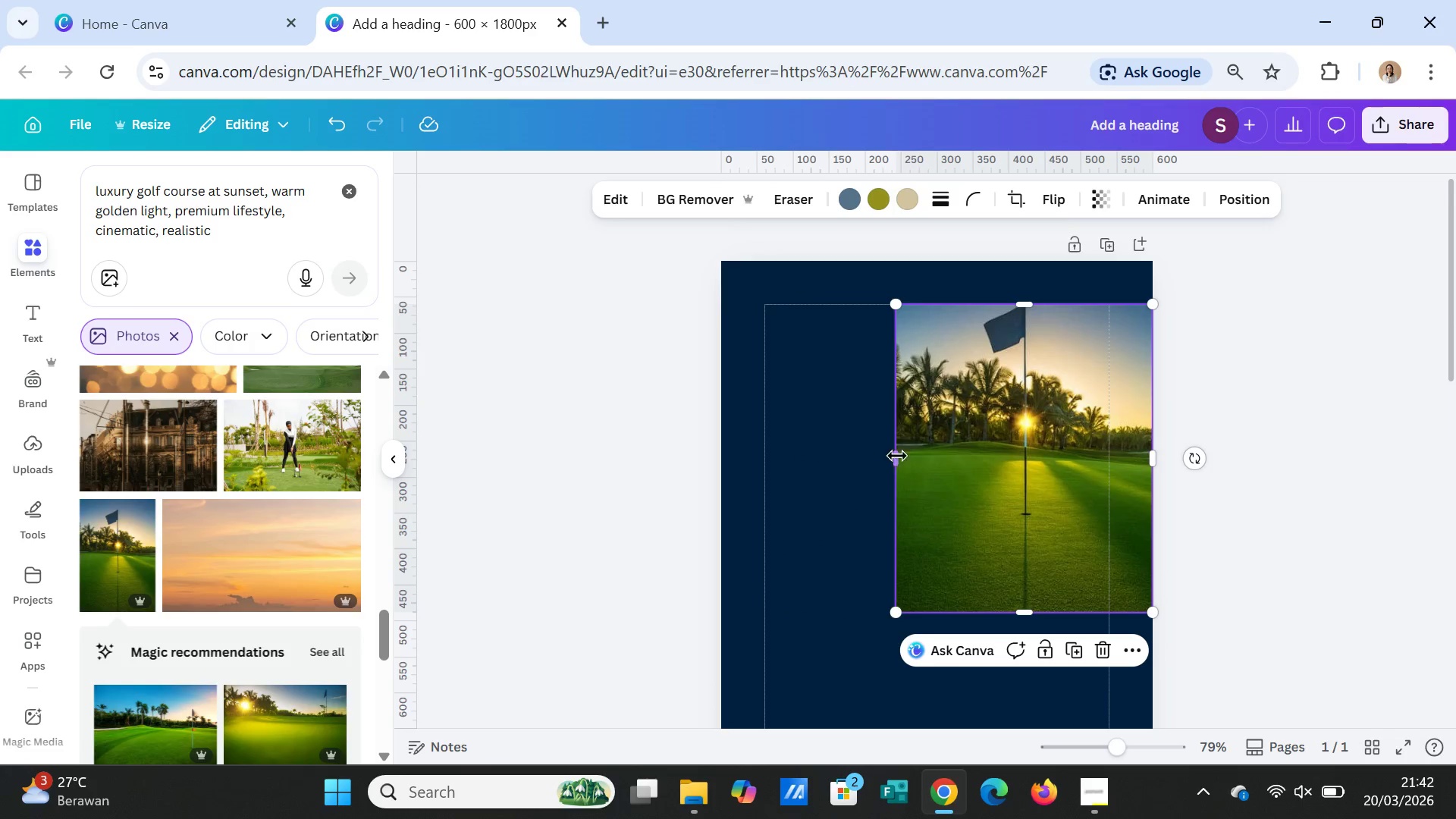 
left_click_drag(start_coordinate=[890, 457], to_coordinate=[715, 463])
 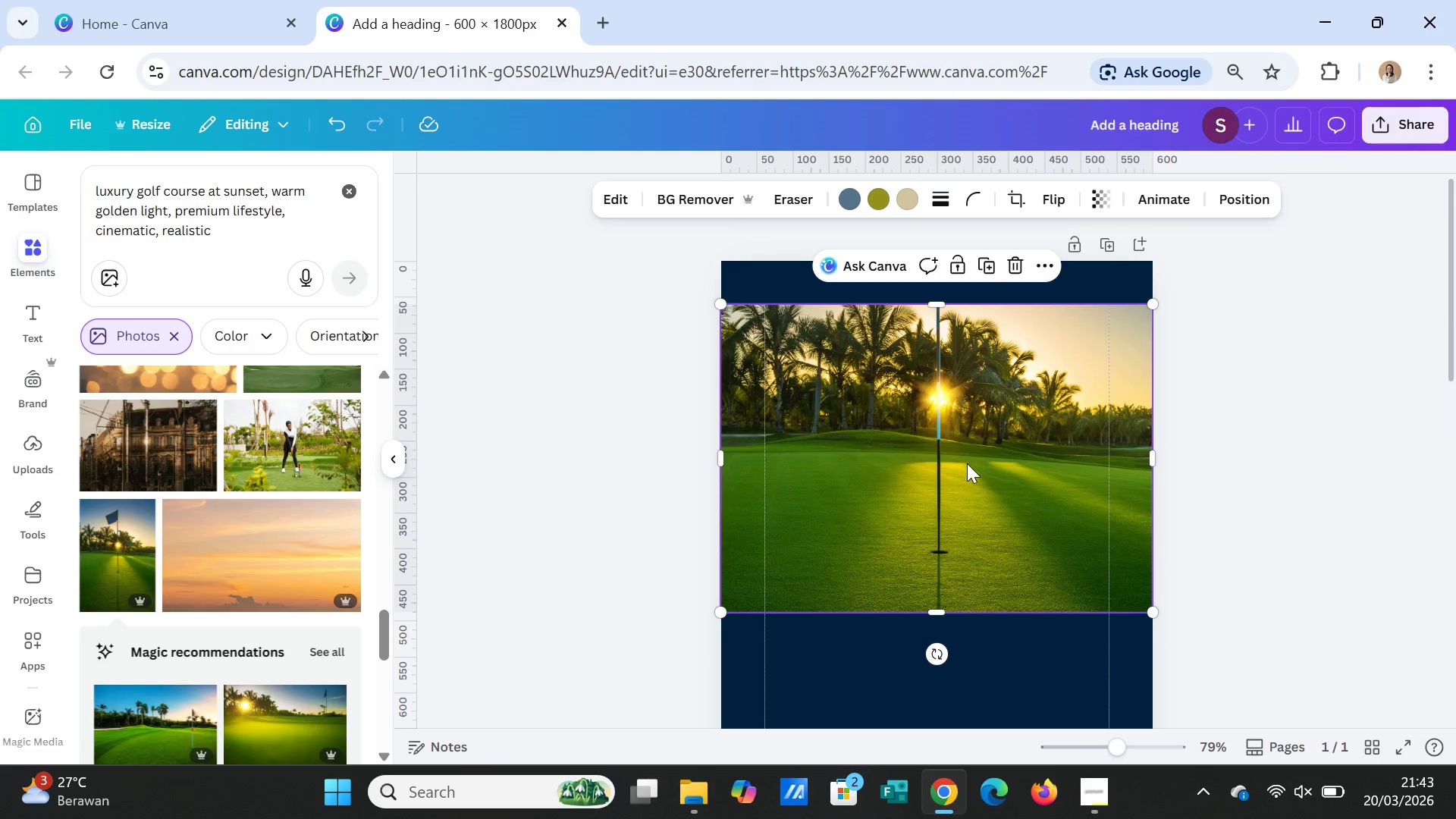 
double_click([967, 463])
 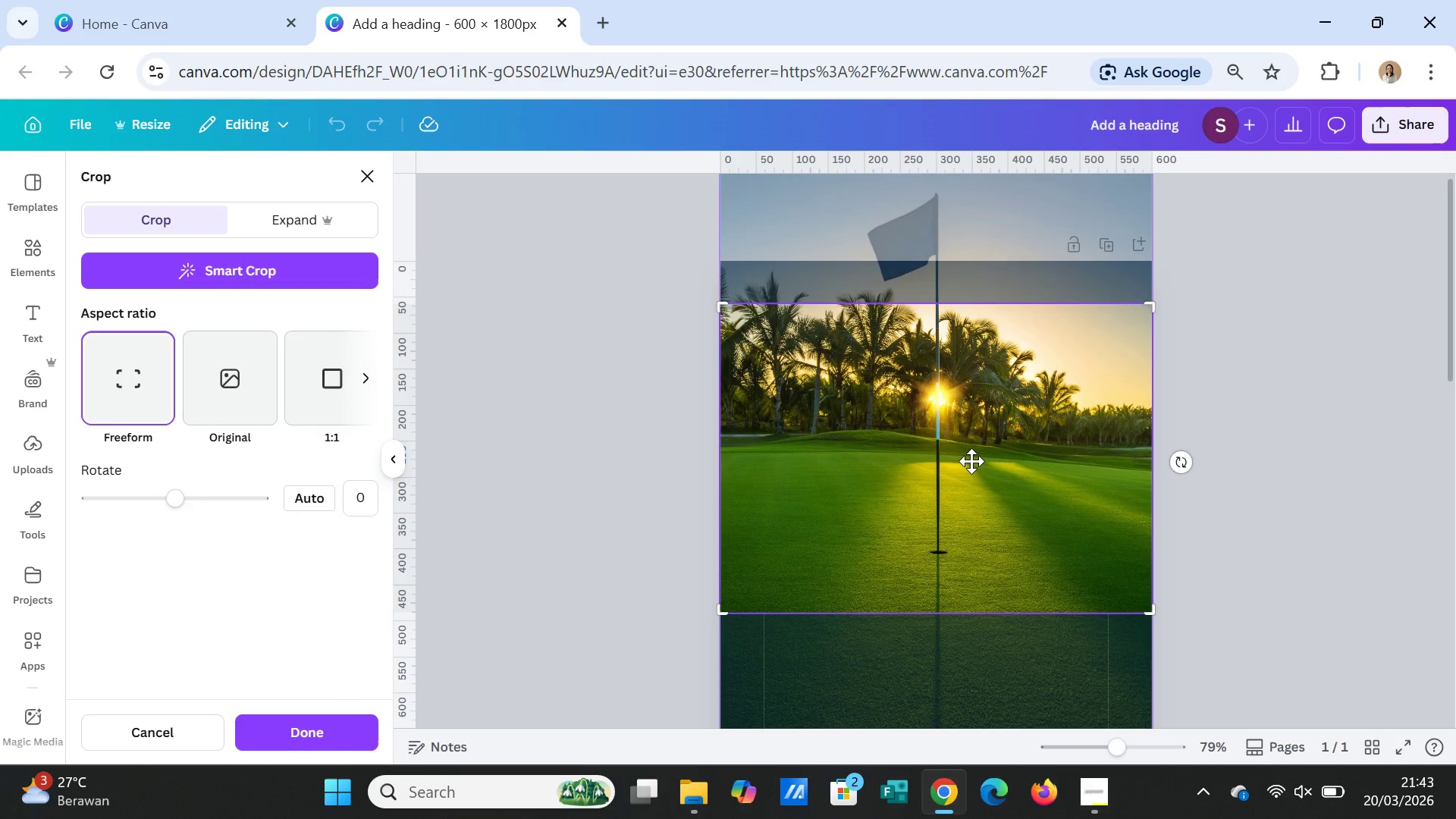 
left_click_drag(start_coordinate=[971, 461], to_coordinate=[983, 536])
 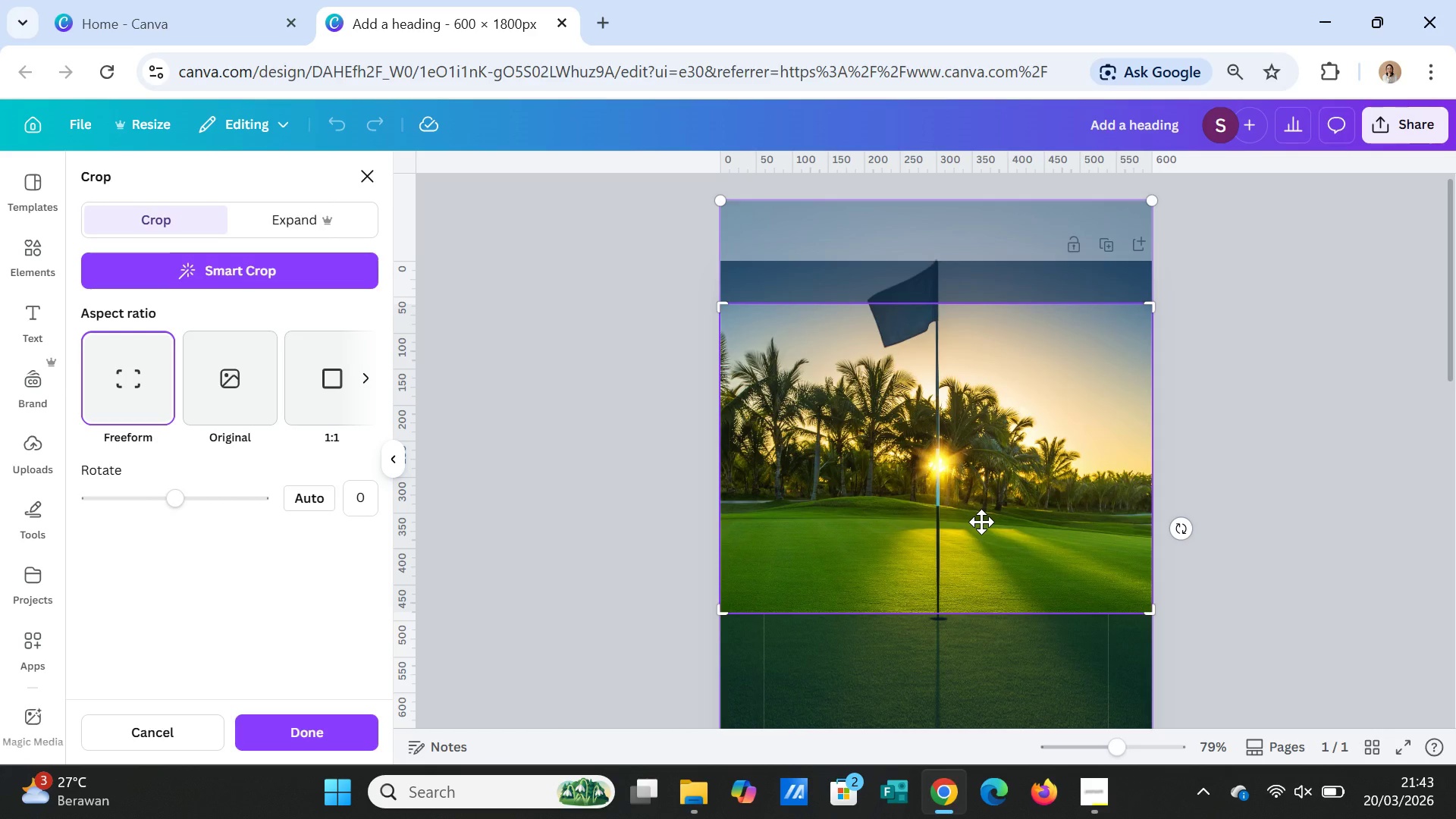 
key(Delete)
 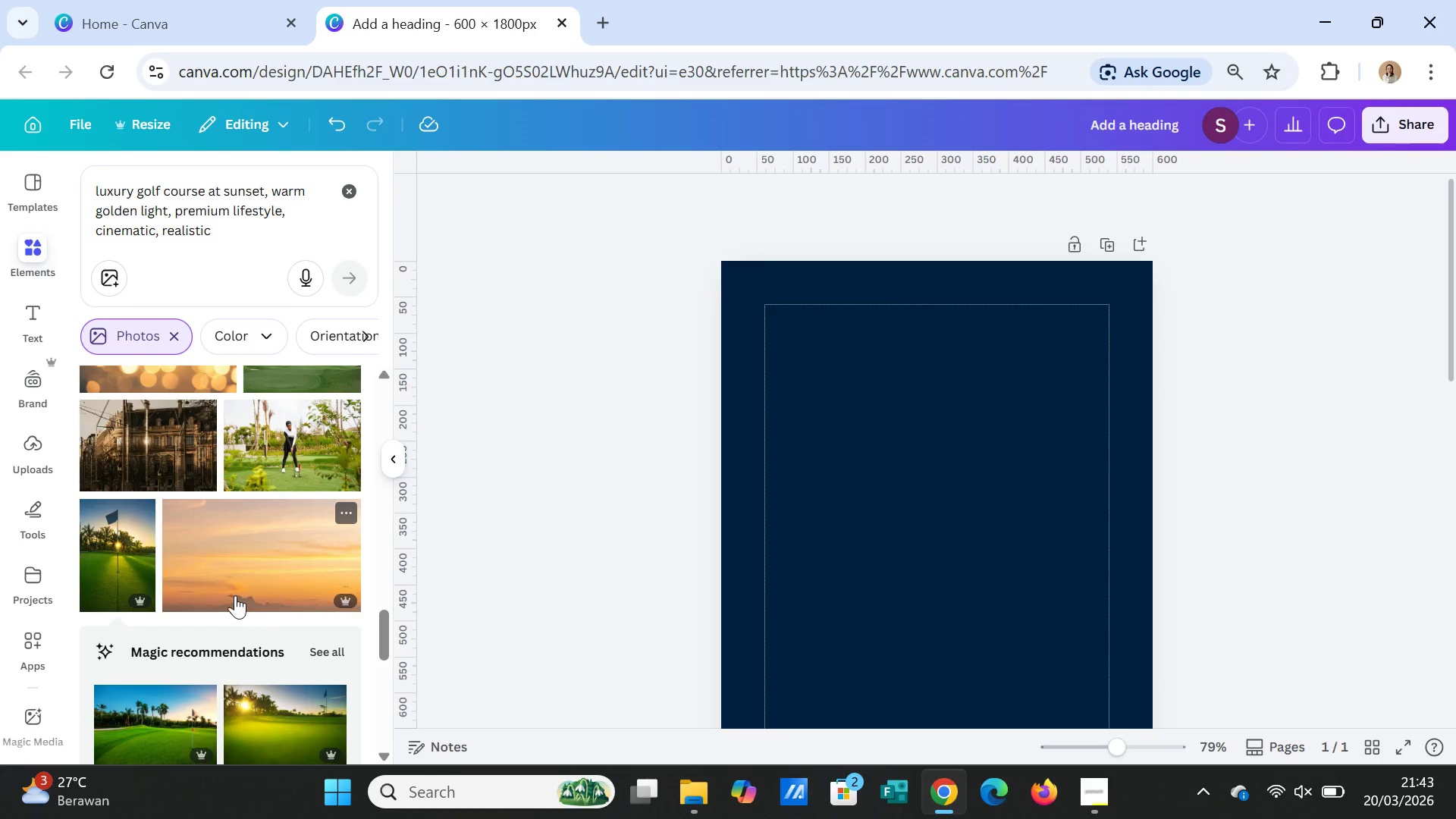 
scroll: coordinate [248, 567], scroll_direction: up, amount: 1.0
 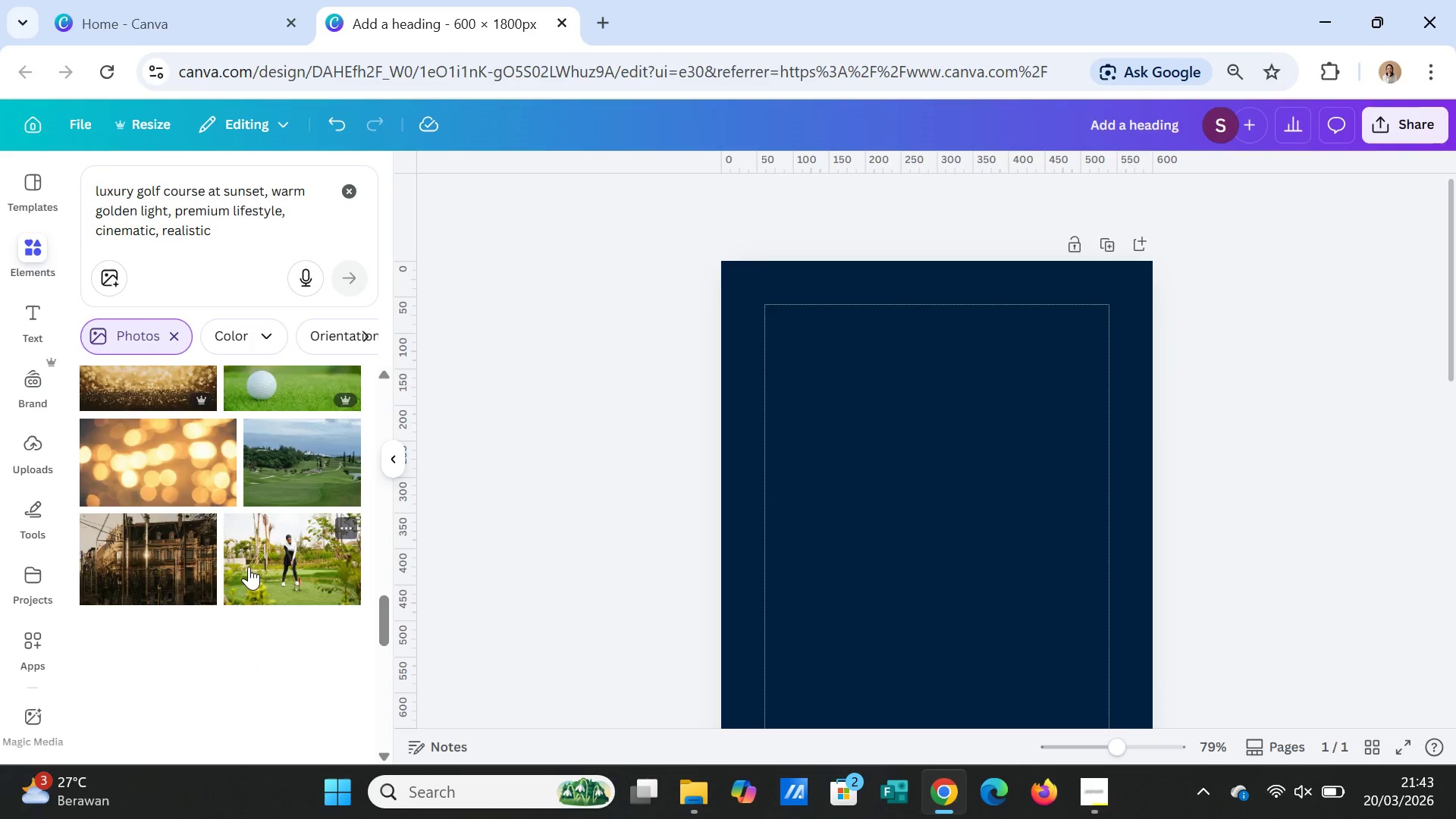 
scroll: coordinate [249, 566], scroll_direction: down, amount: 2.0
 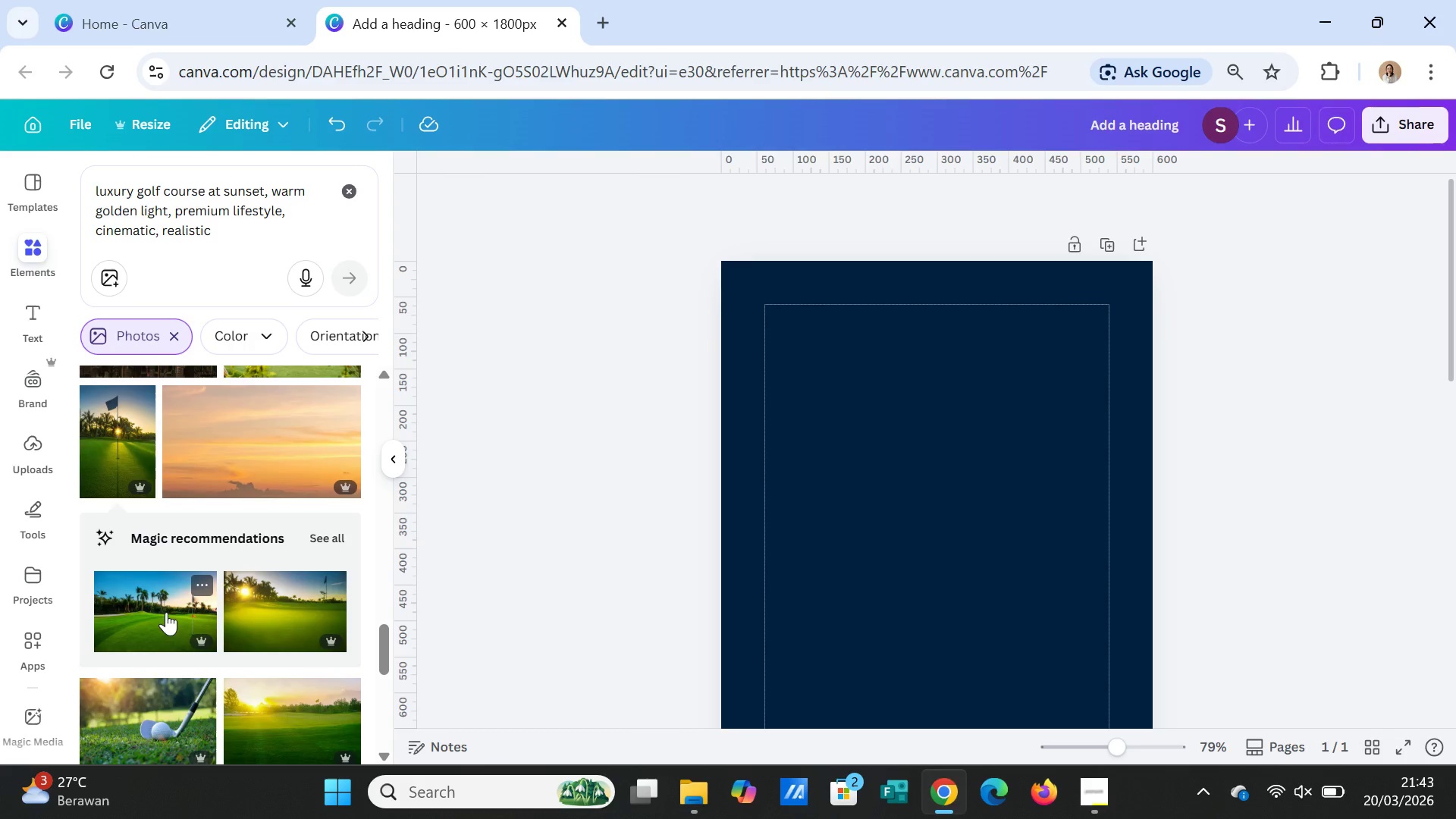 
left_click([166, 608])
 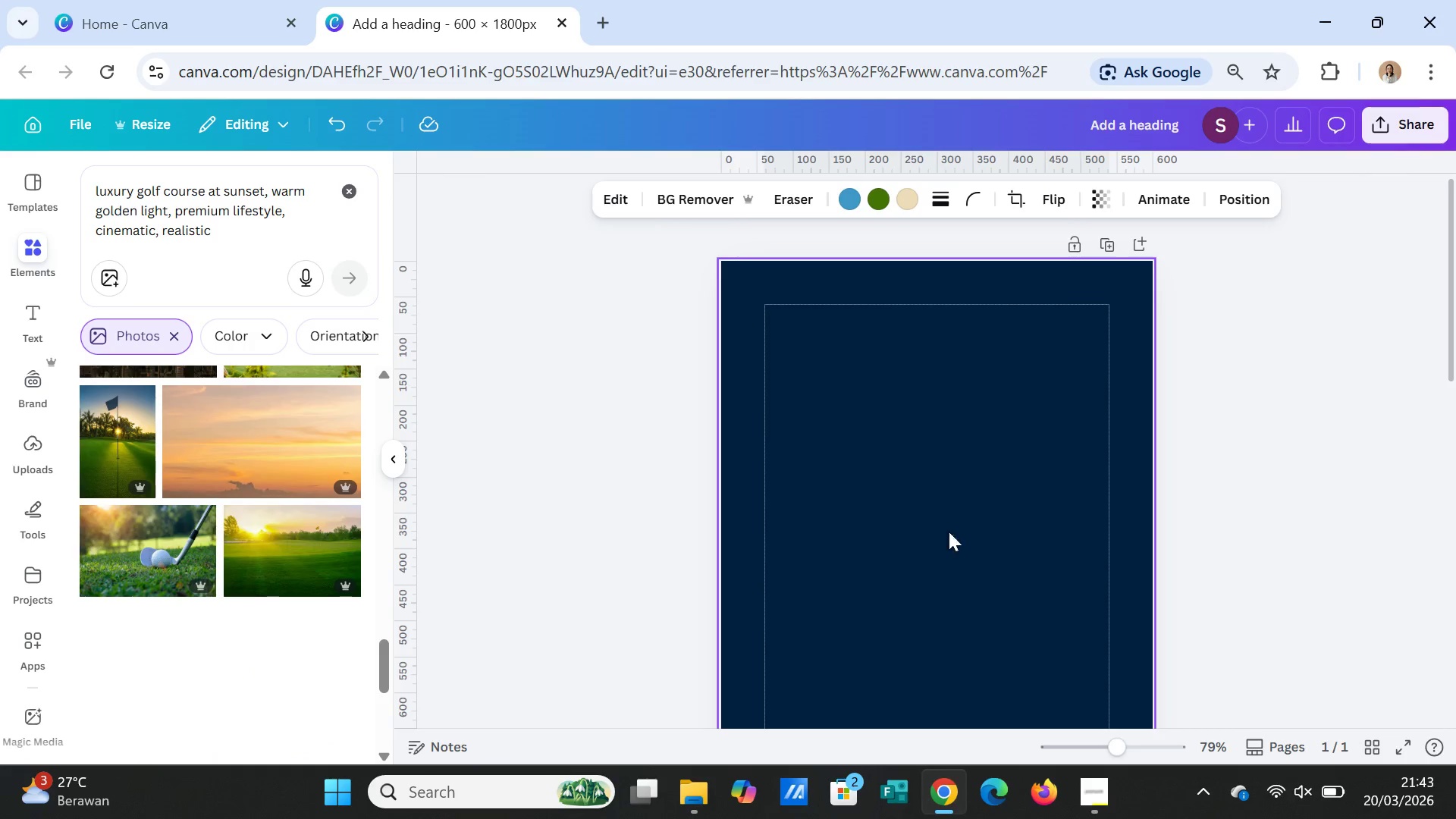 
scroll: coordinate [969, 546], scroll_direction: down, amount: 2.0
 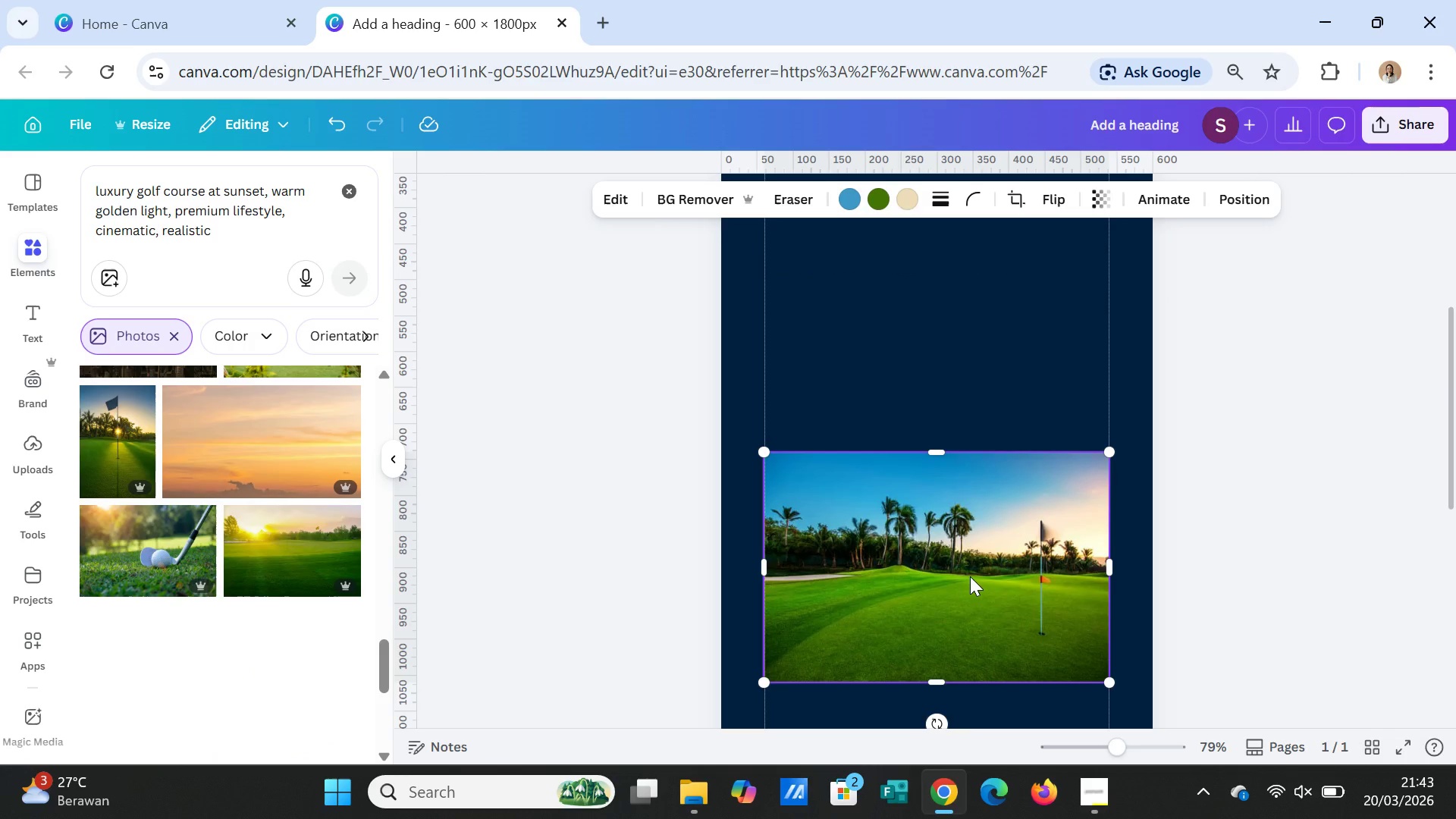 
left_click_drag(start_coordinate=[970, 576], to_coordinate=[967, 318])
 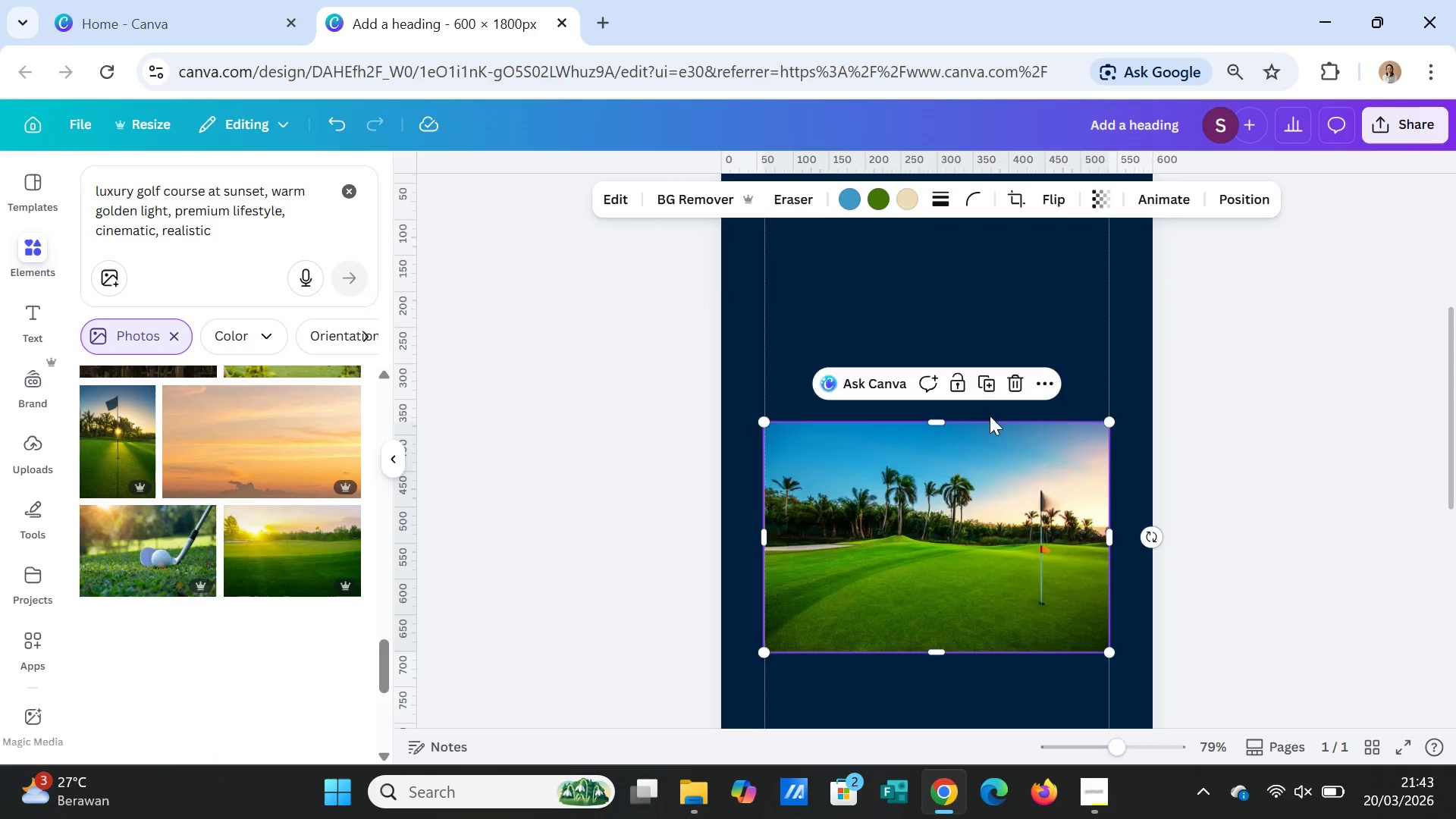 
scroll: coordinate [990, 416], scroll_direction: up, amount: 3.0
 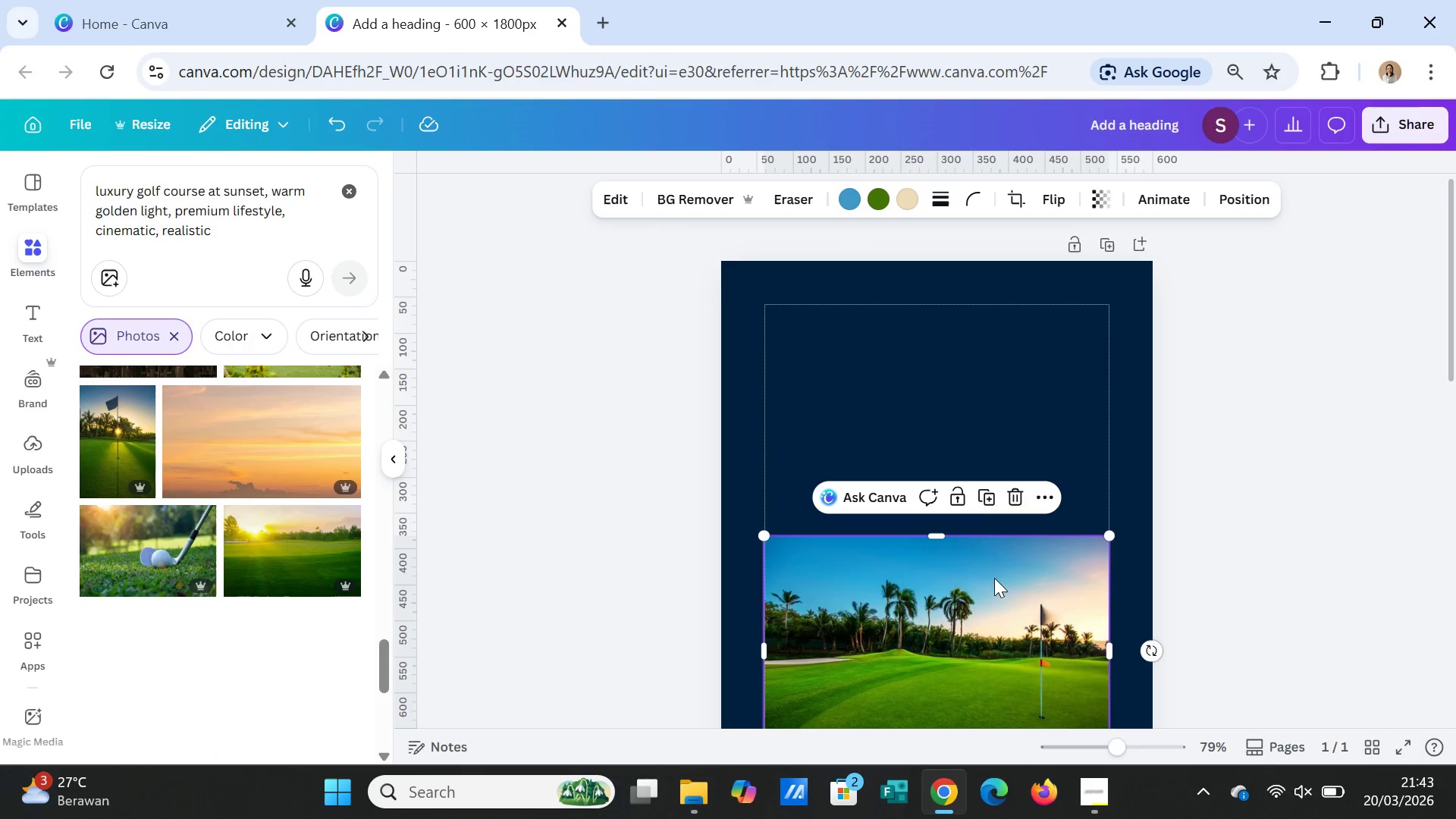 
left_click_drag(start_coordinate=[994, 578], to_coordinate=[997, 344])
 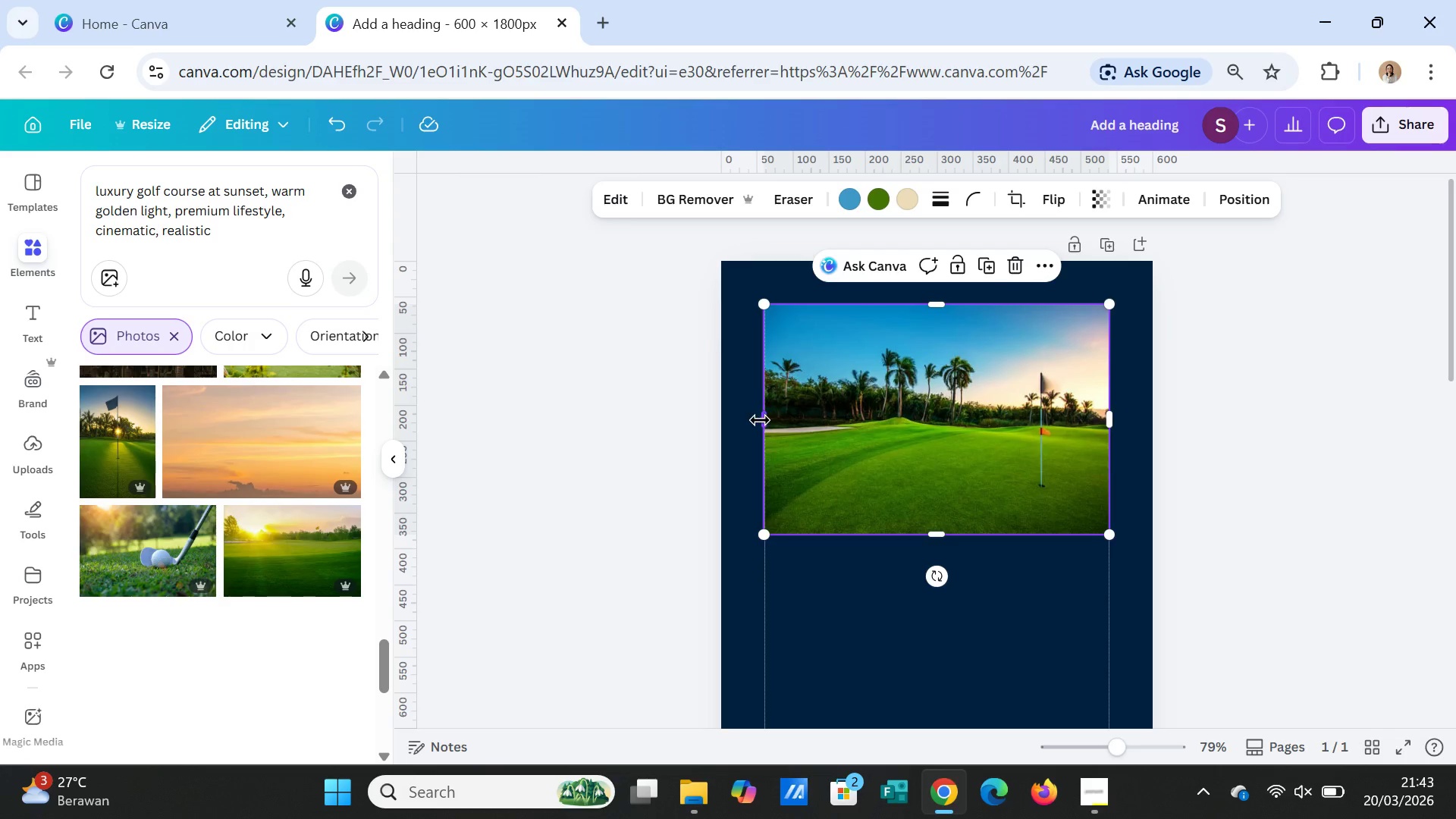 
left_click_drag(start_coordinate=[760, 420], to_coordinate=[714, 416])
 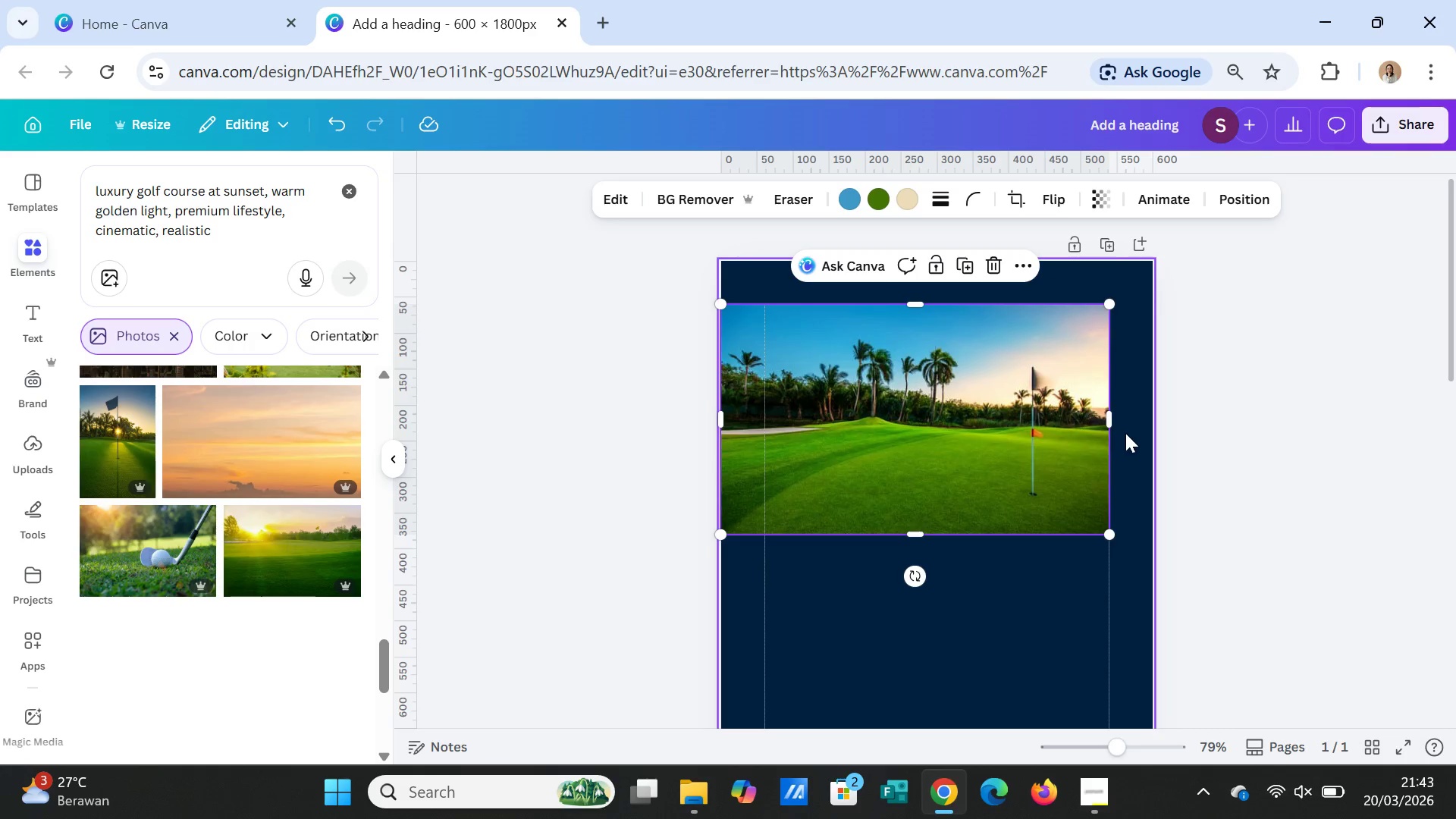 
left_click_drag(start_coordinate=[1109, 420], to_coordinate=[1153, 419])
 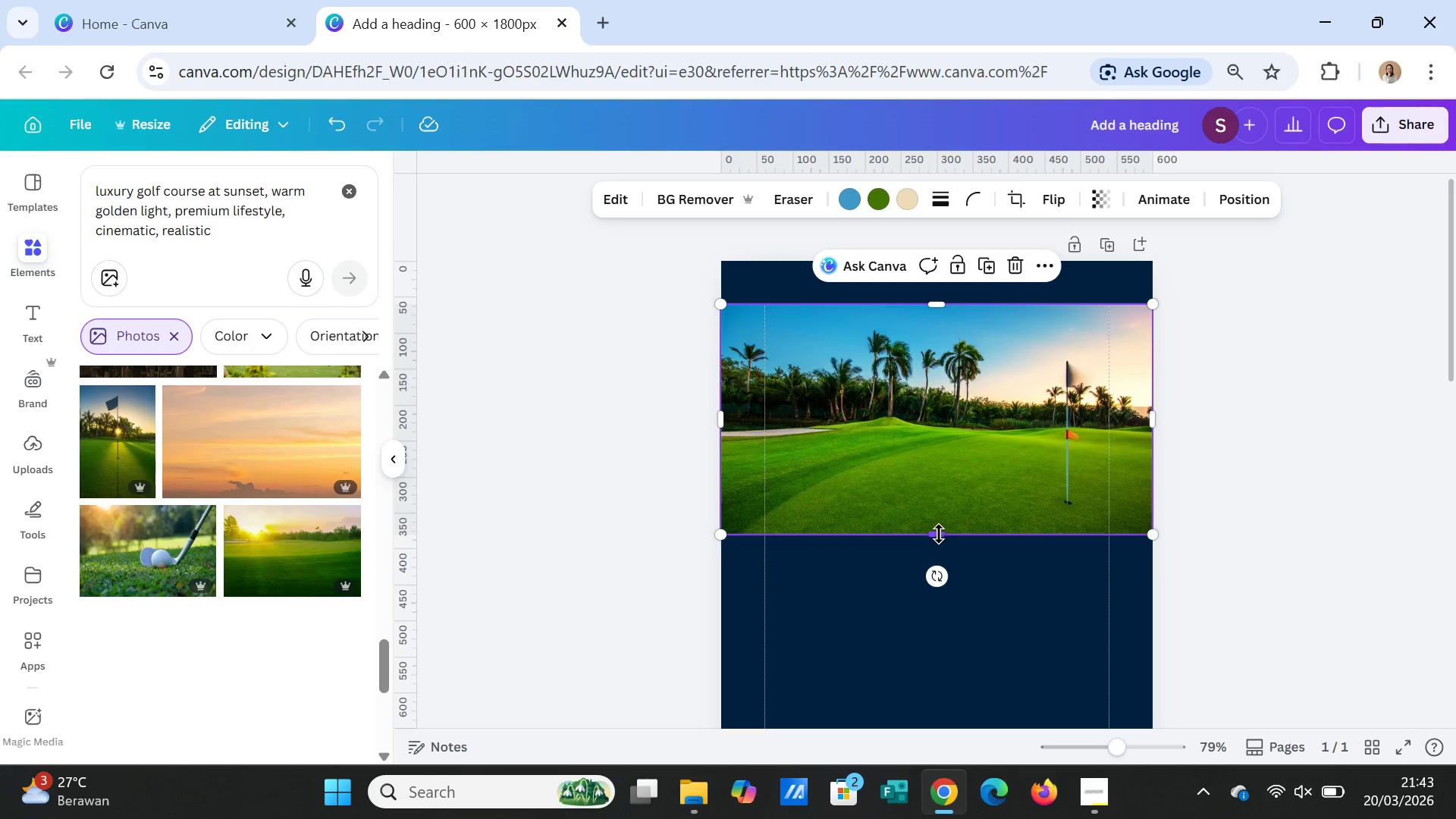 
left_click_drag(start_coordinate=[939, 534], to_coordinate=[933, 598])
 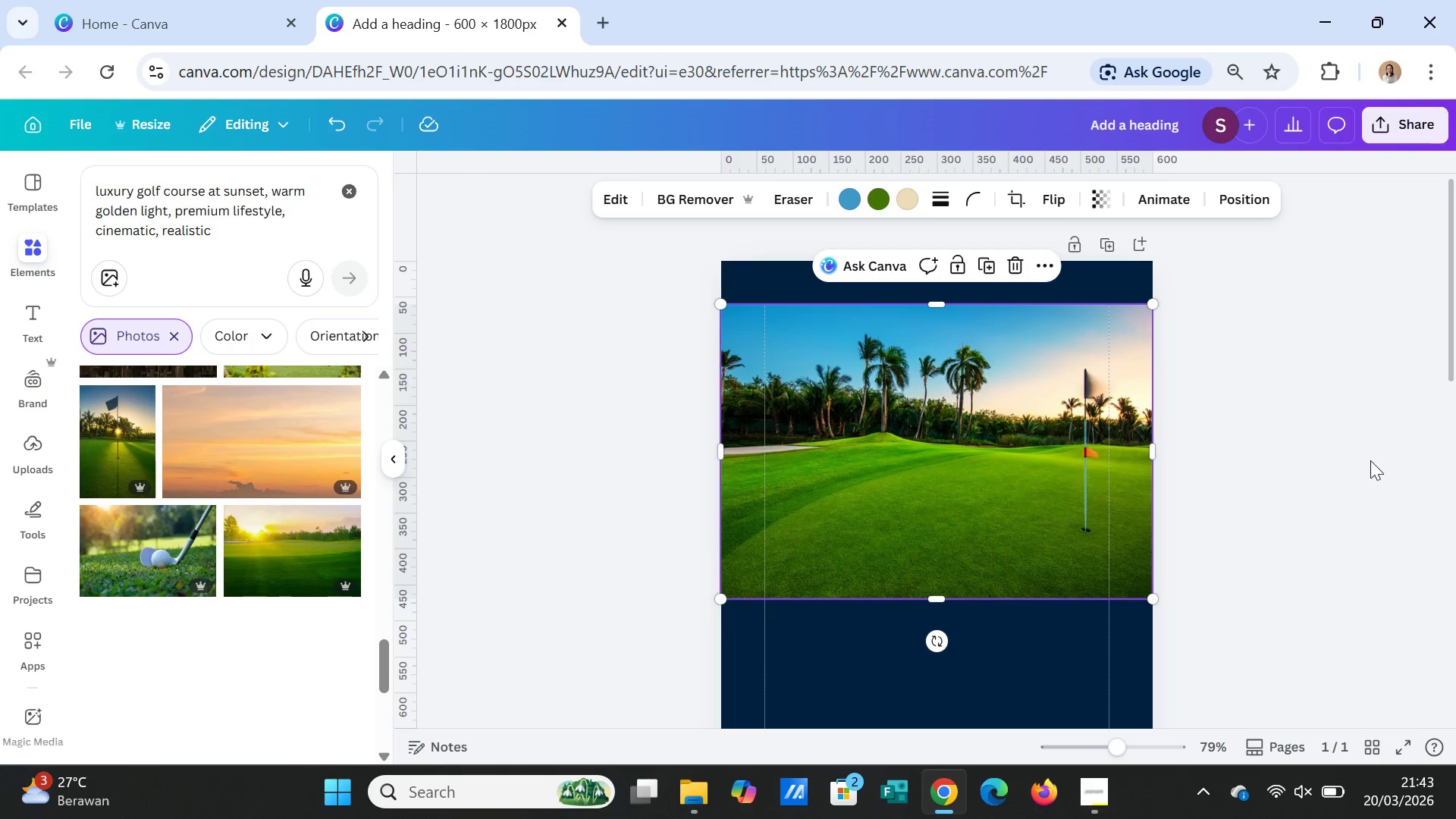 
left_click([1370, 460])
 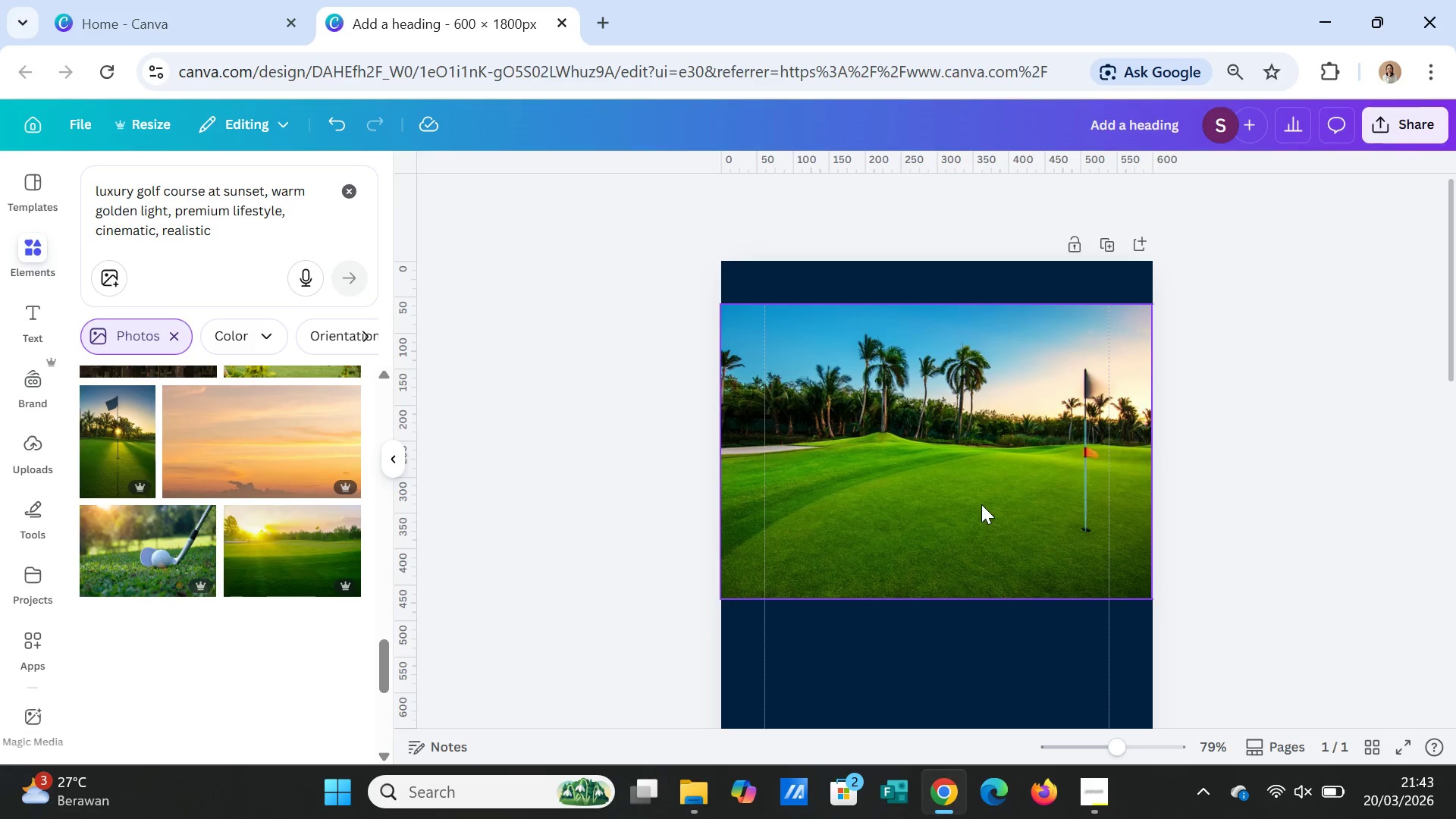 
double_click([981, 504])
 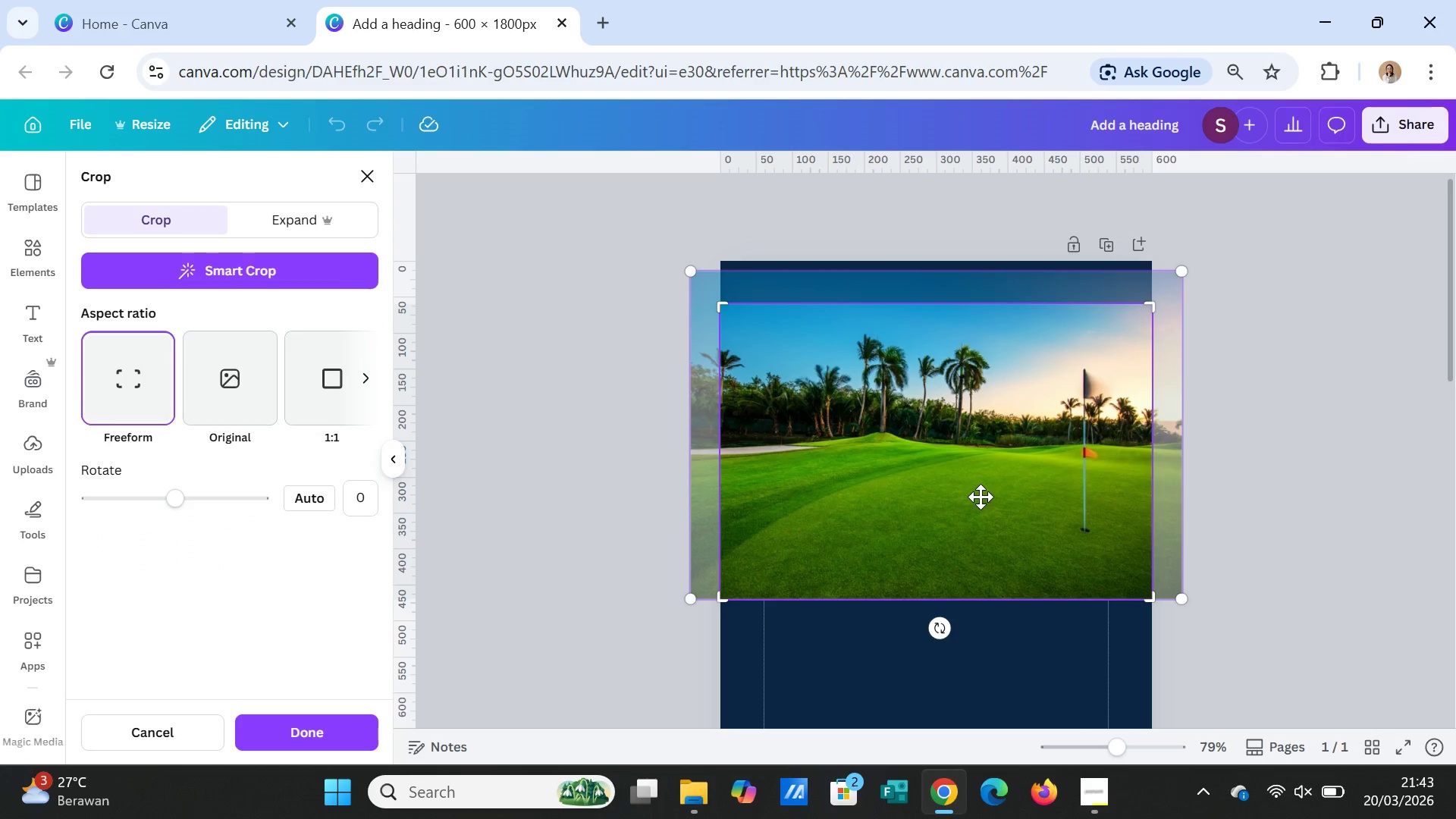 
left_click_drag(start_coordinate=[981, 497], to_coordinate=[940, 486])
 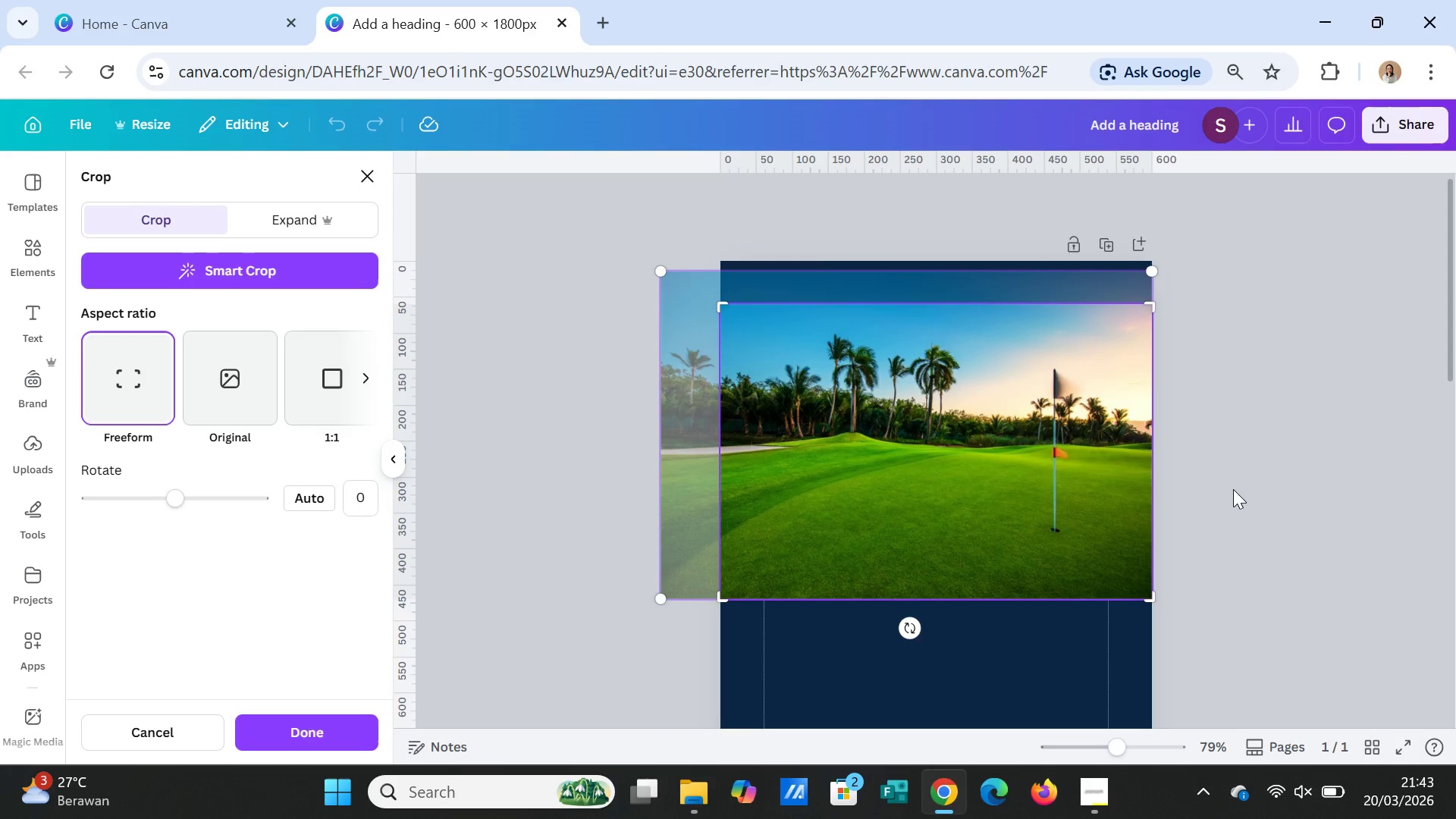 
left_click([1233, 489])
 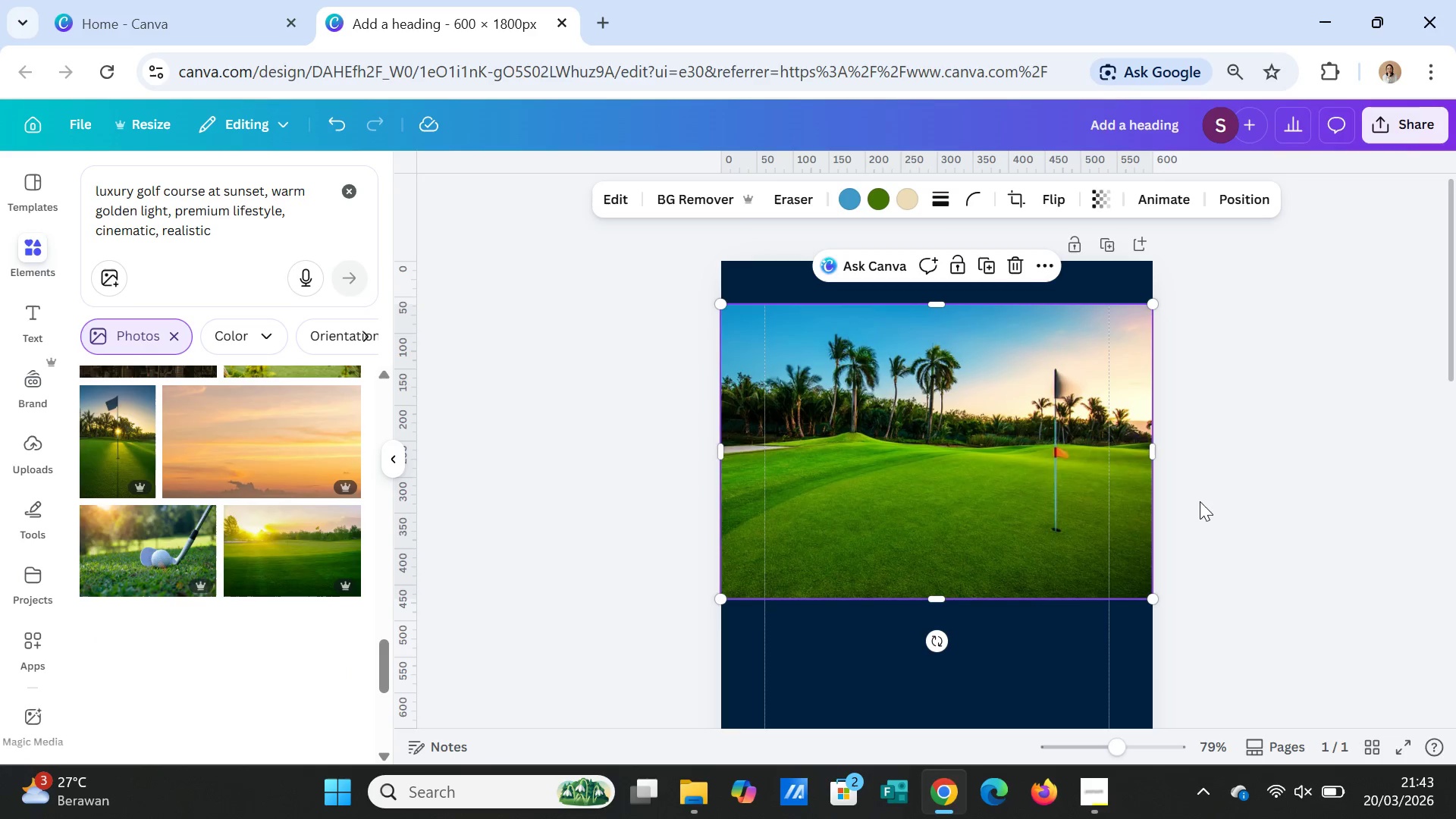 
left_click([1034, 508])
 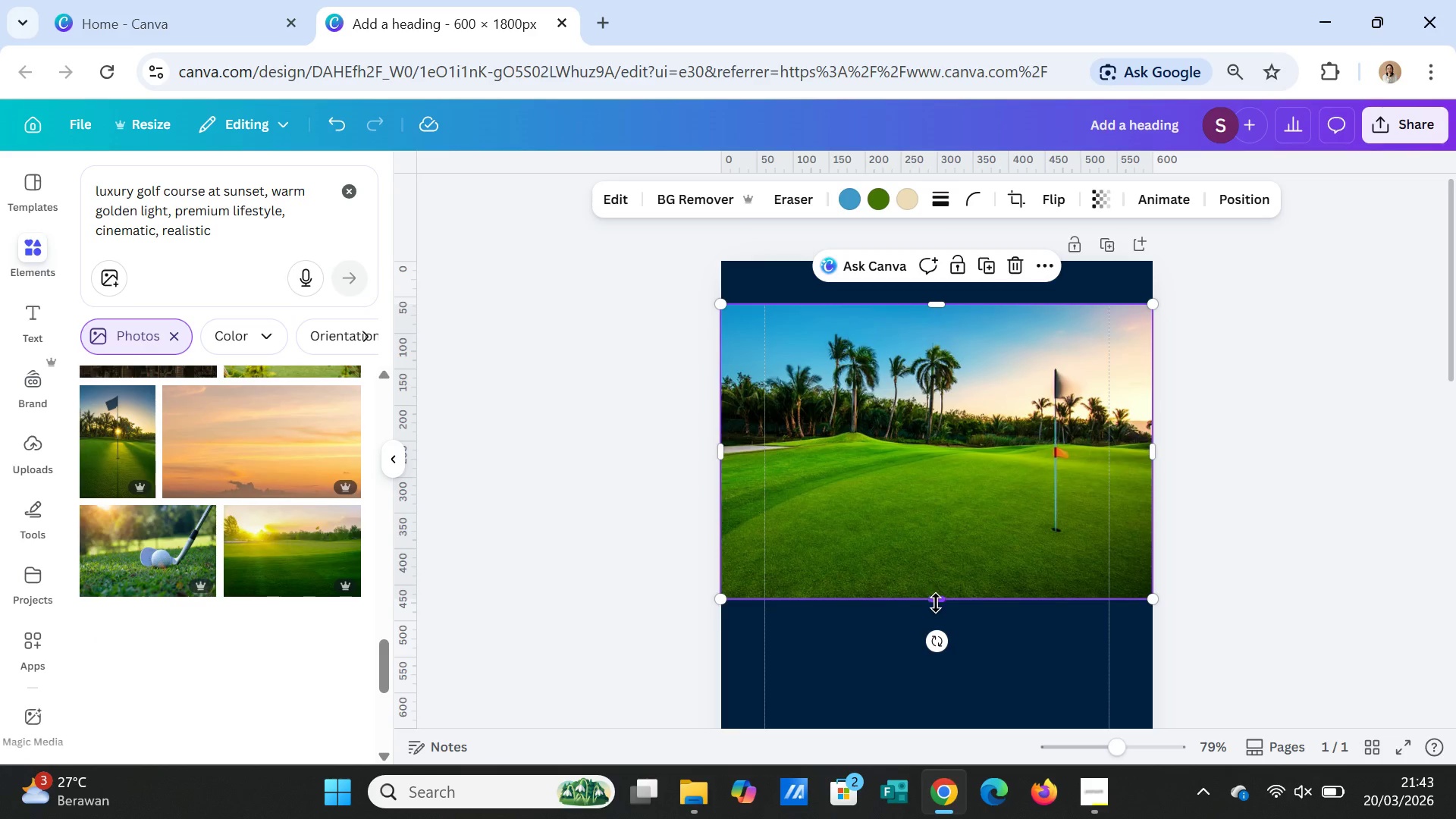 
left_click_drag(start_coordinate=[934, 602], to_coordinate=[940, 632])
 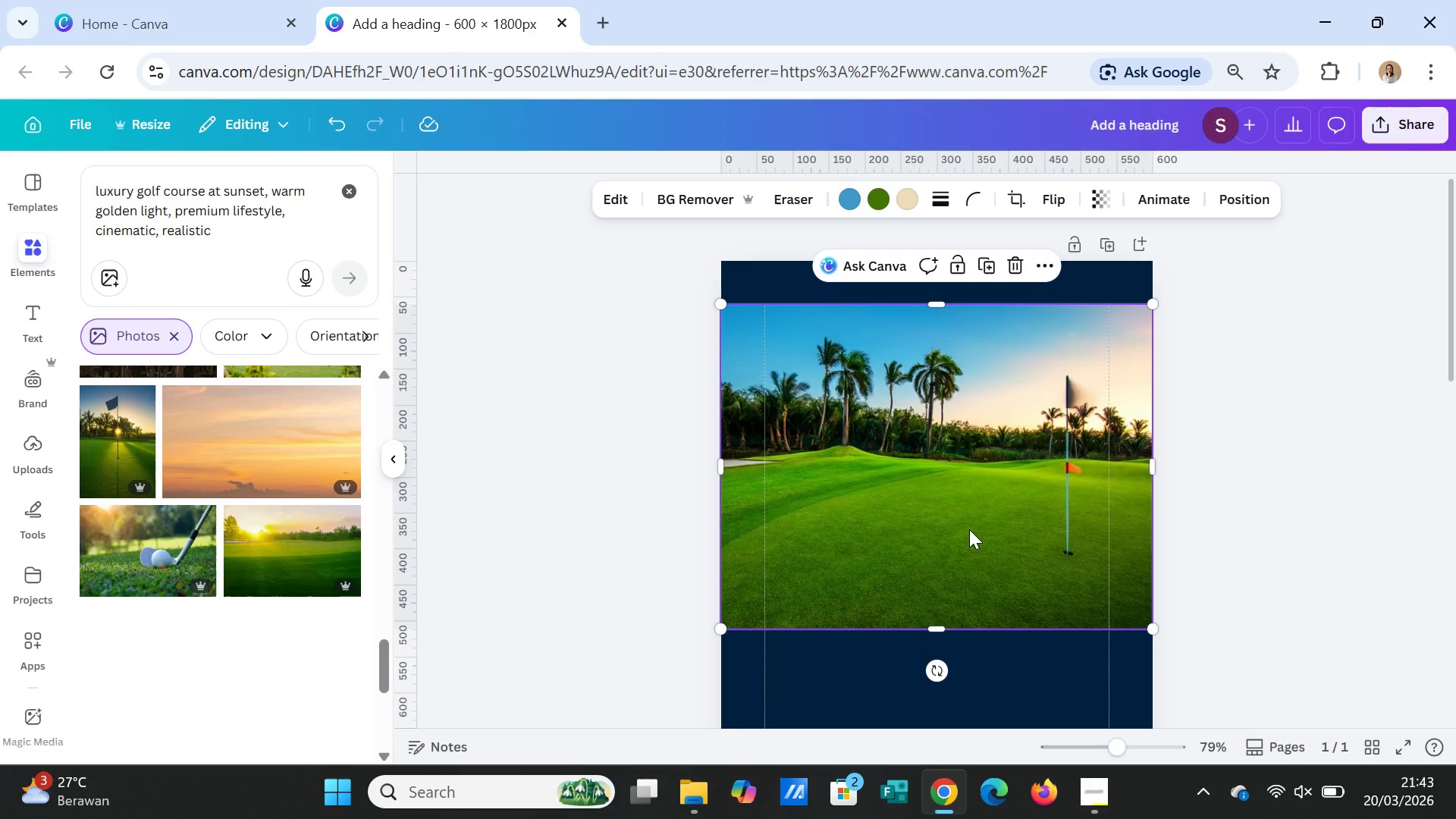 
double_click([969, 529])
 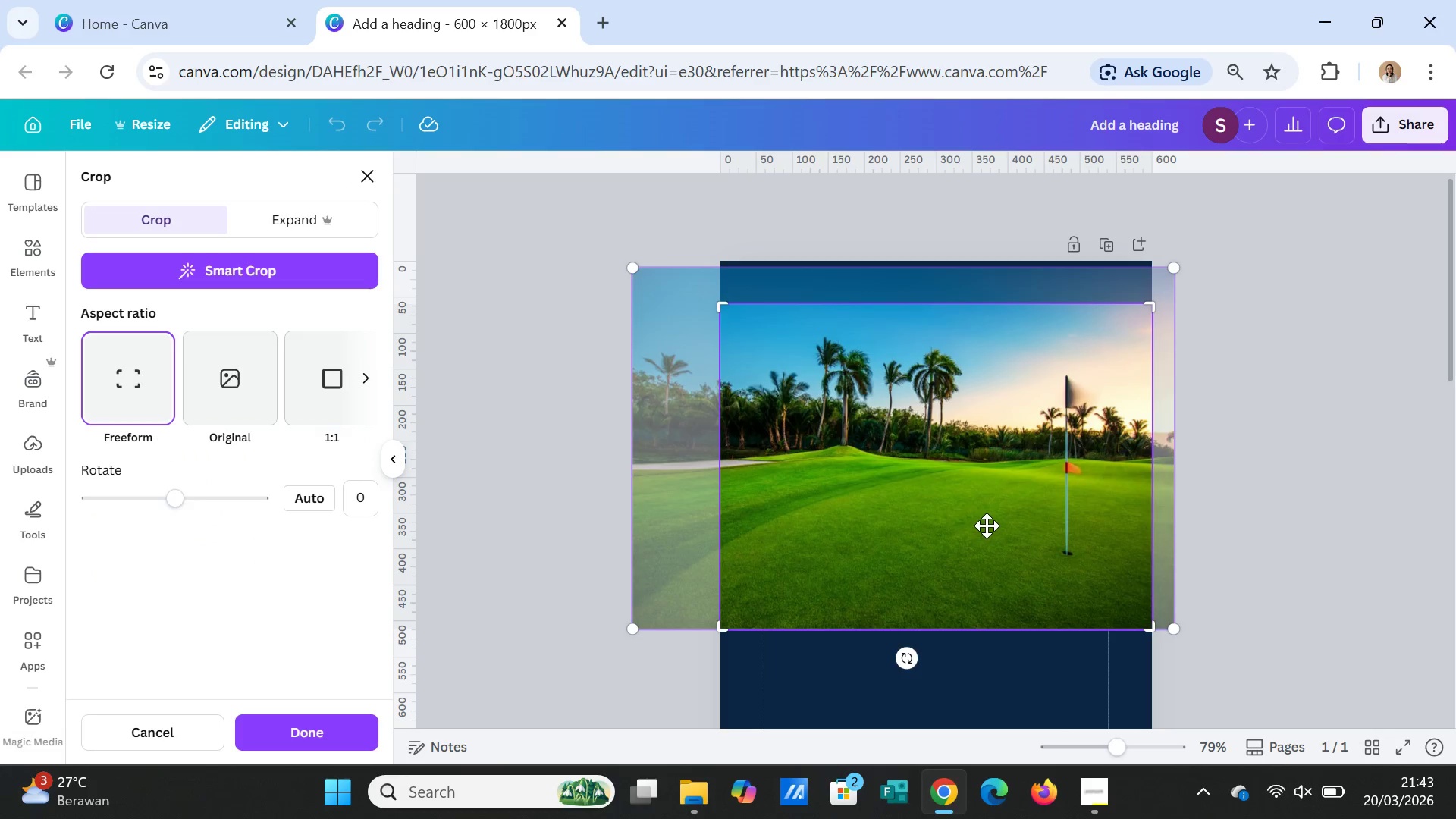 
left_click_drag(start_coordinate=[987, 526], to_coordinate=[947, 516])
 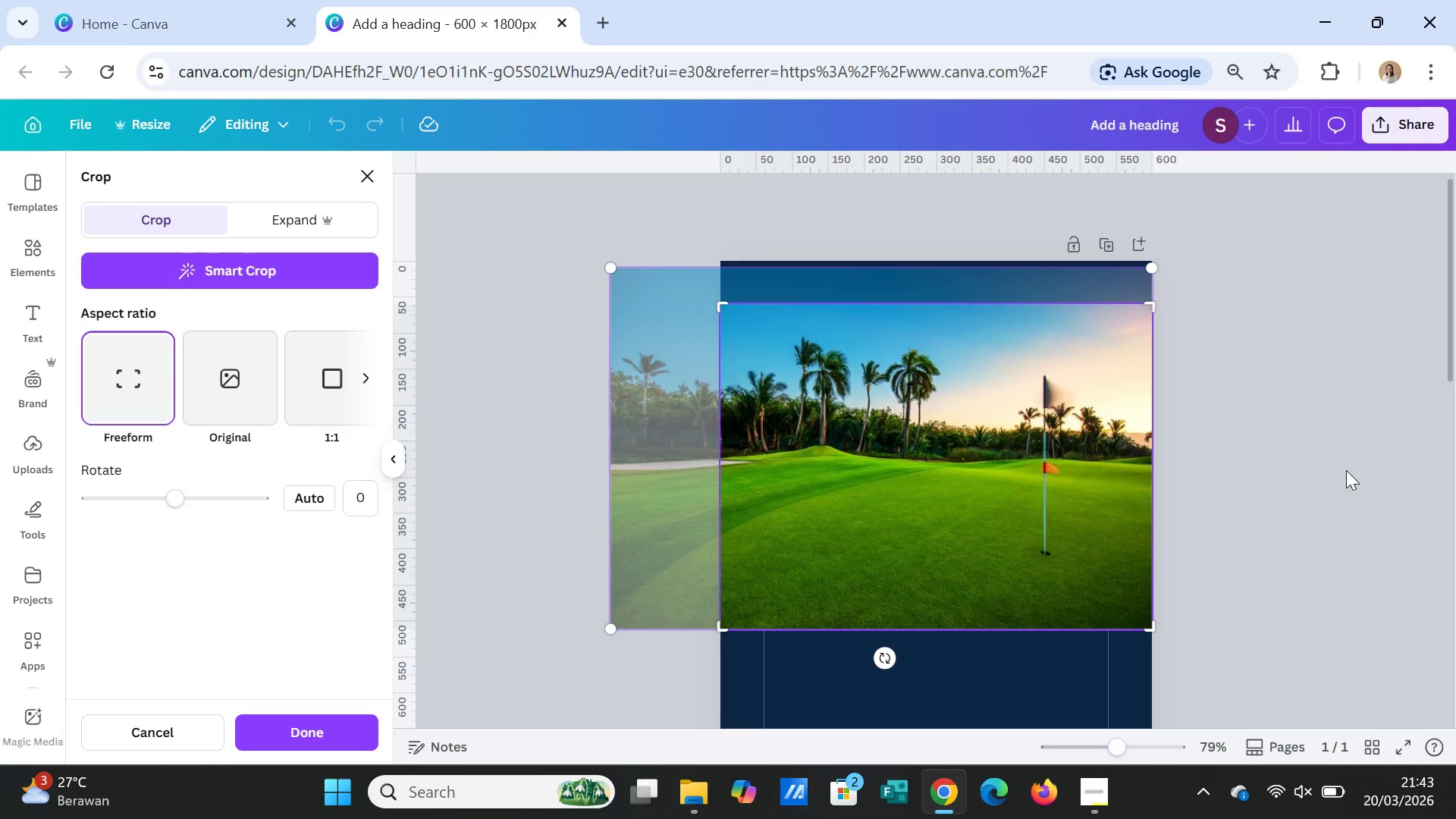 
left_click([1346, 470])
 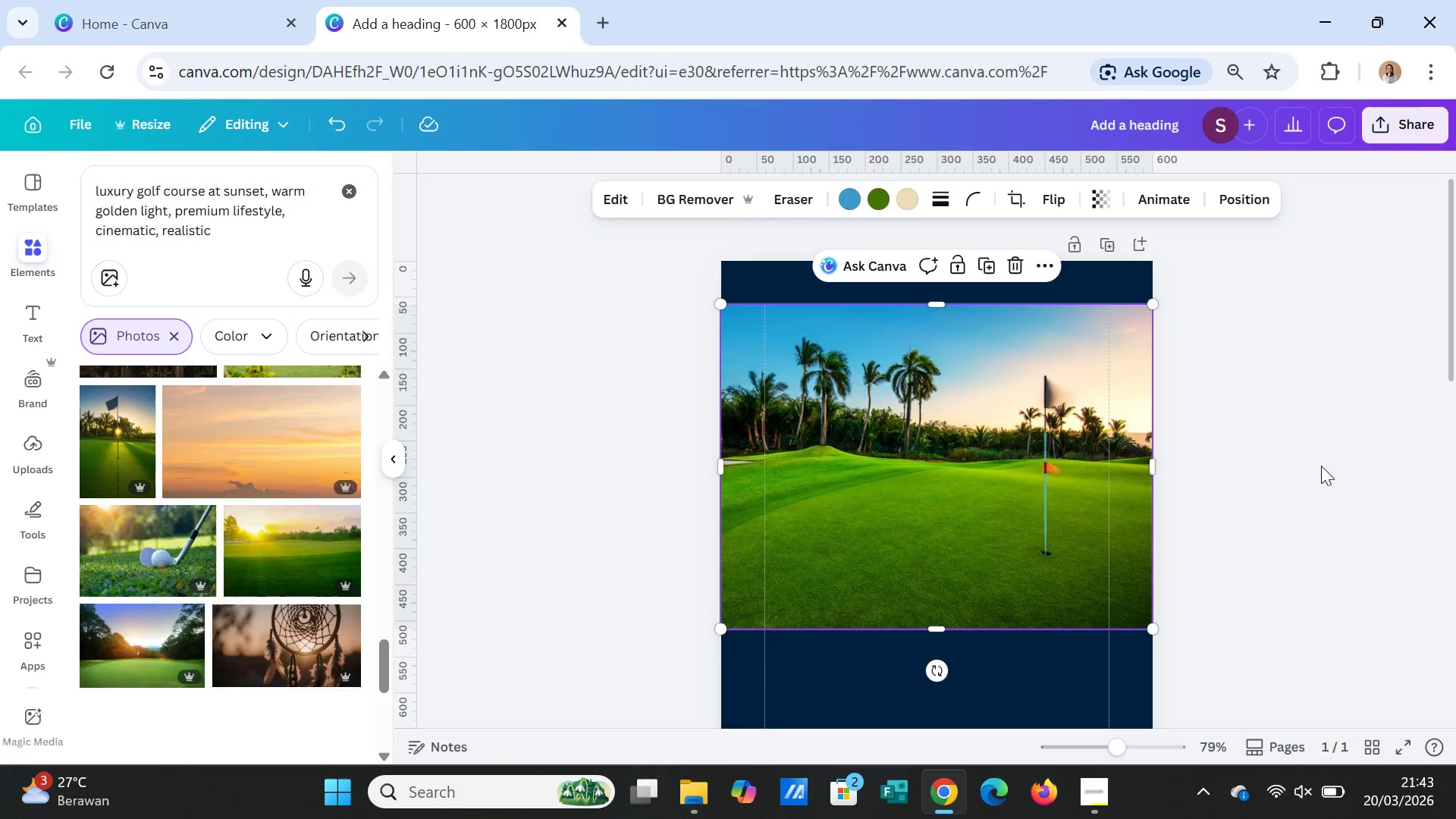 
left_click([1321, 466])
 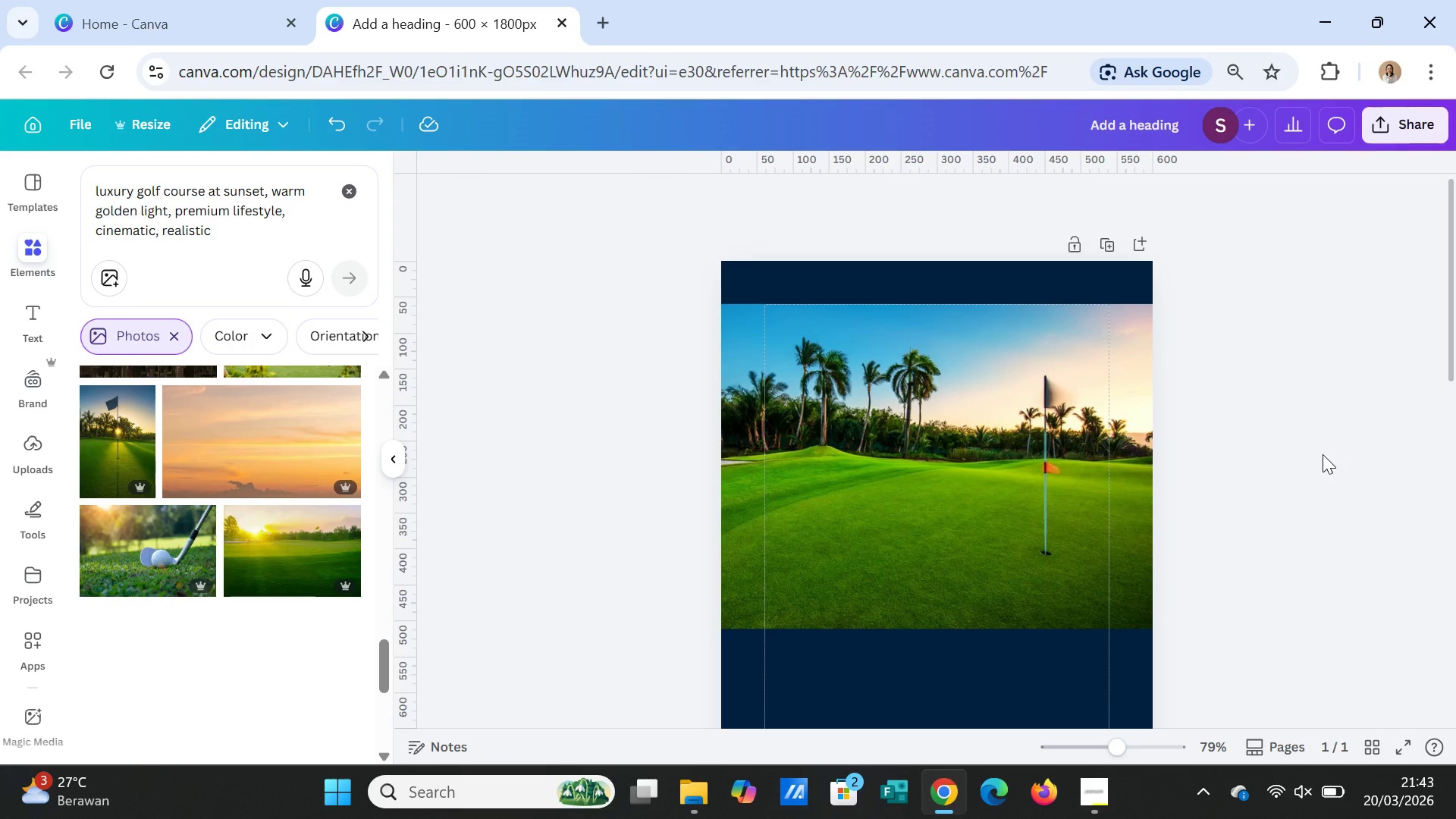 
wait(7.38)
 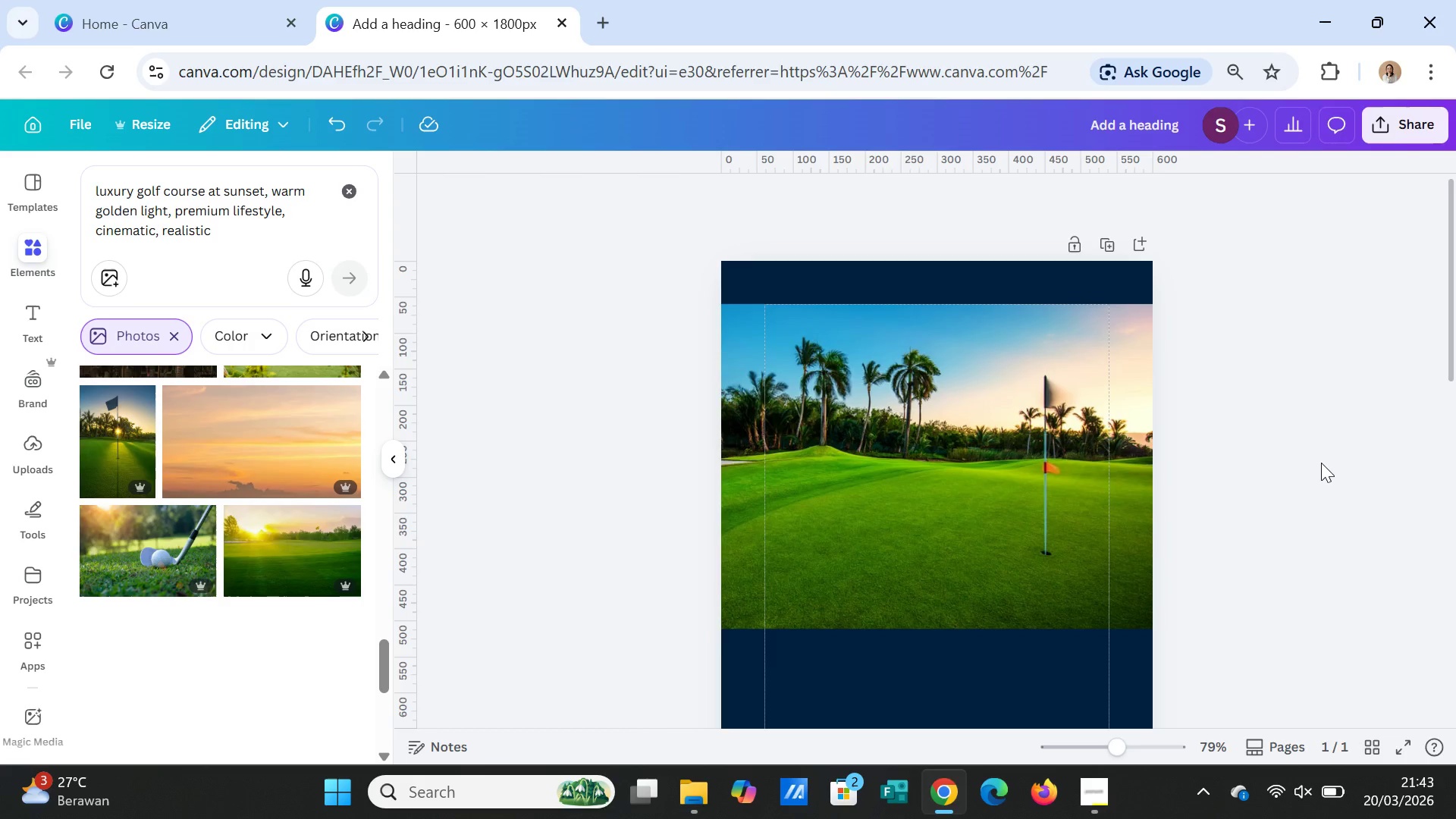 
left_click([861, 431])
 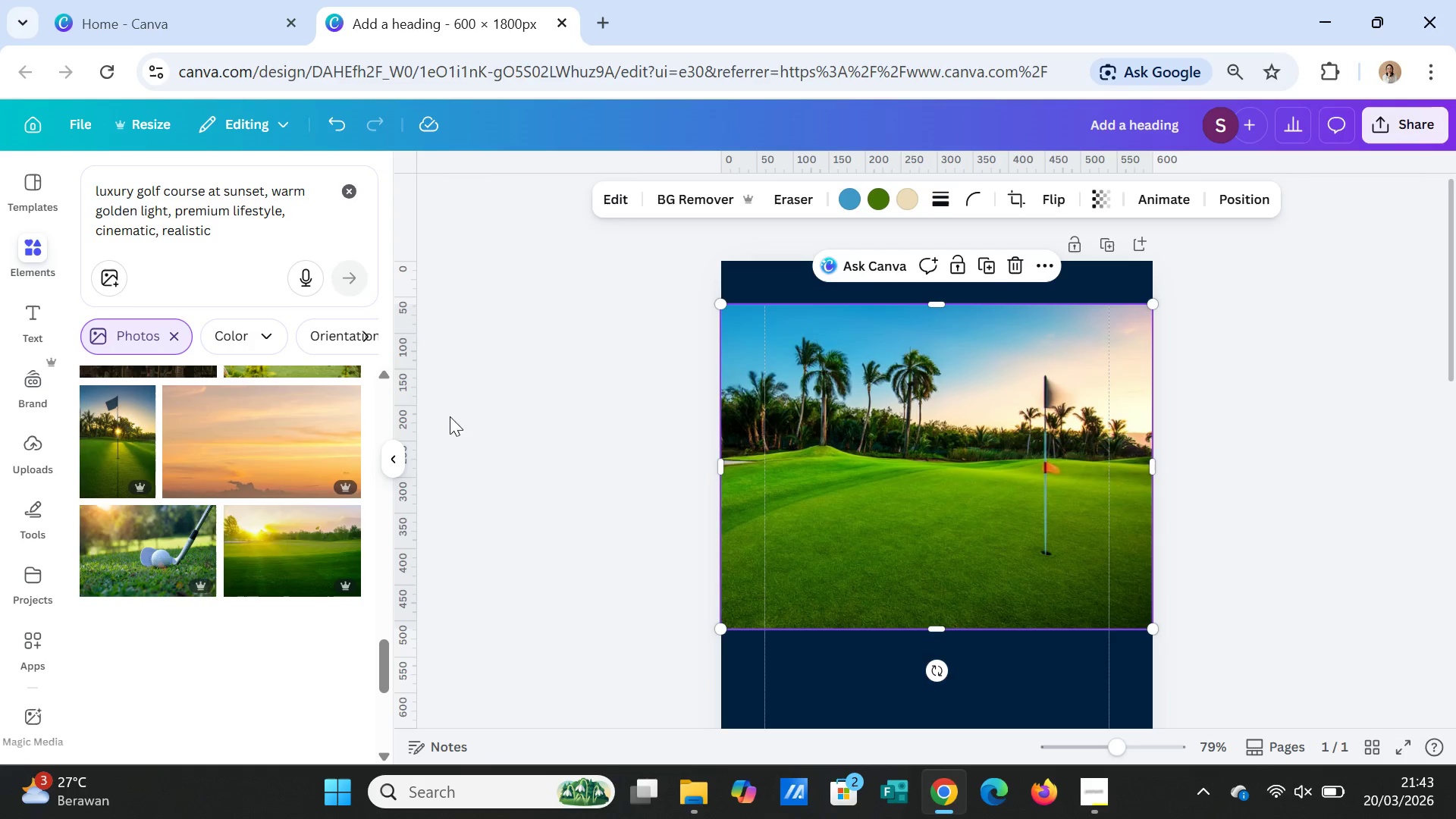 
wait(6.42)
 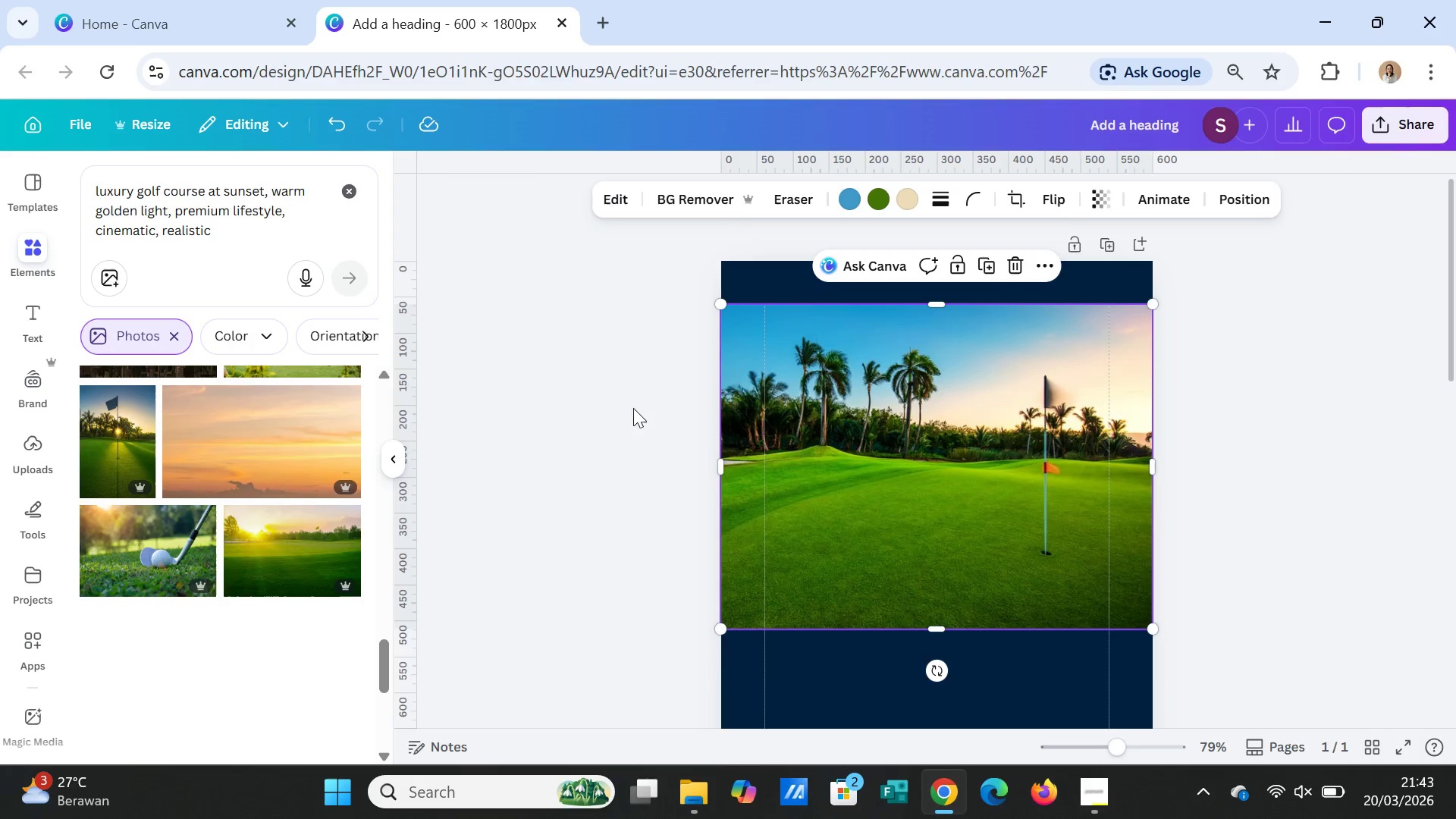 
left_click([30, 250])
 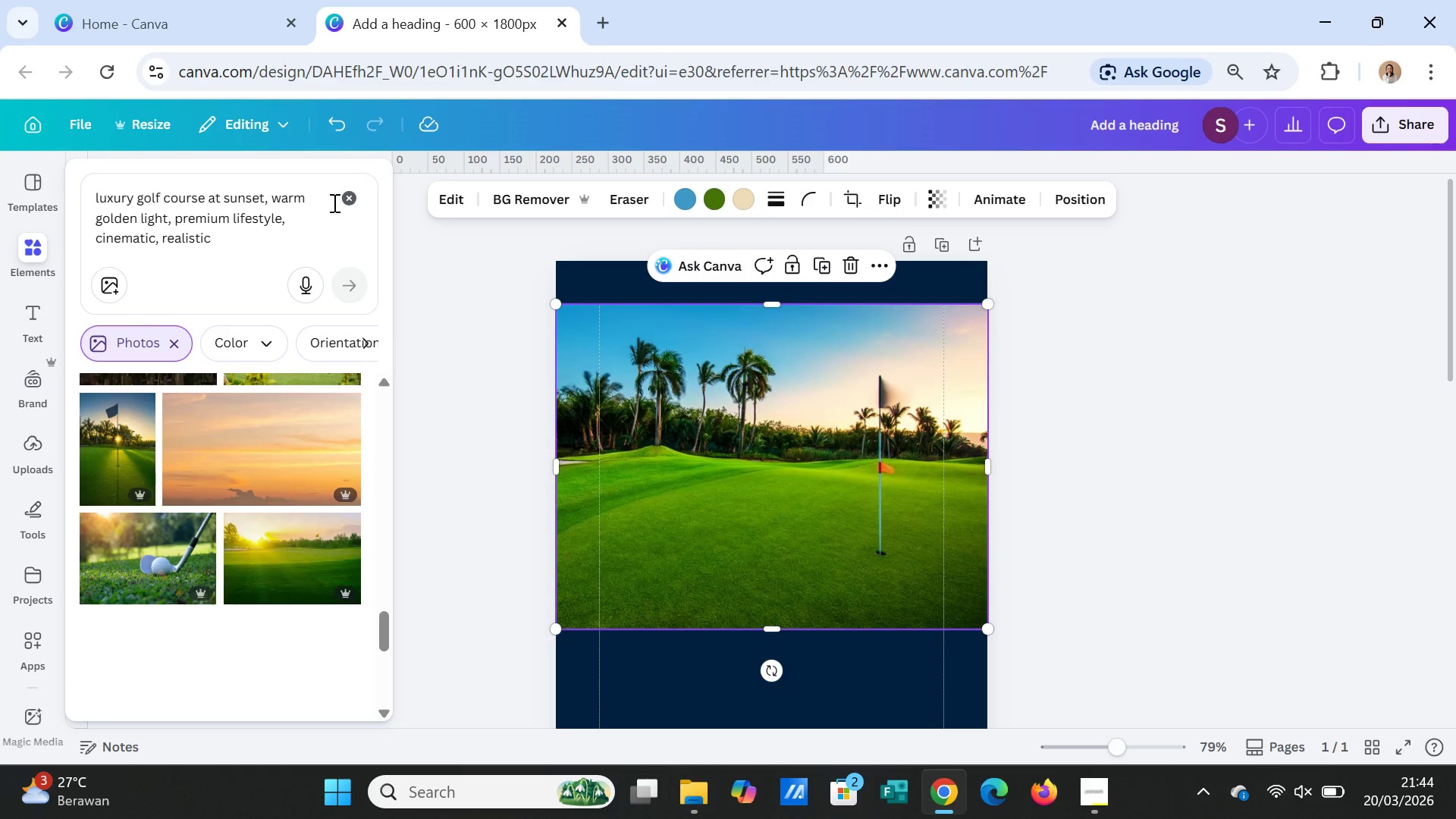 
left_click([344, 195])
 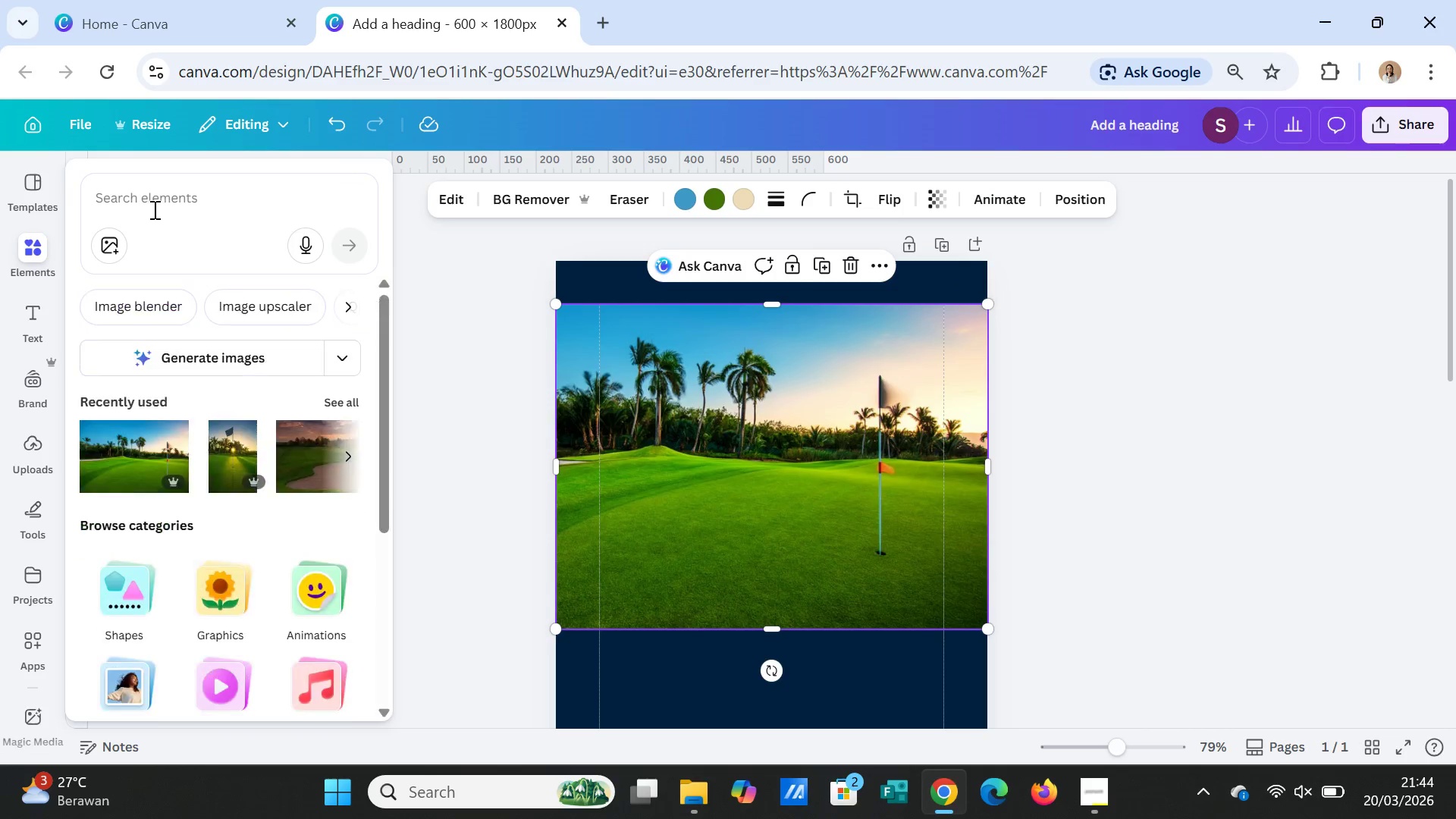 
left_click([155, 198])
 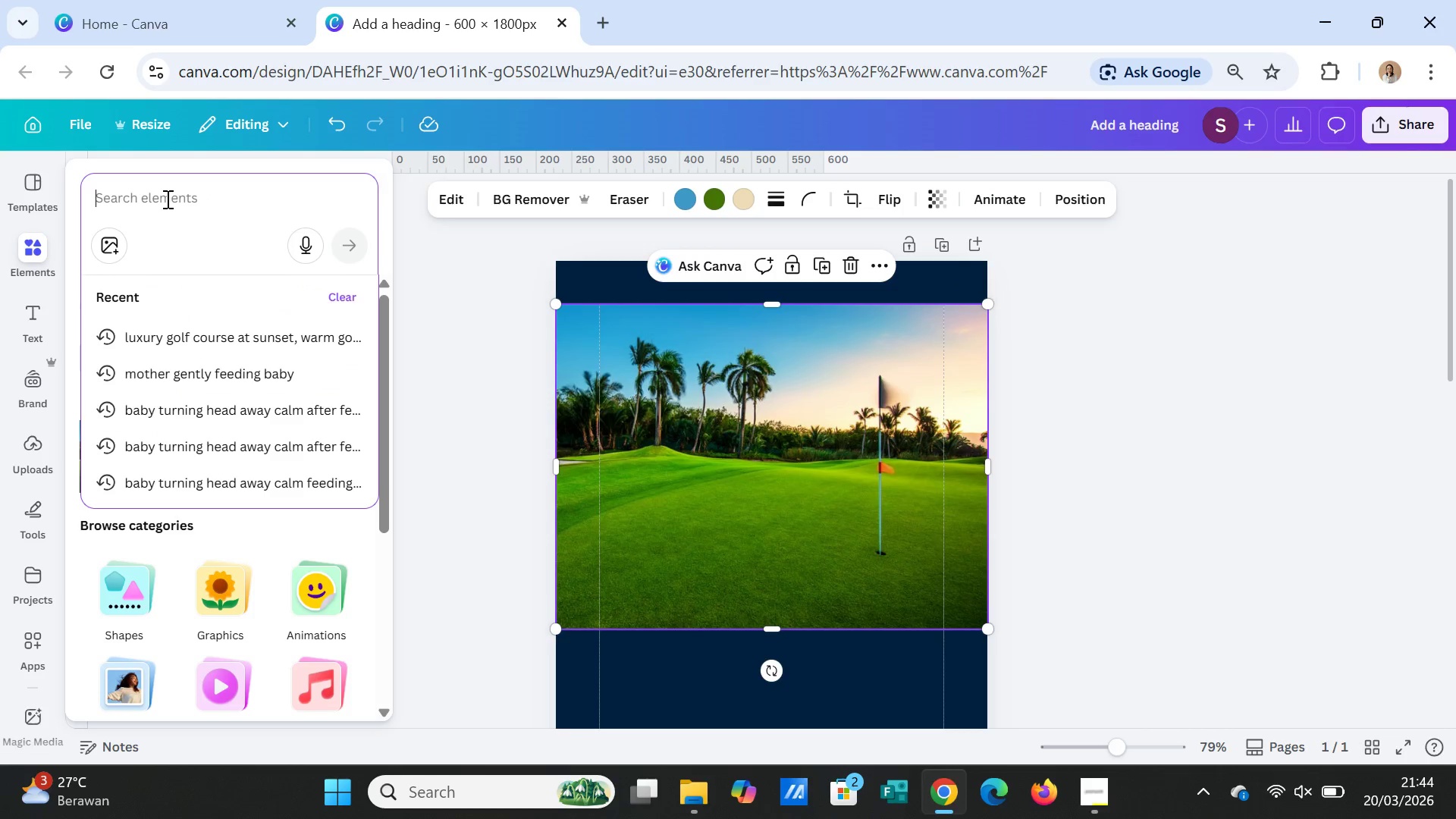 
type(frame)
 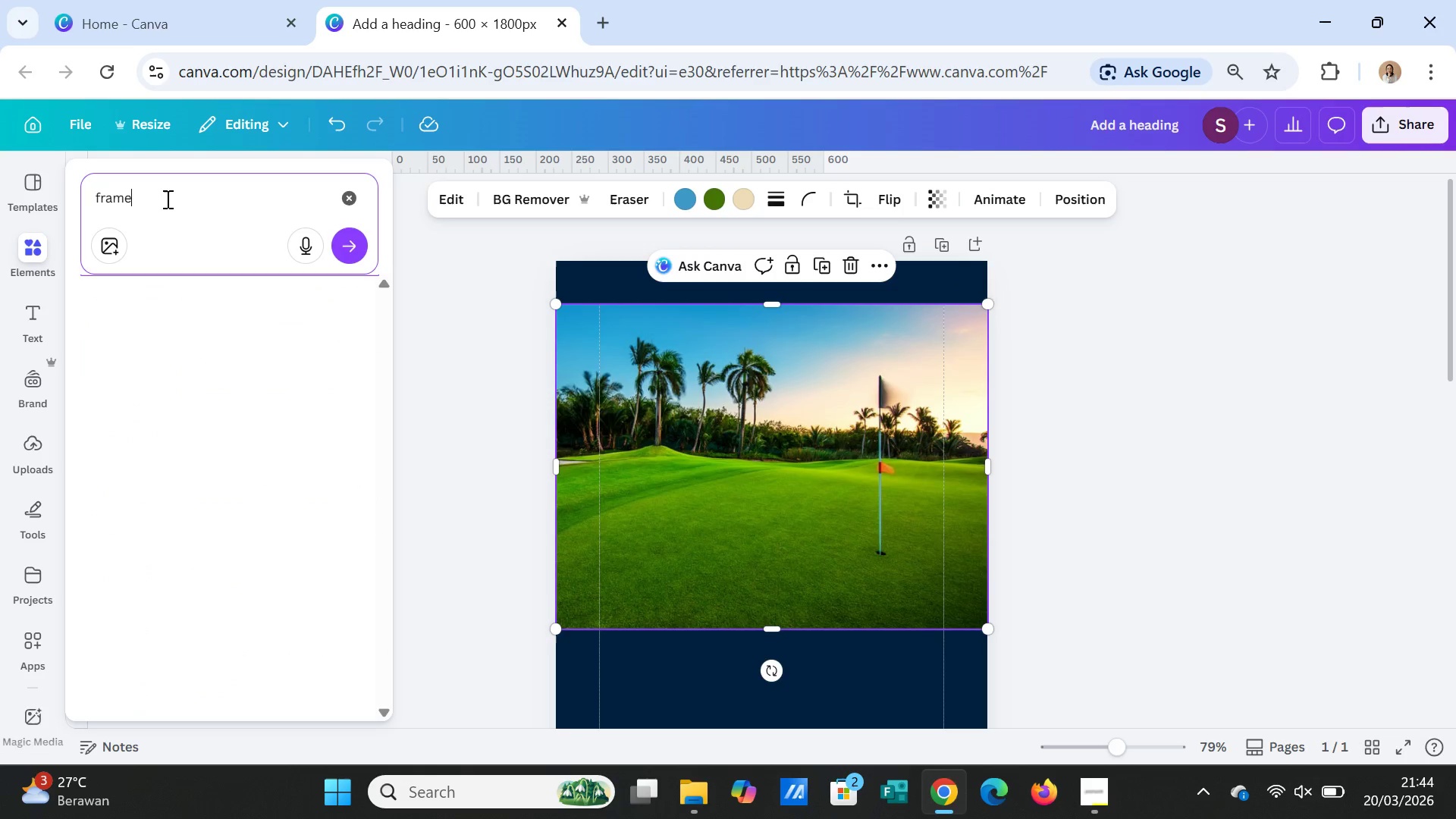 
key(Enter)
 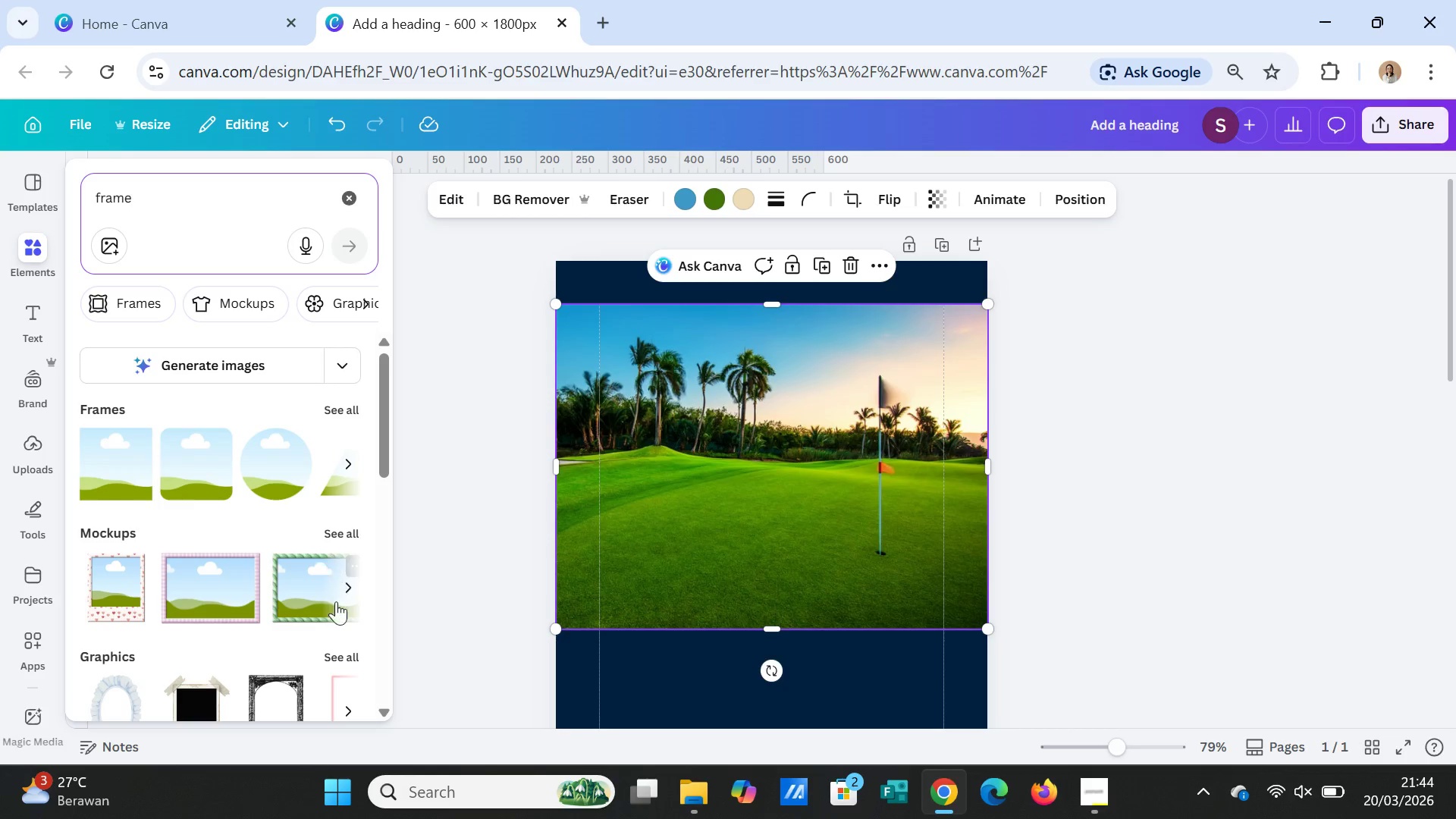 
left_click([343, 648])
 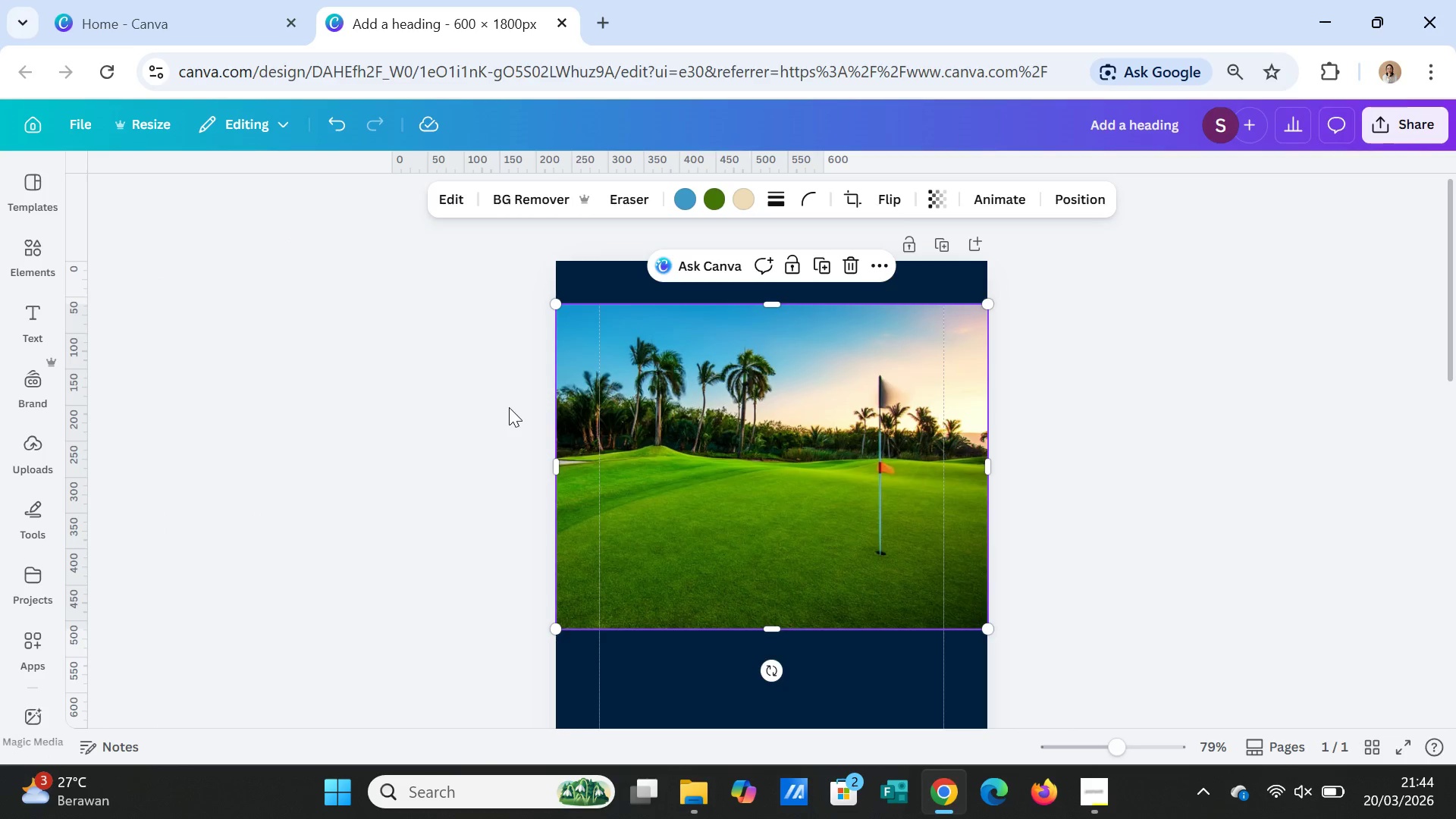 
left_click_drag(start_coordinate=[747, 441], to_coordinate=[747, 457])
 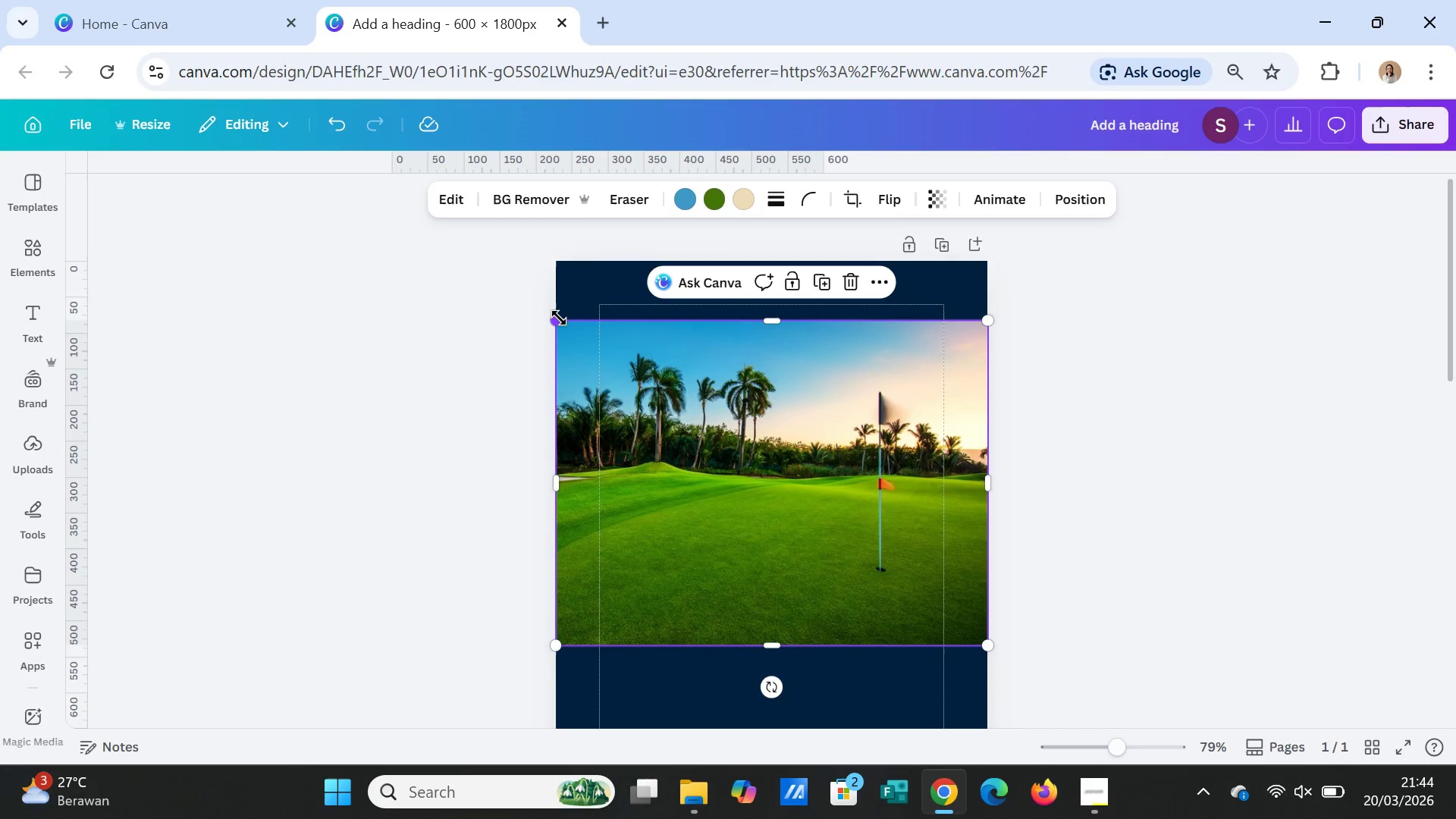 
left_click_drag(start_coordinate=[559, 318], to_coordinate=[568, 321])
 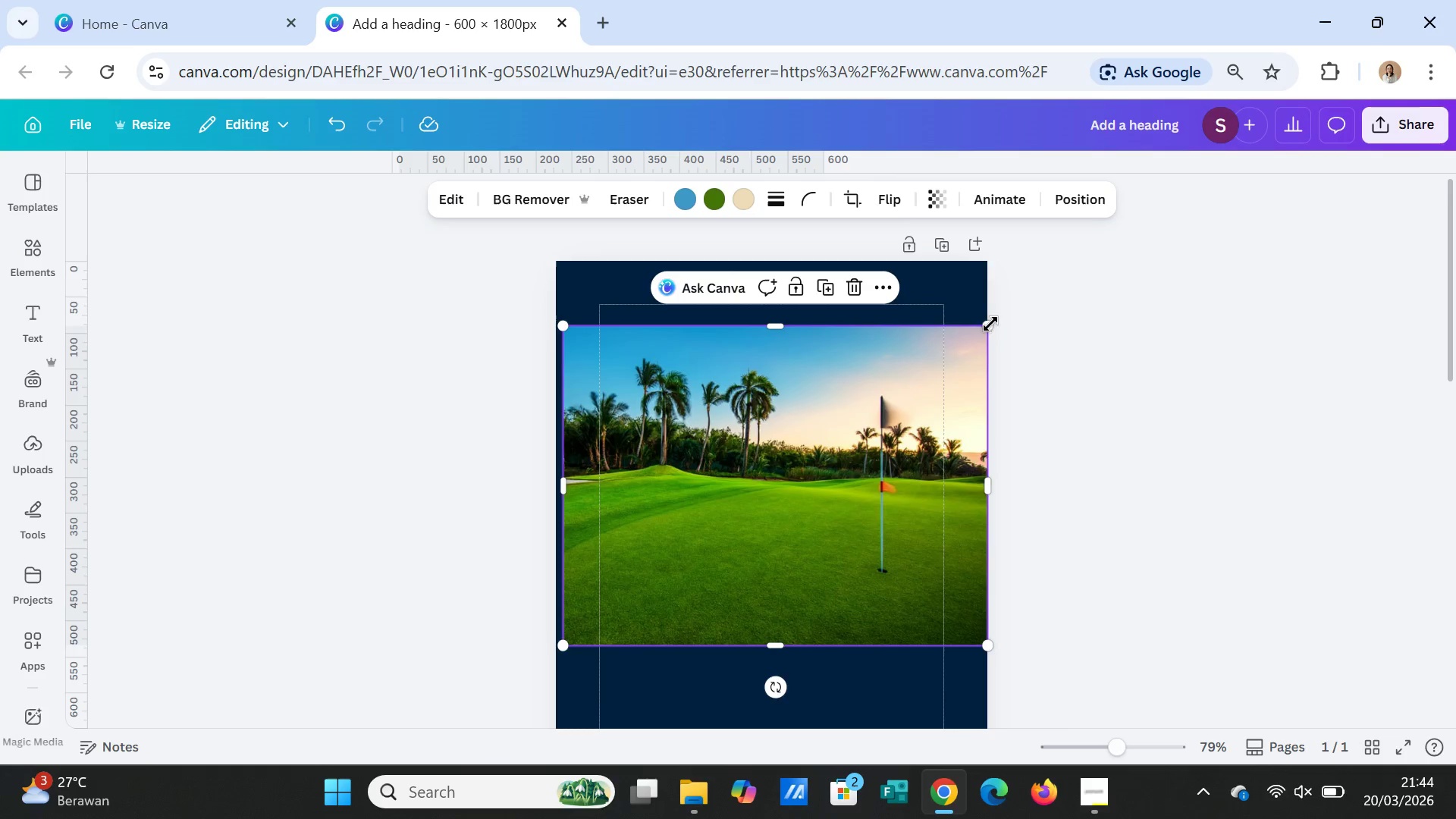 
left_click_drag(start_coordinate=[987, 325], to_coordinate=[976, 326])
 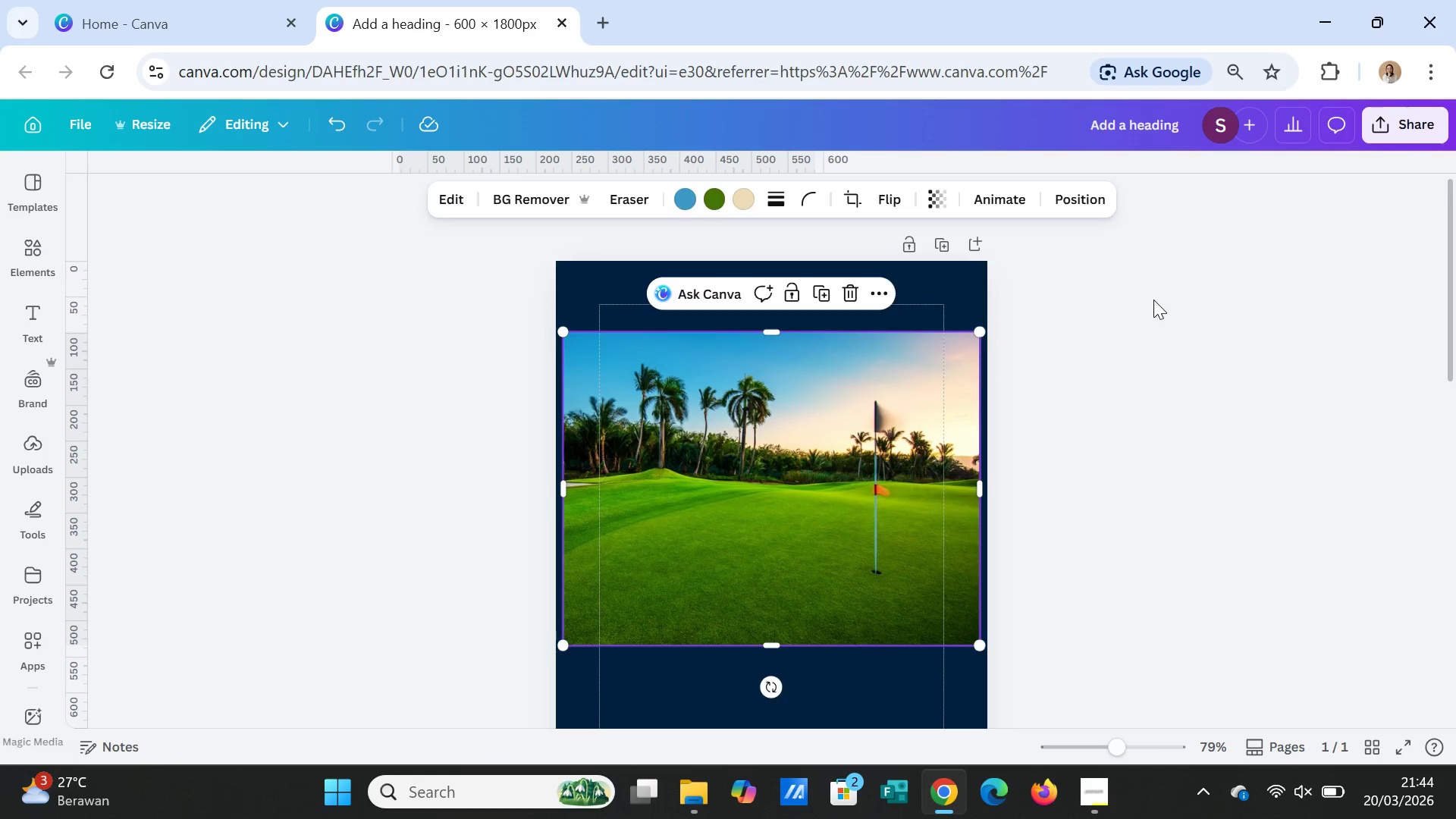 
left_click([1153, 300])
 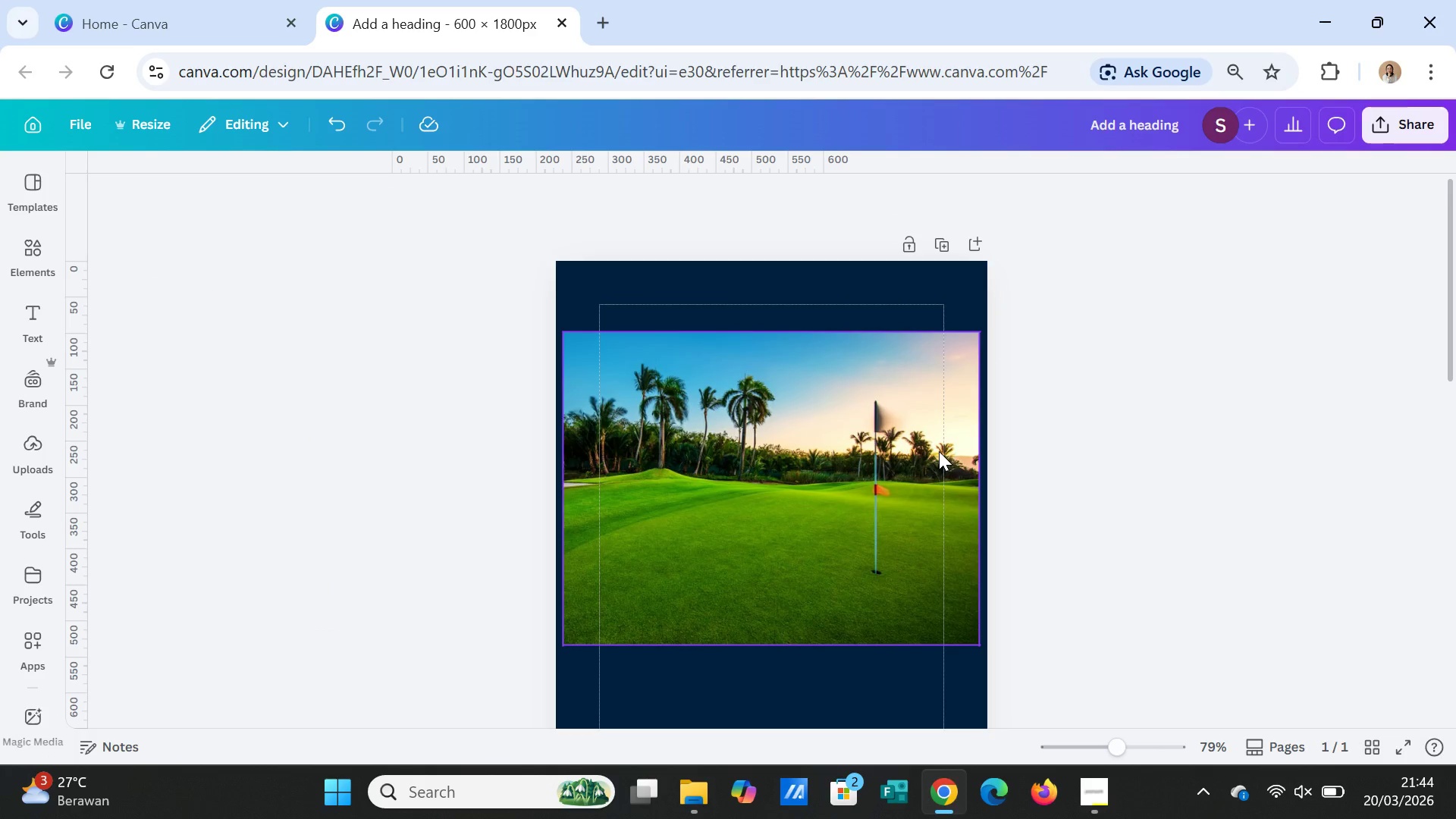 
wait(5.19)
 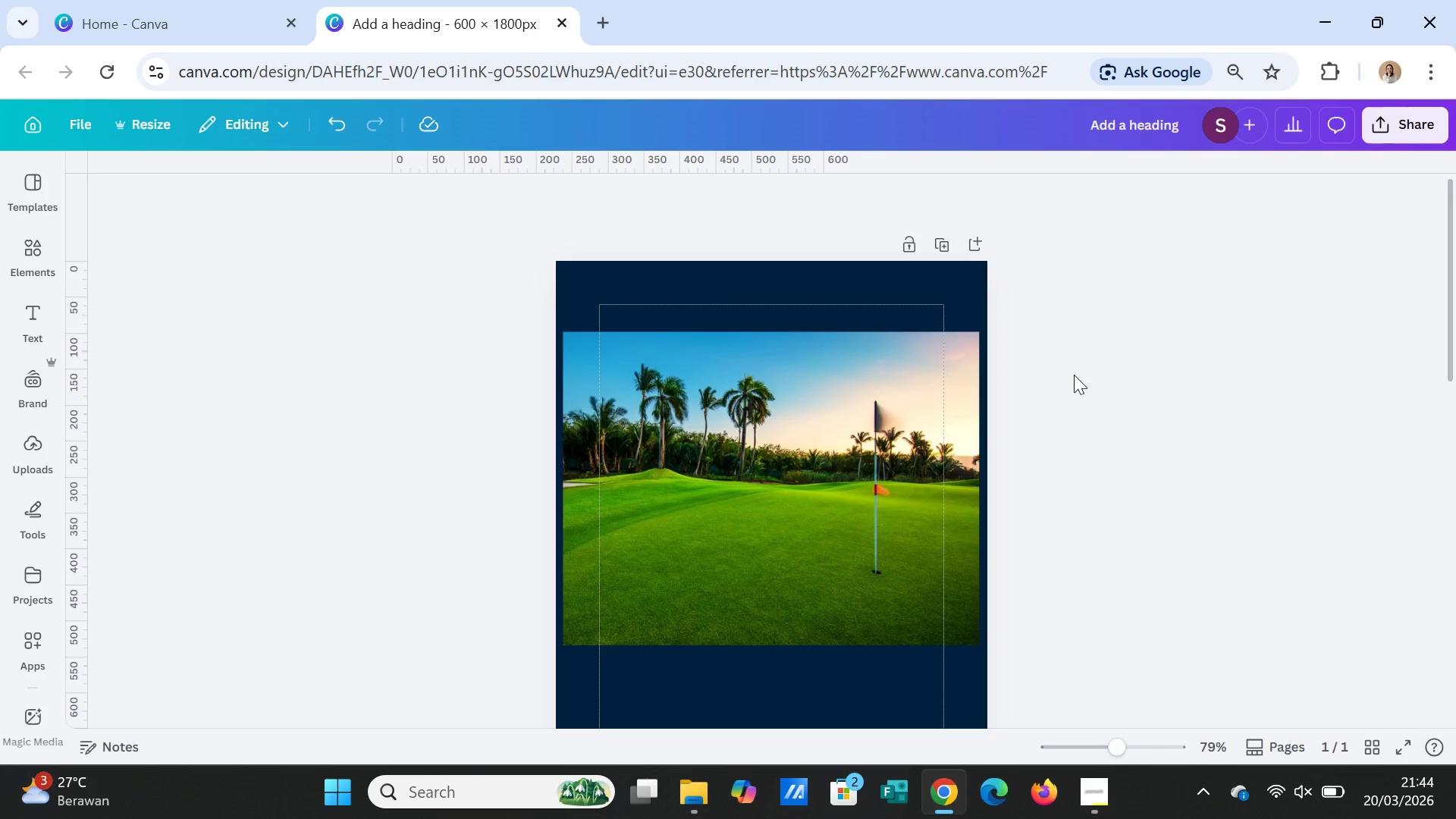 
left_click([40, 255])
 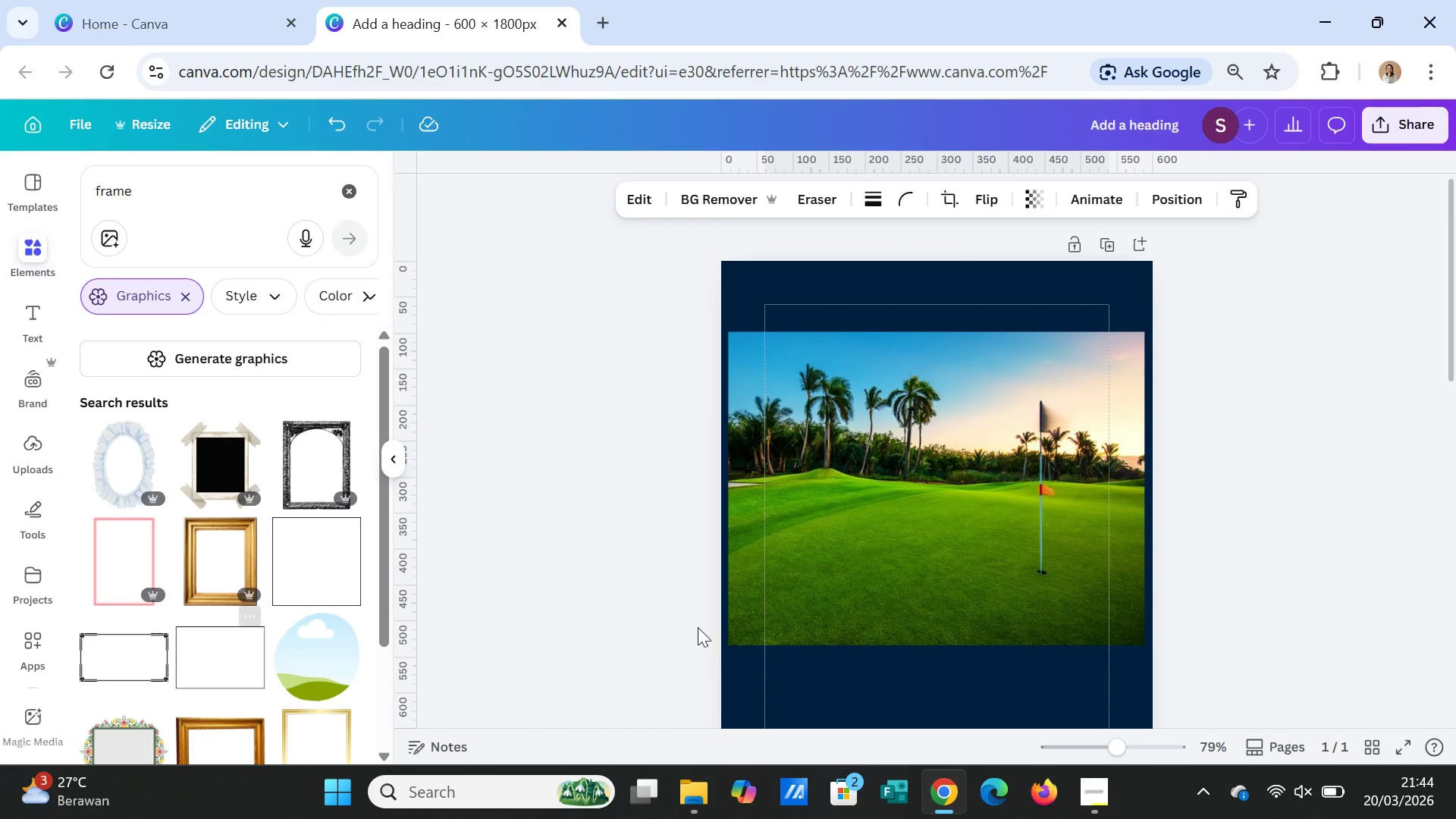 
scroll: coordinate [1168, 560], scroll_direction: down, amount: 3.0
 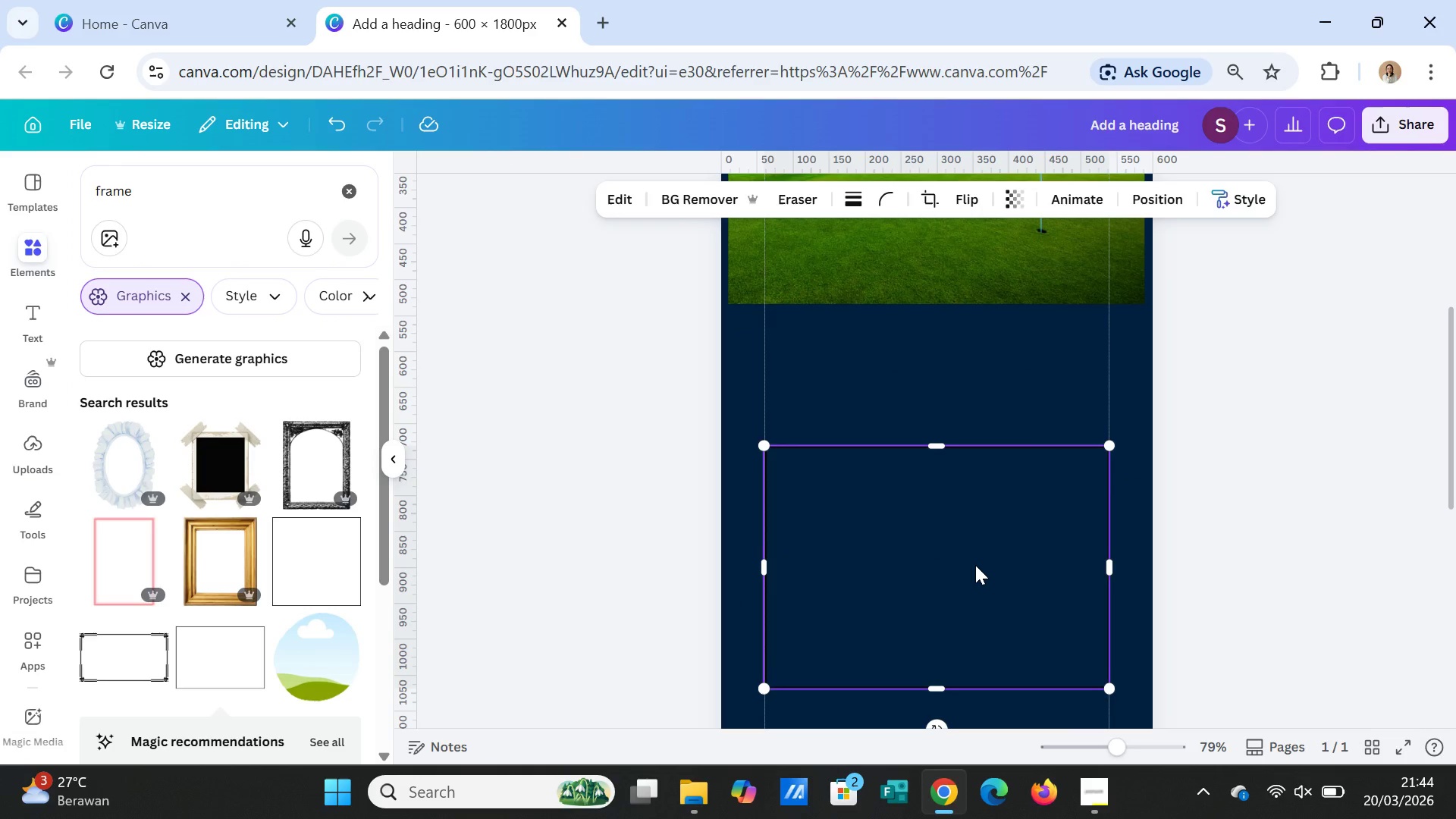 
left_click_drag(start_coordinate=[975, 565], to_coordinate=[977, 344])
 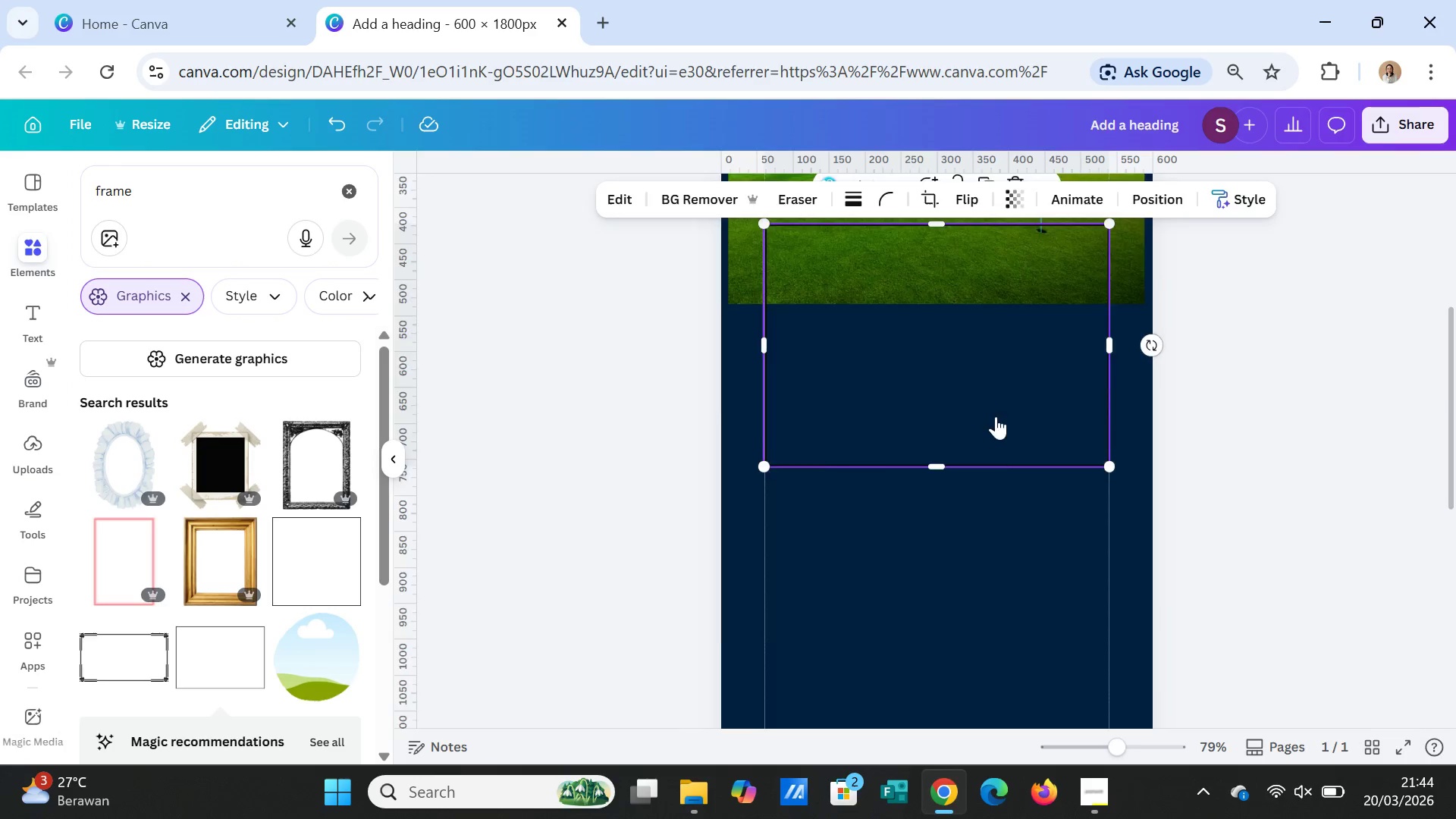 
scroll: coordinate [996, 417], scroll_direction: up, amount: 4.0
 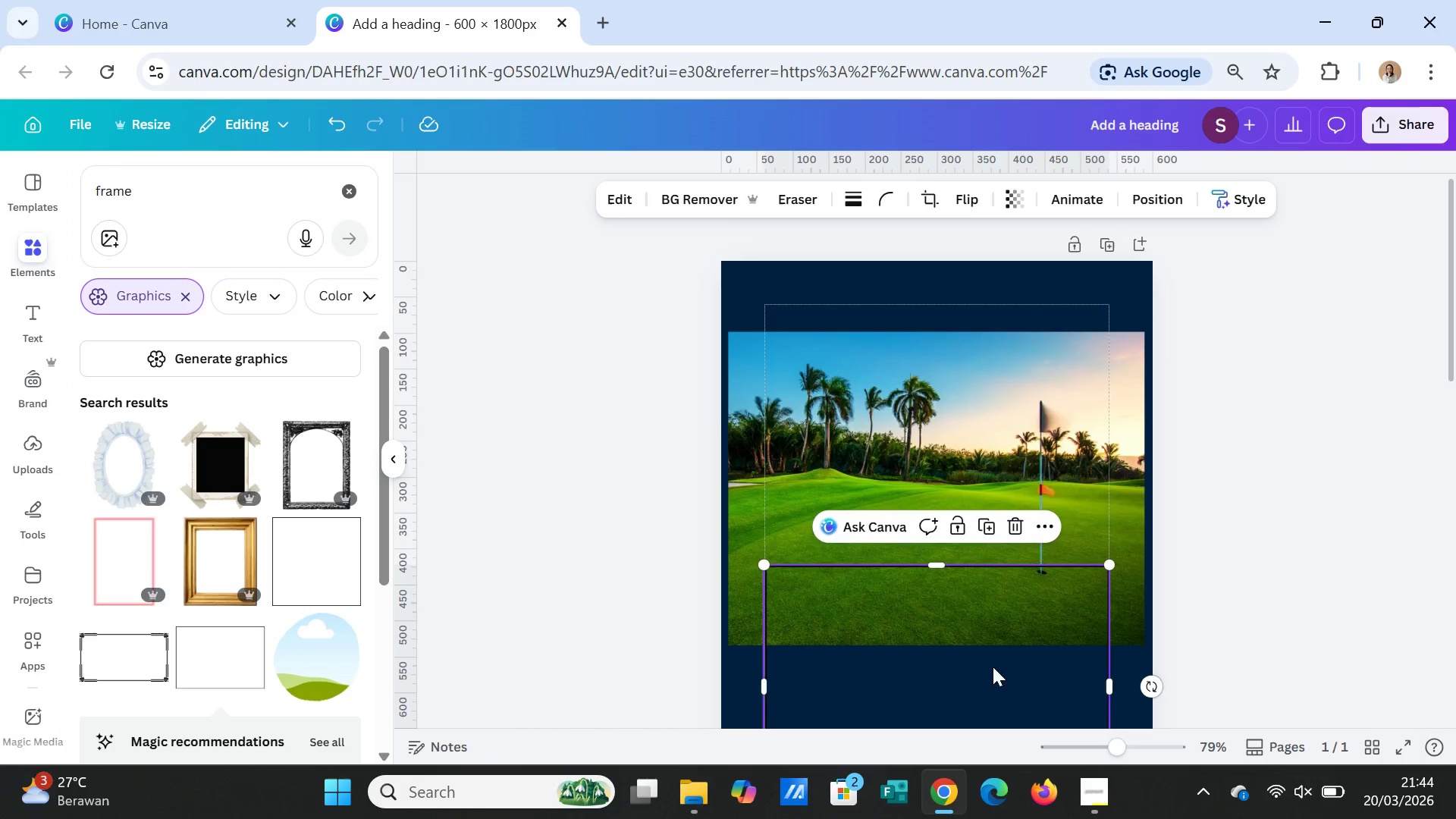 
left_click_drag(start_coordinate=[993, 667], to_coordinate=[988, 406])
 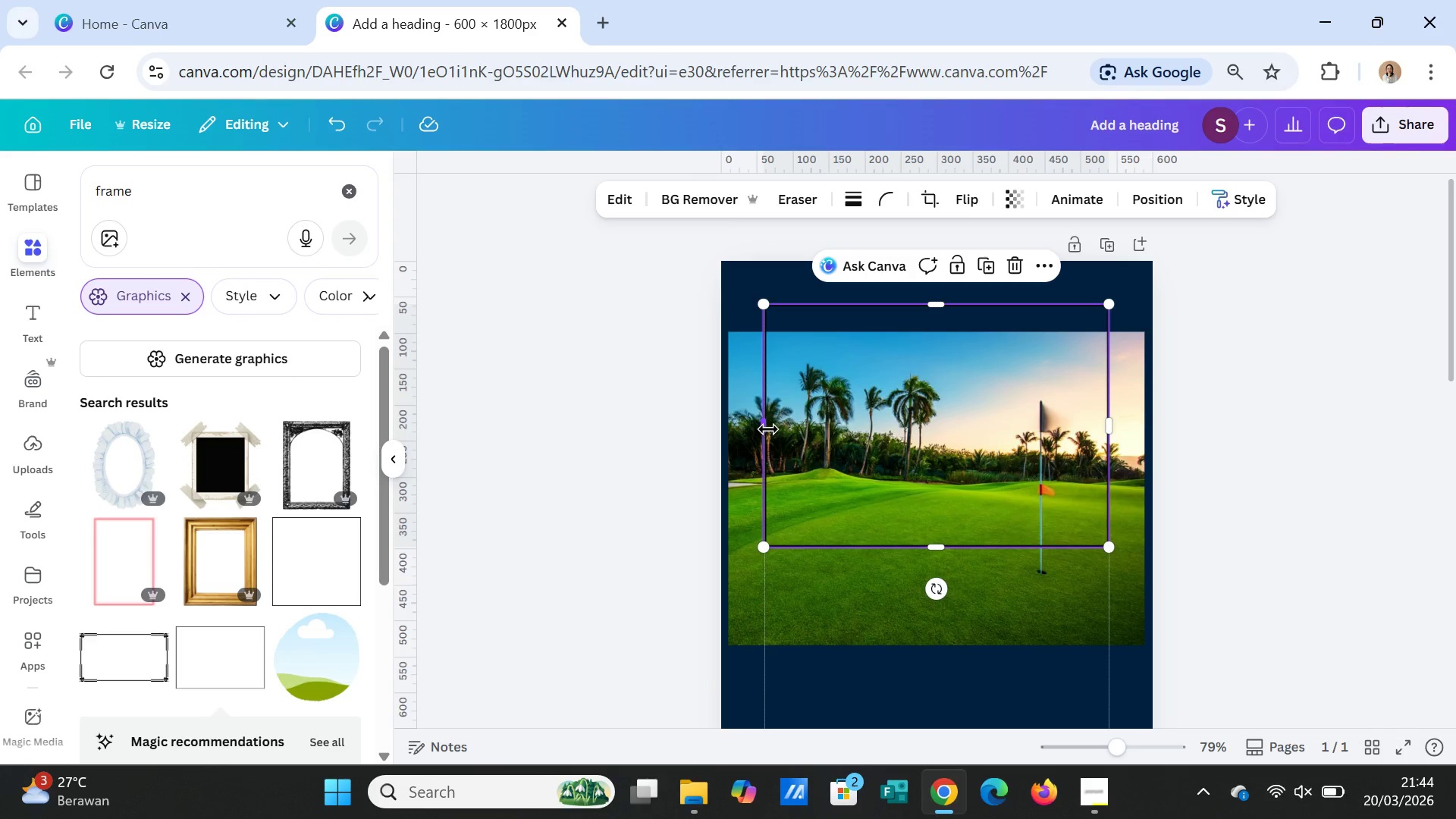 
left_click_drag(start_coordinate=[767, 428], to_coordinate=[726, 424])
 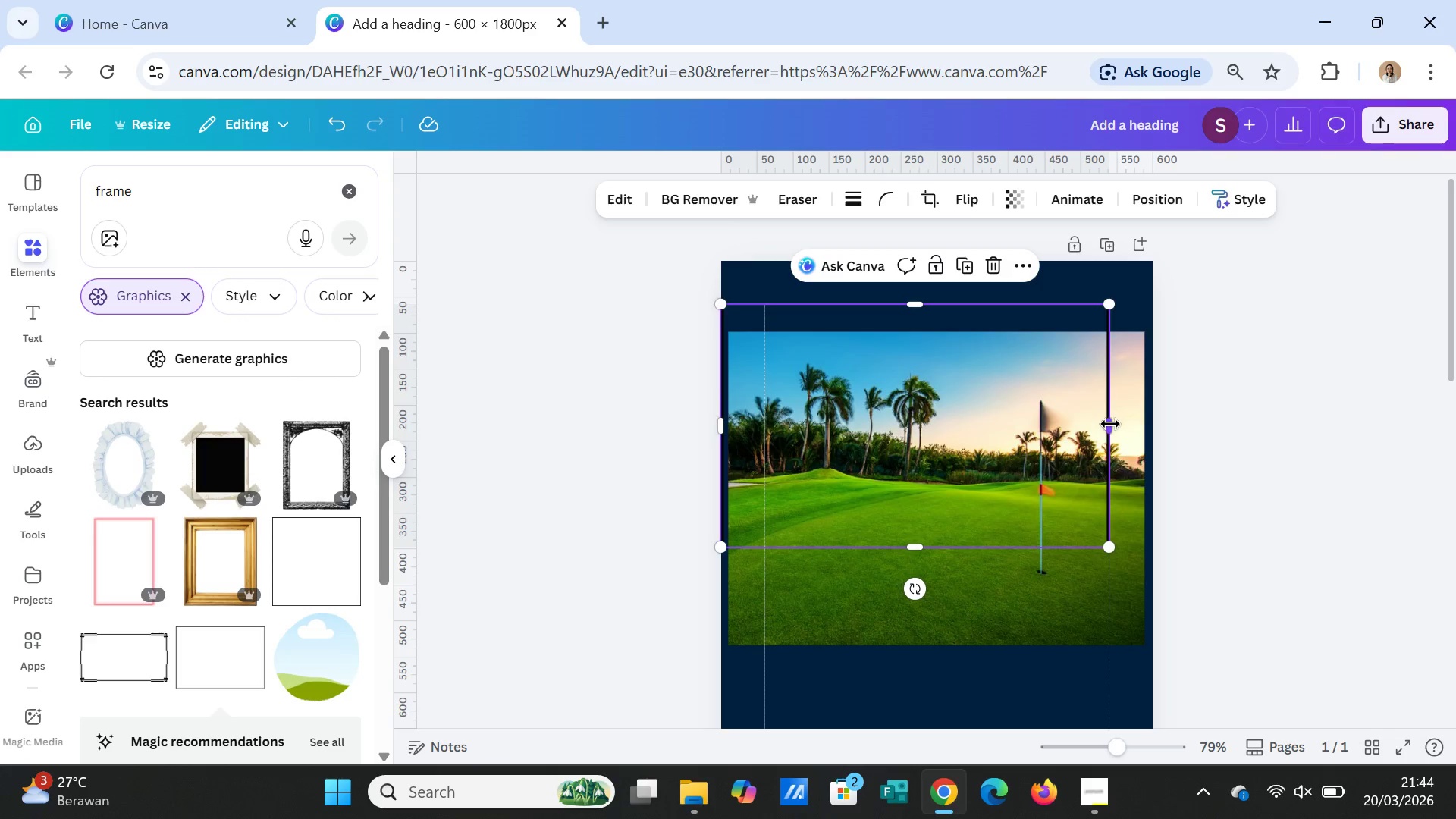 
left_click_drag(start_coordinate=[1109, 424], to_coordinate=[1155, 424])
 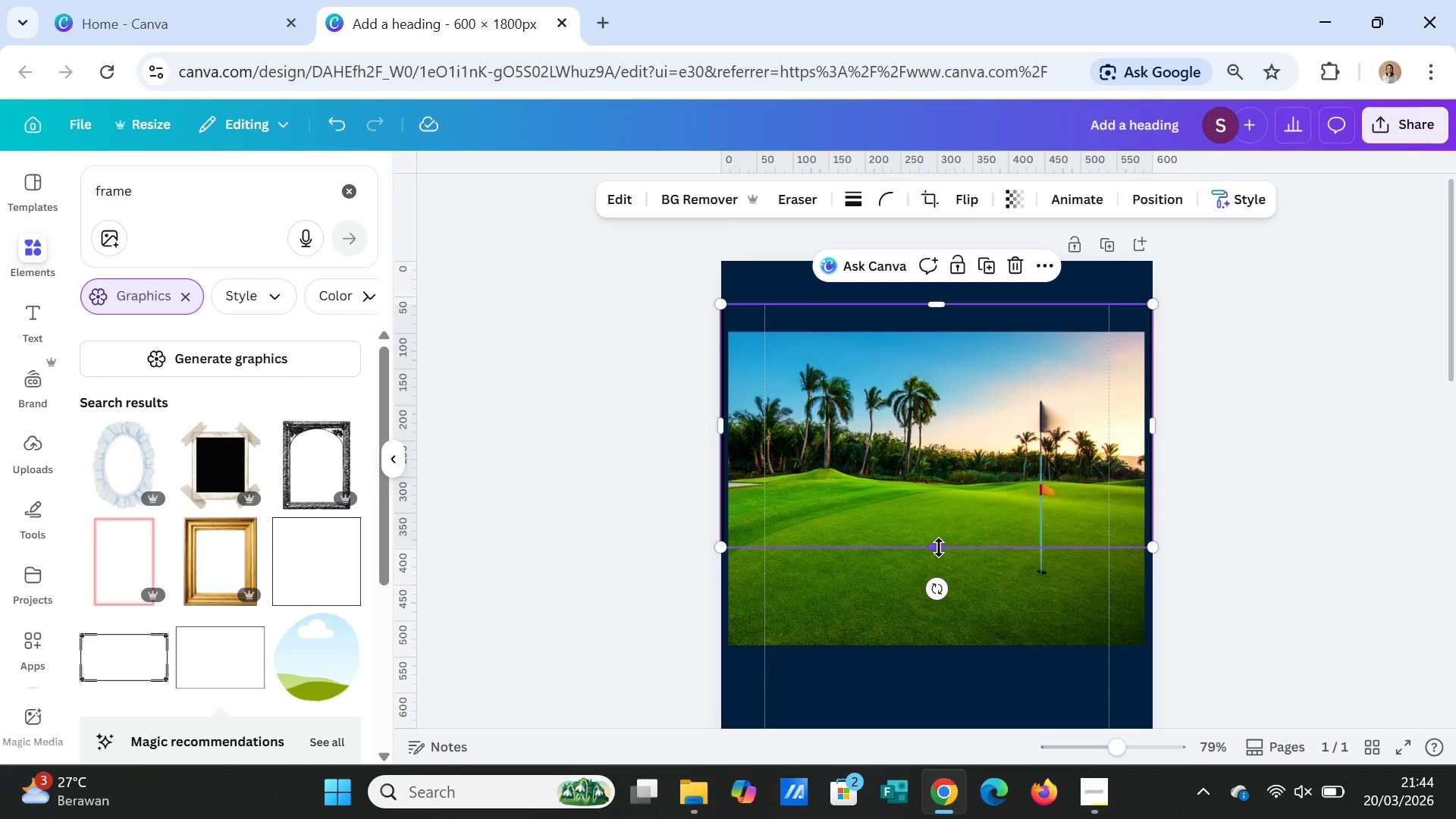 
left_click_drag(start_coordinate=[939, 548], to_coordinate=[940, 662])
 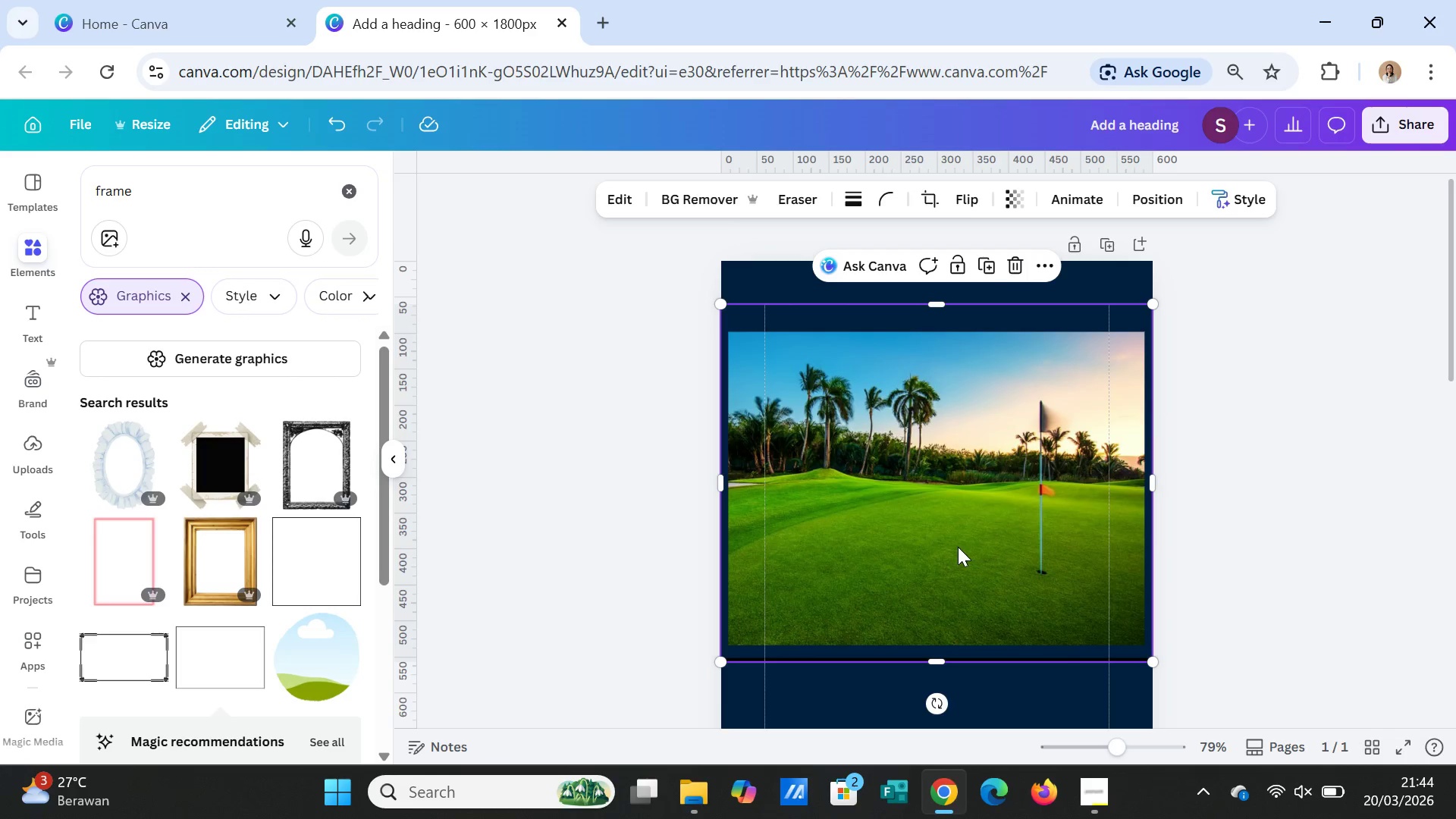 
left_click_drag(start_coordinate=[958, 547], to_coordinate=[958, 543])
 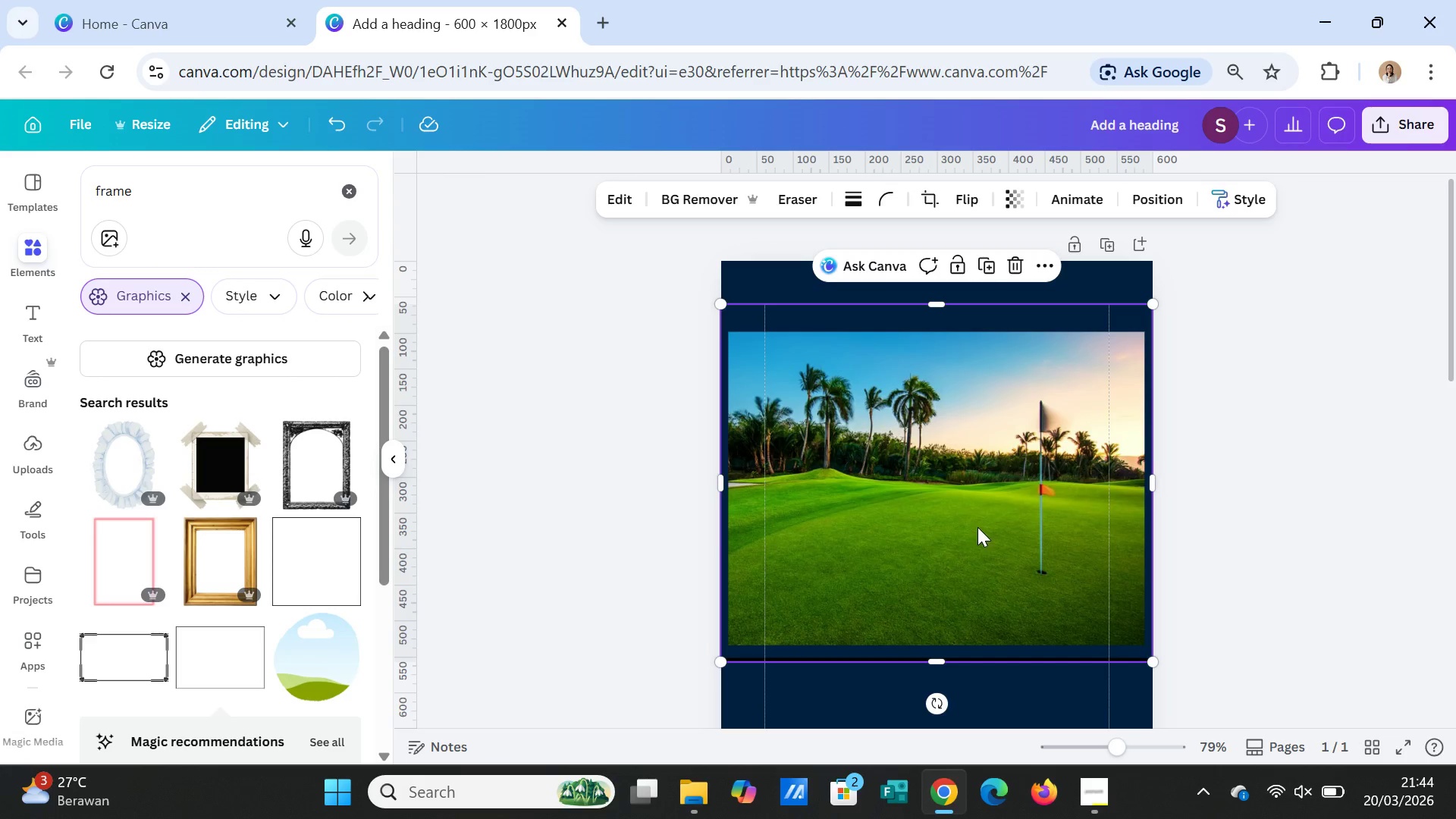 
left_click([977, 527])
 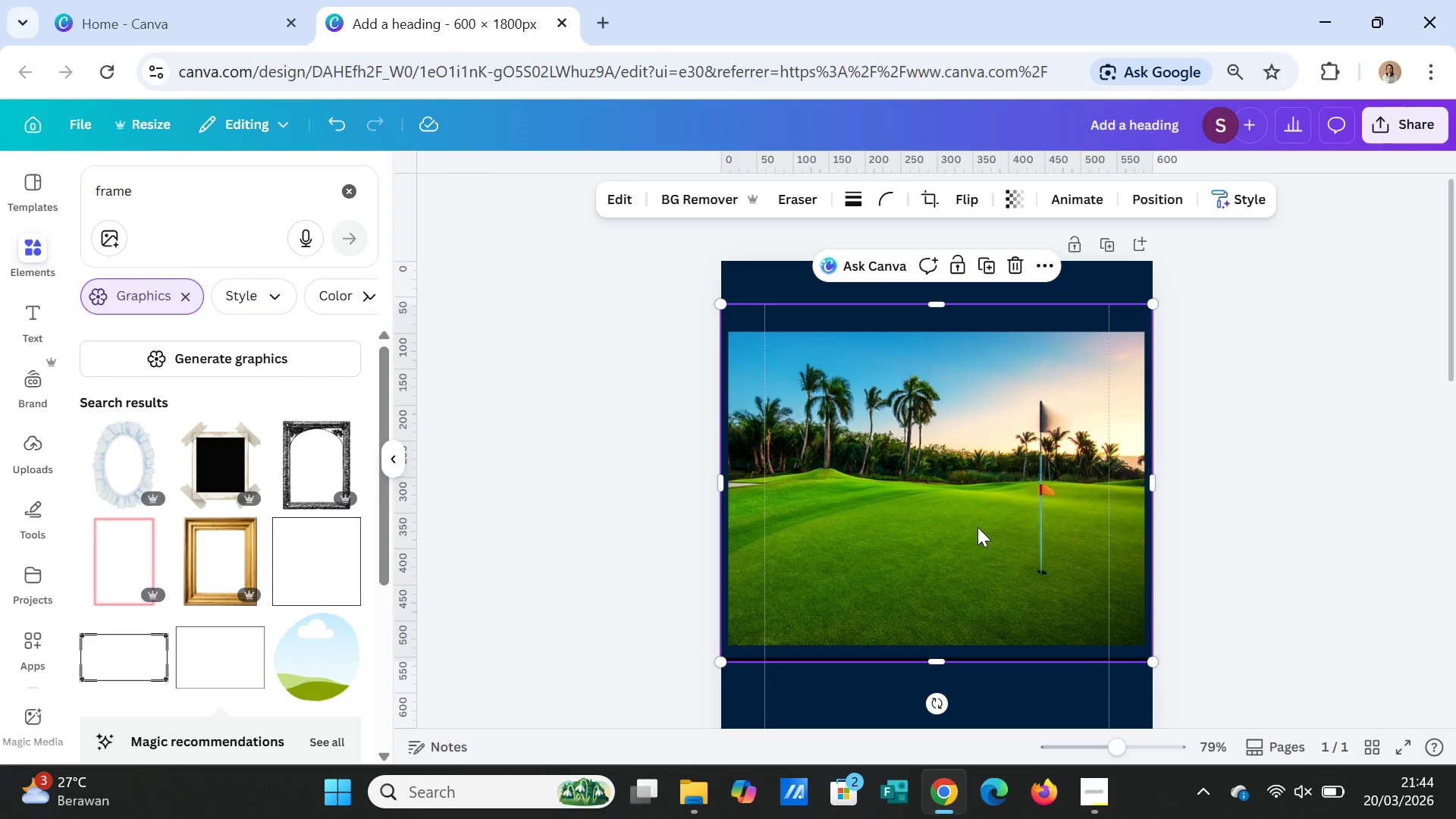 
left_click_drag(start_coordinate=[977, 527], to_coordinate=[977, 522])
 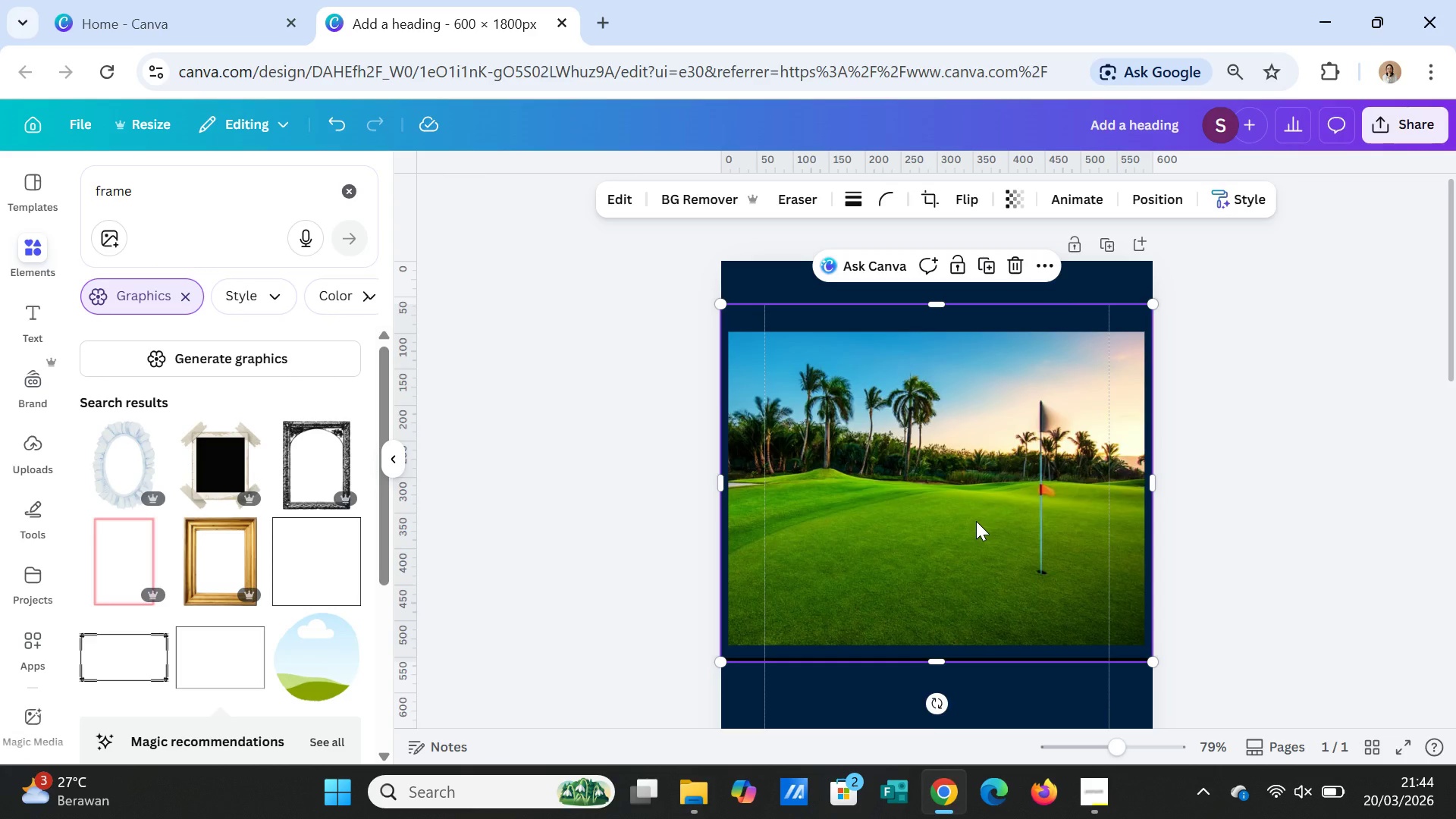 
right_click([976, 521])
 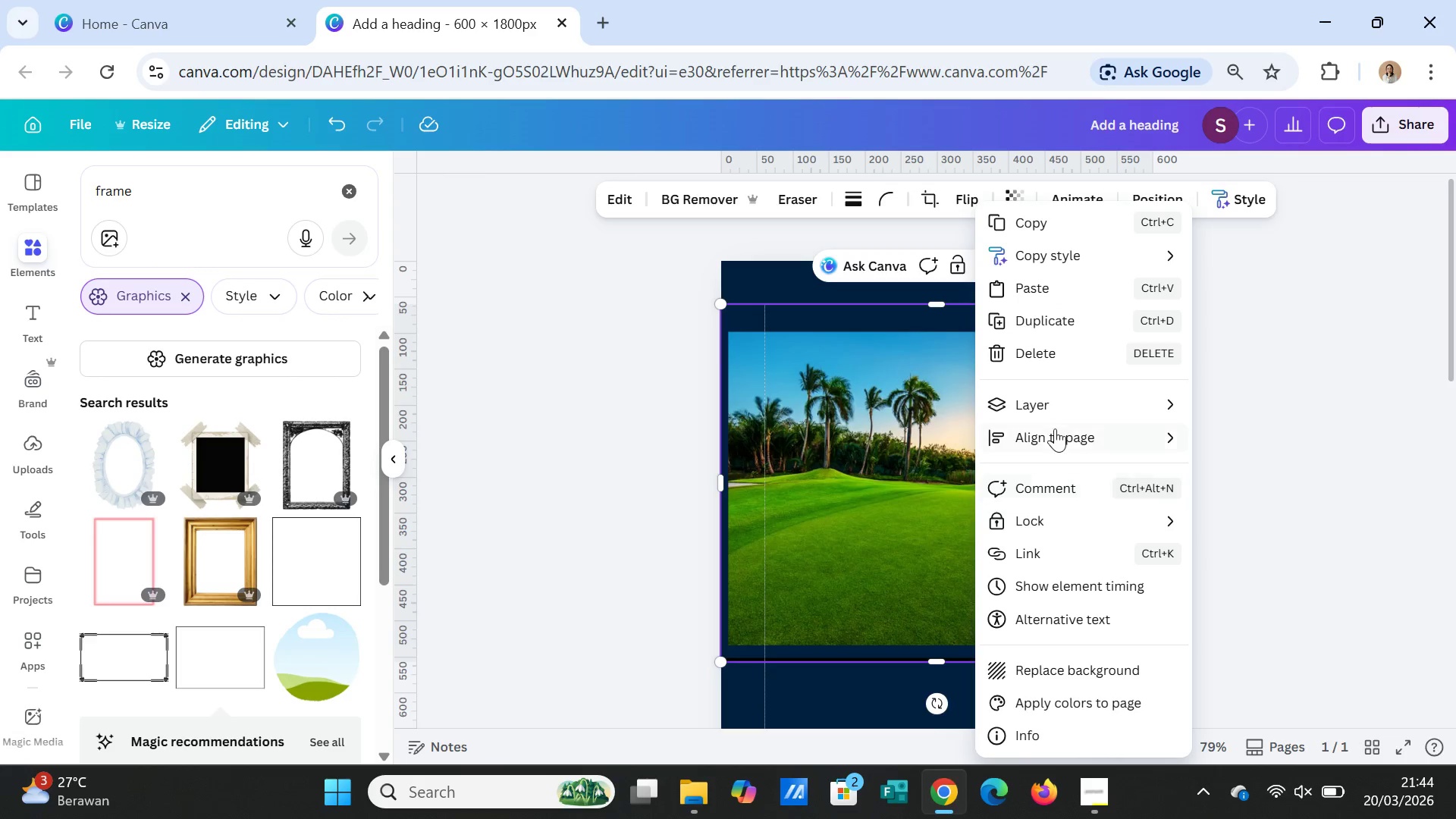 
left_click([1062, 408])
 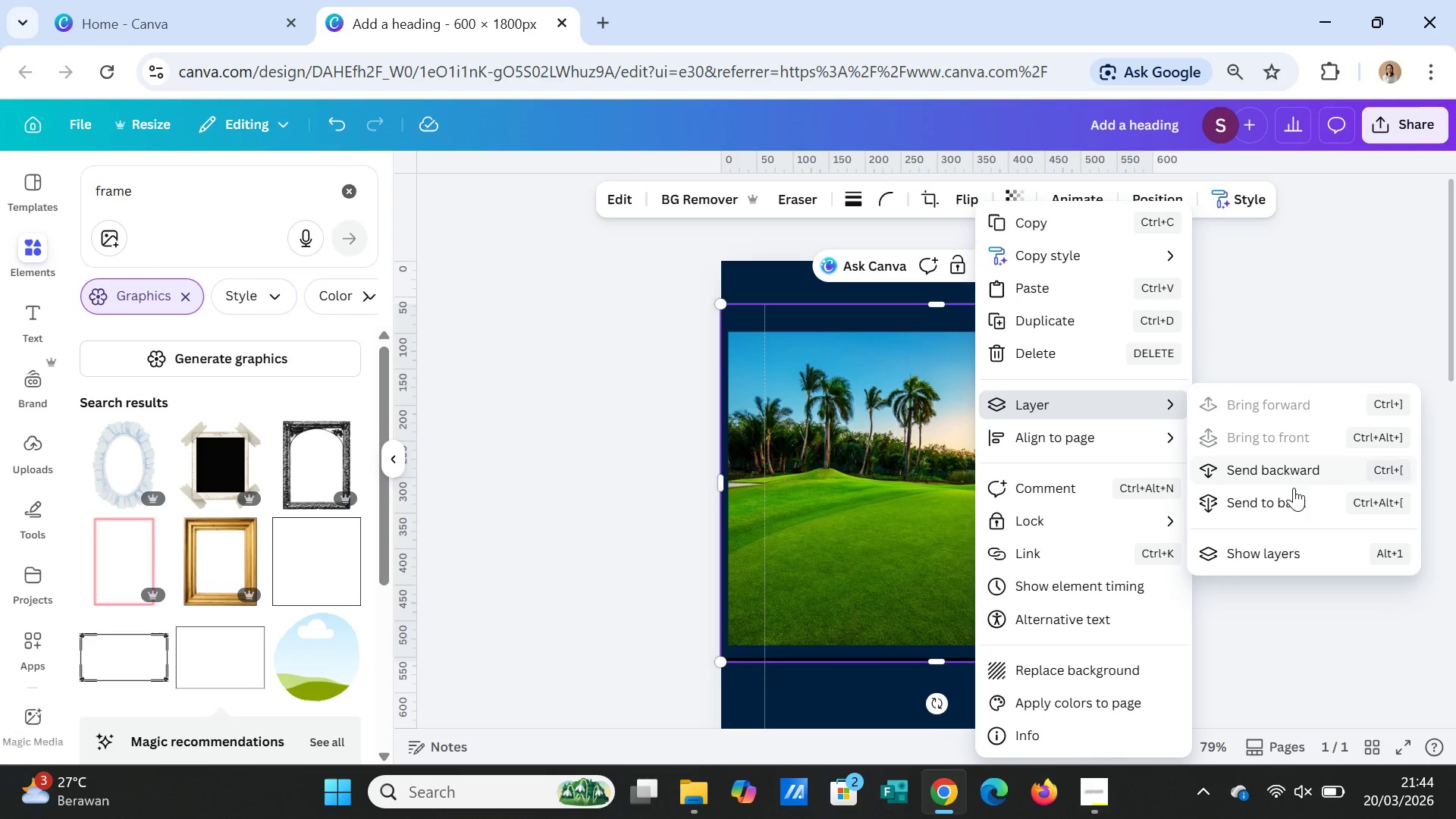 
left_click([1291, 504])
 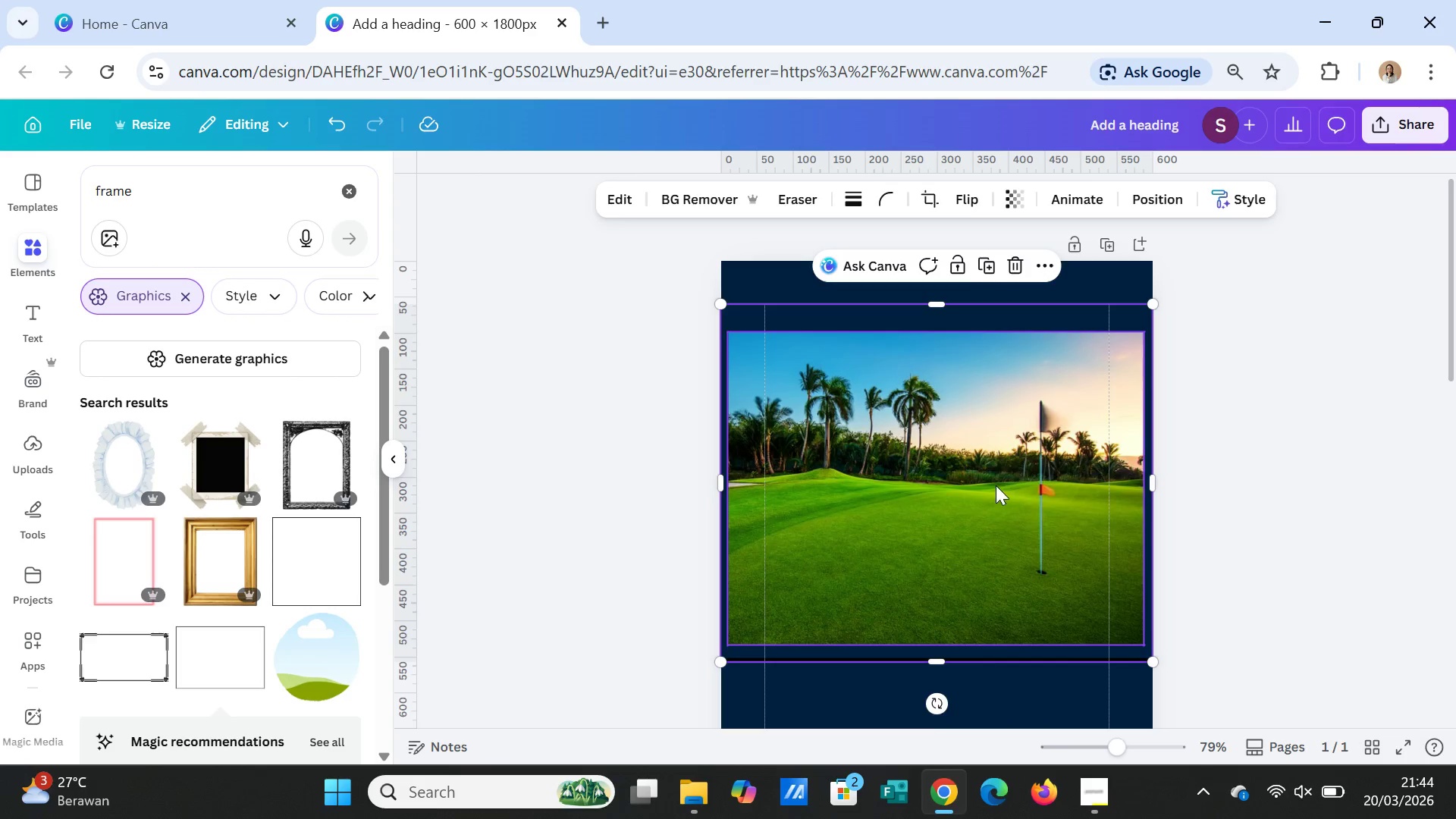 
left_click([996, 485])
 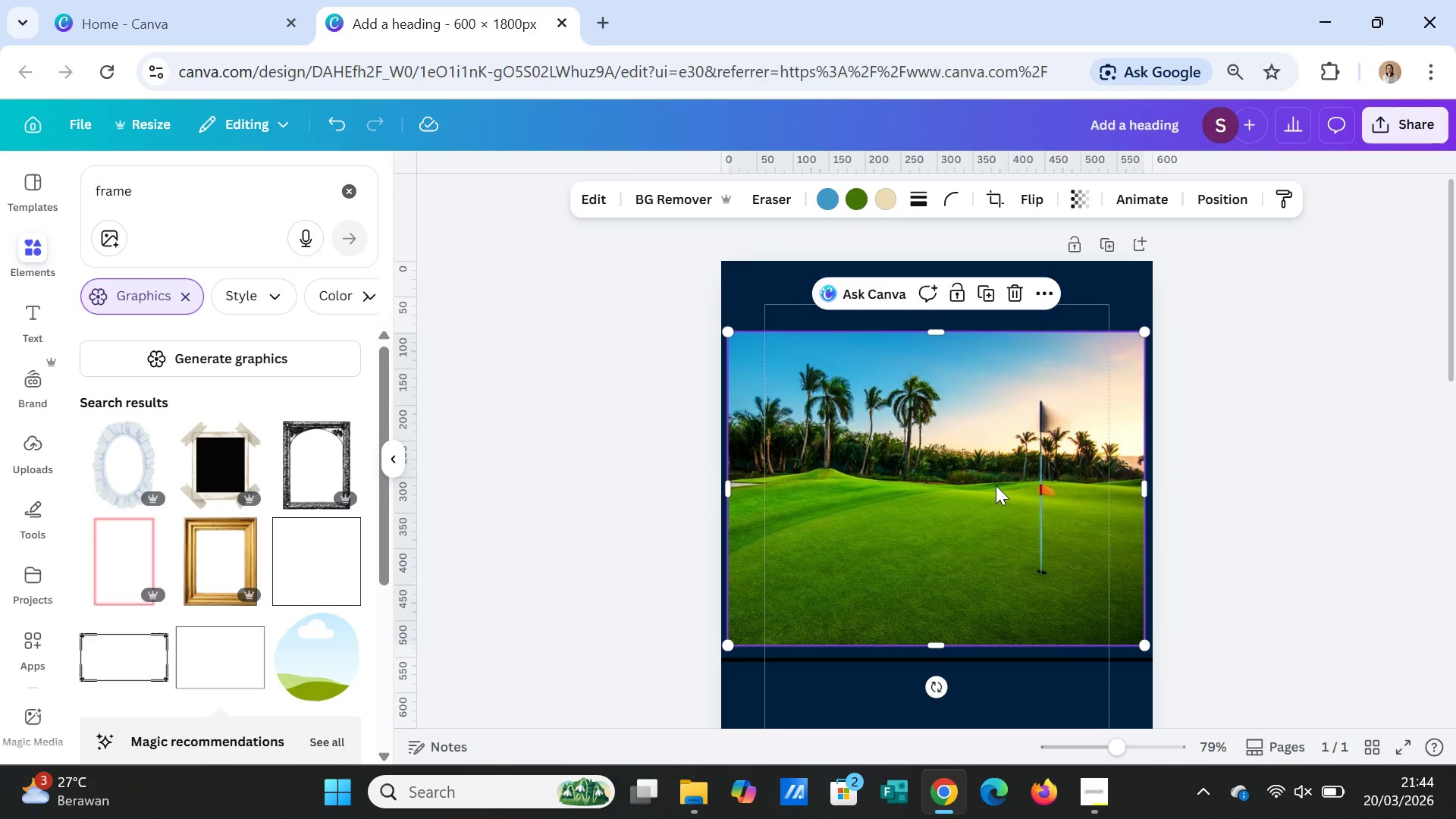 
left_click_drag(start_coordinate=[996, 485], to_coordinate=[999, 460])
 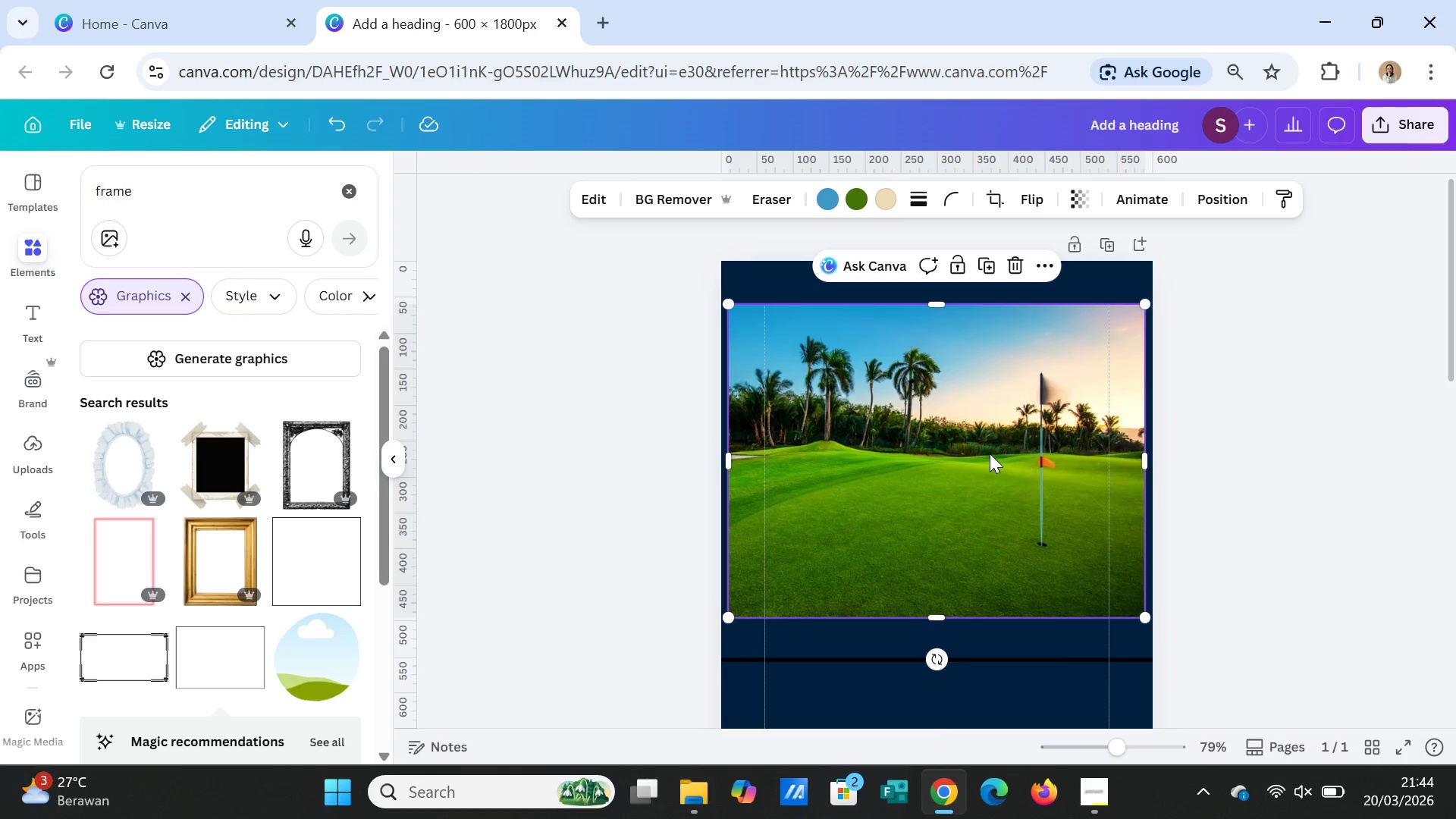 
left_click_drag(start_coordinate=[989, 453], to_coordinate=[990, 460])
 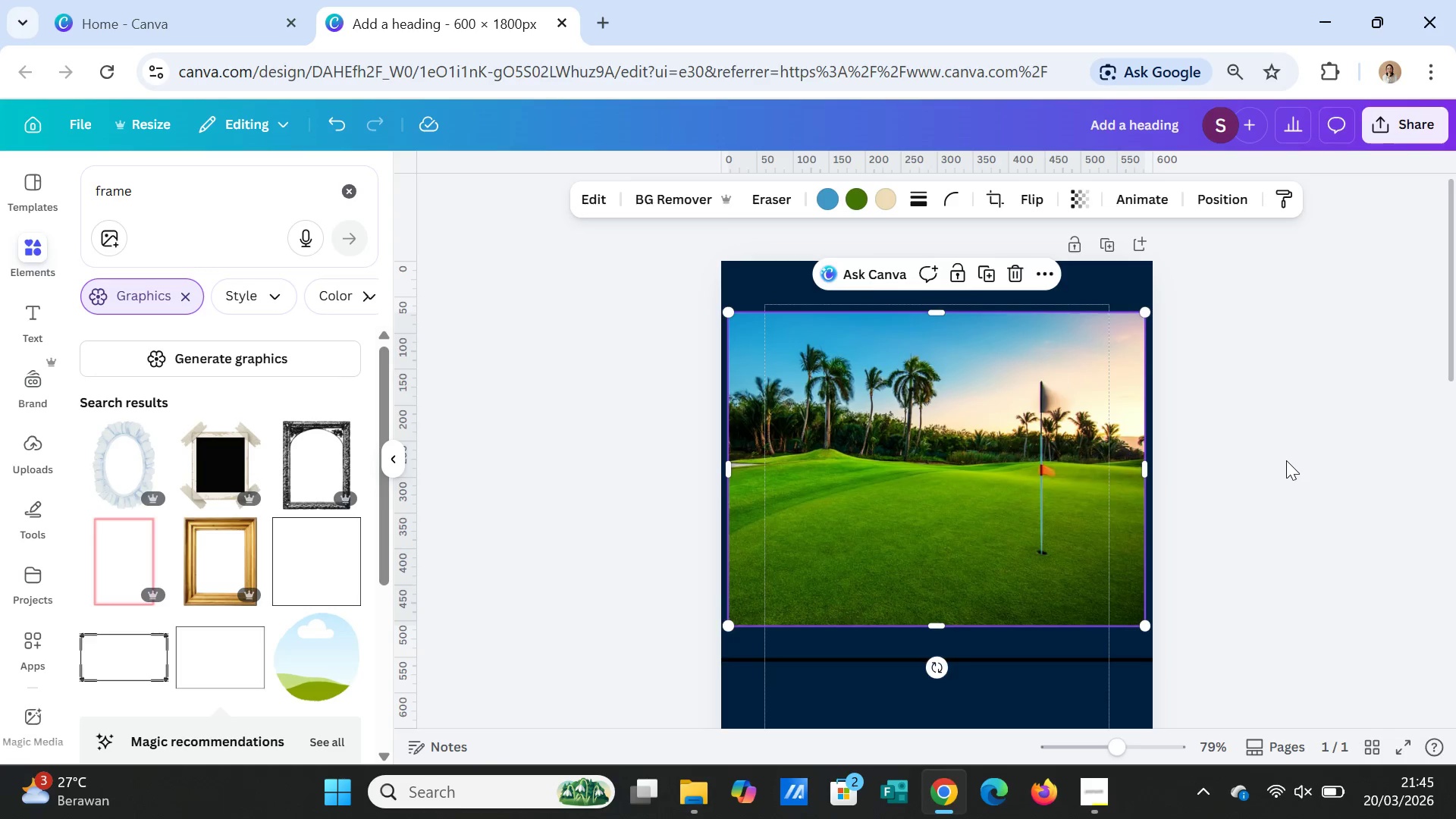 
left_click([1286, 460])
 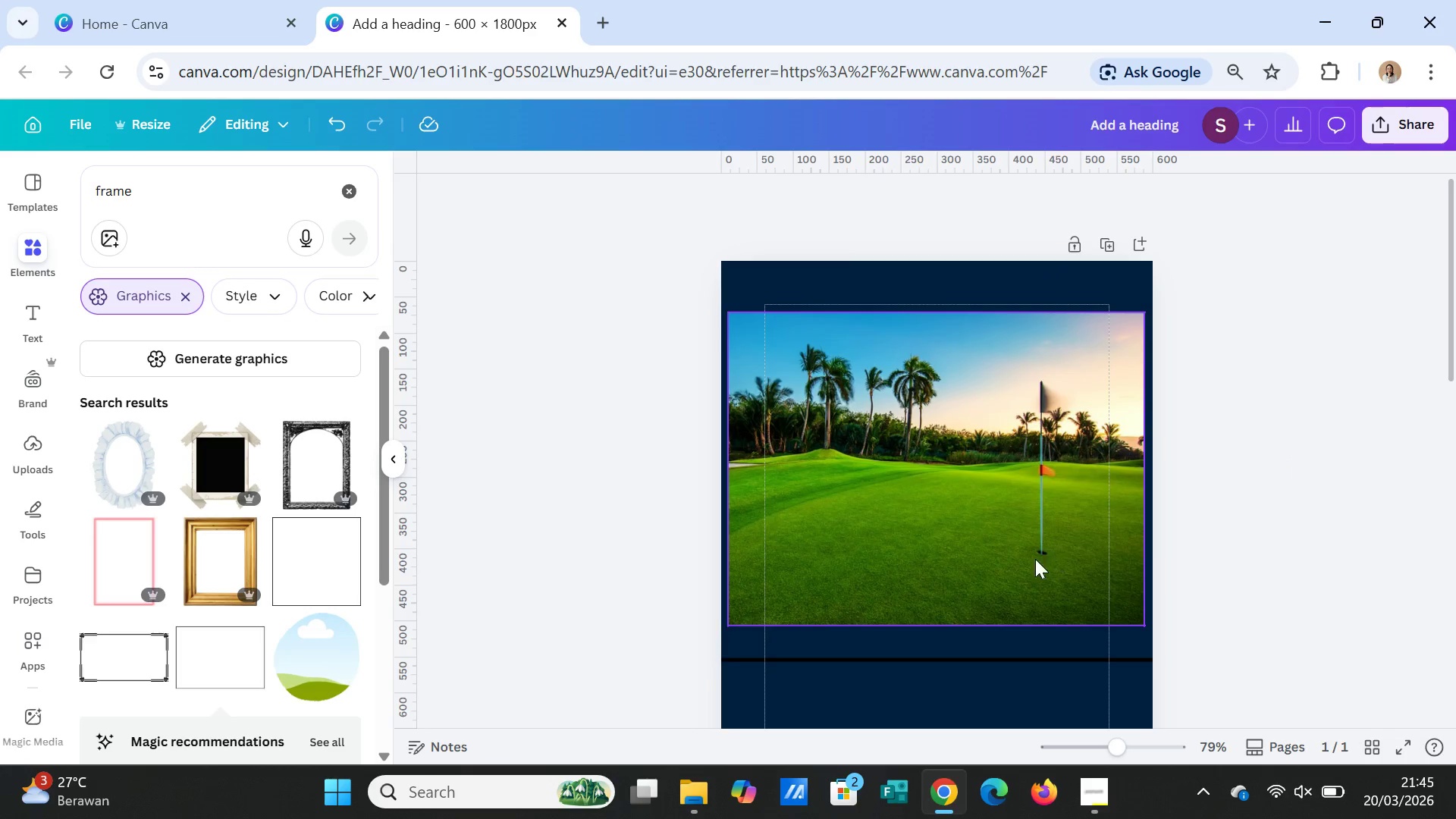 
mouse_move([912, 645])
 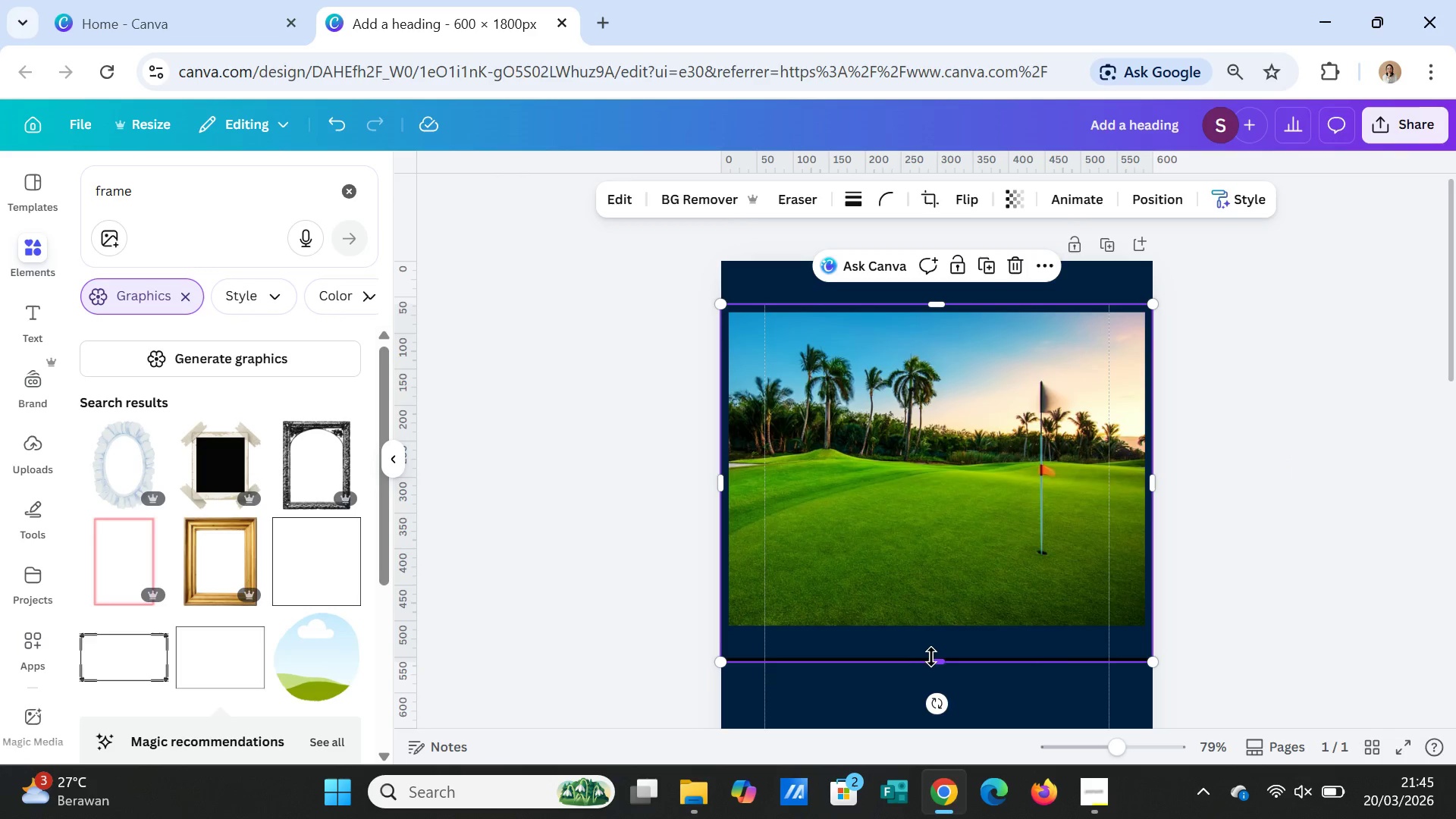 
left_click_drag(start_coordinate=[935, 657], to_coordinate=[936, 628])
 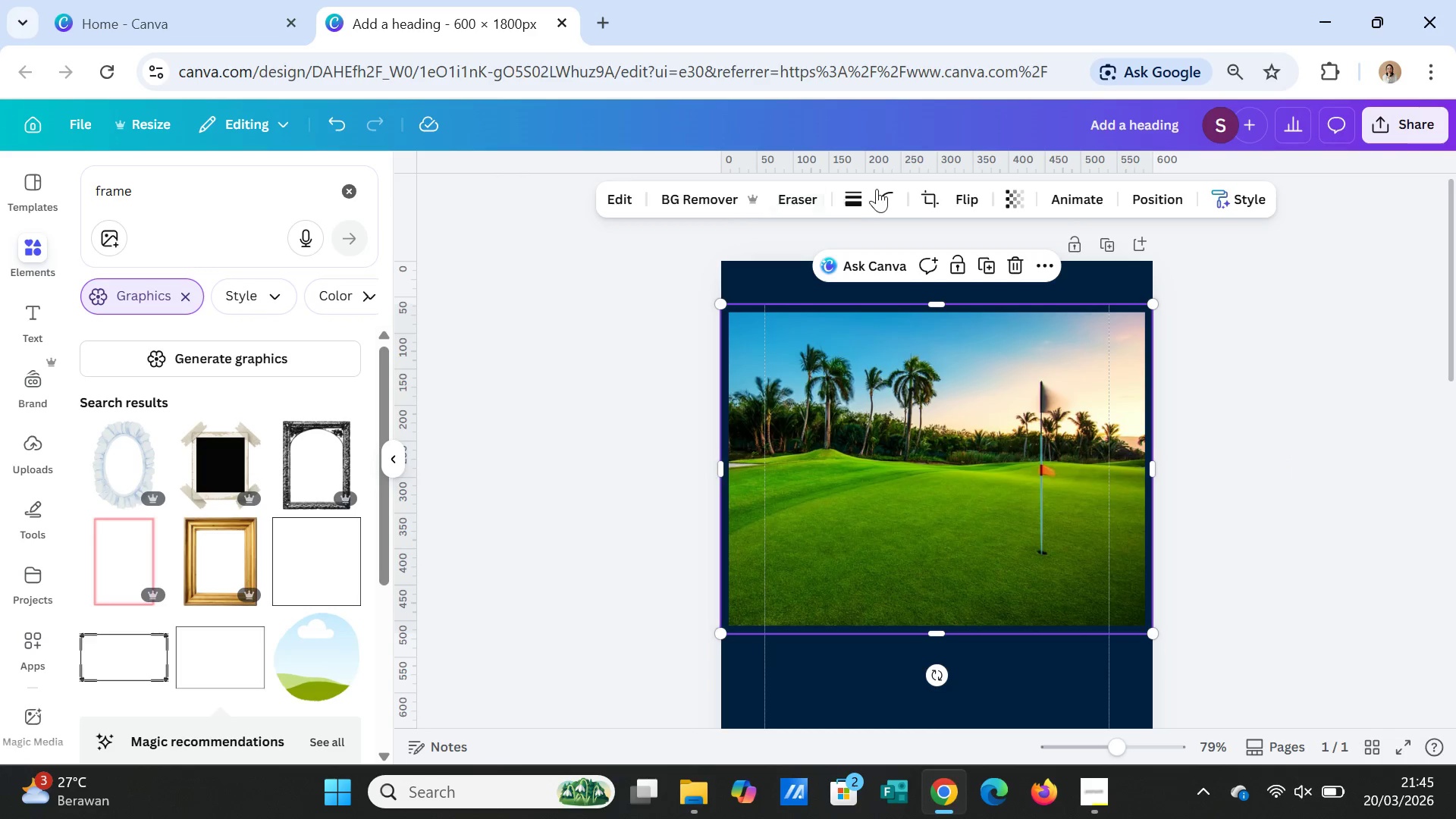 
left_click([857, 189])
 